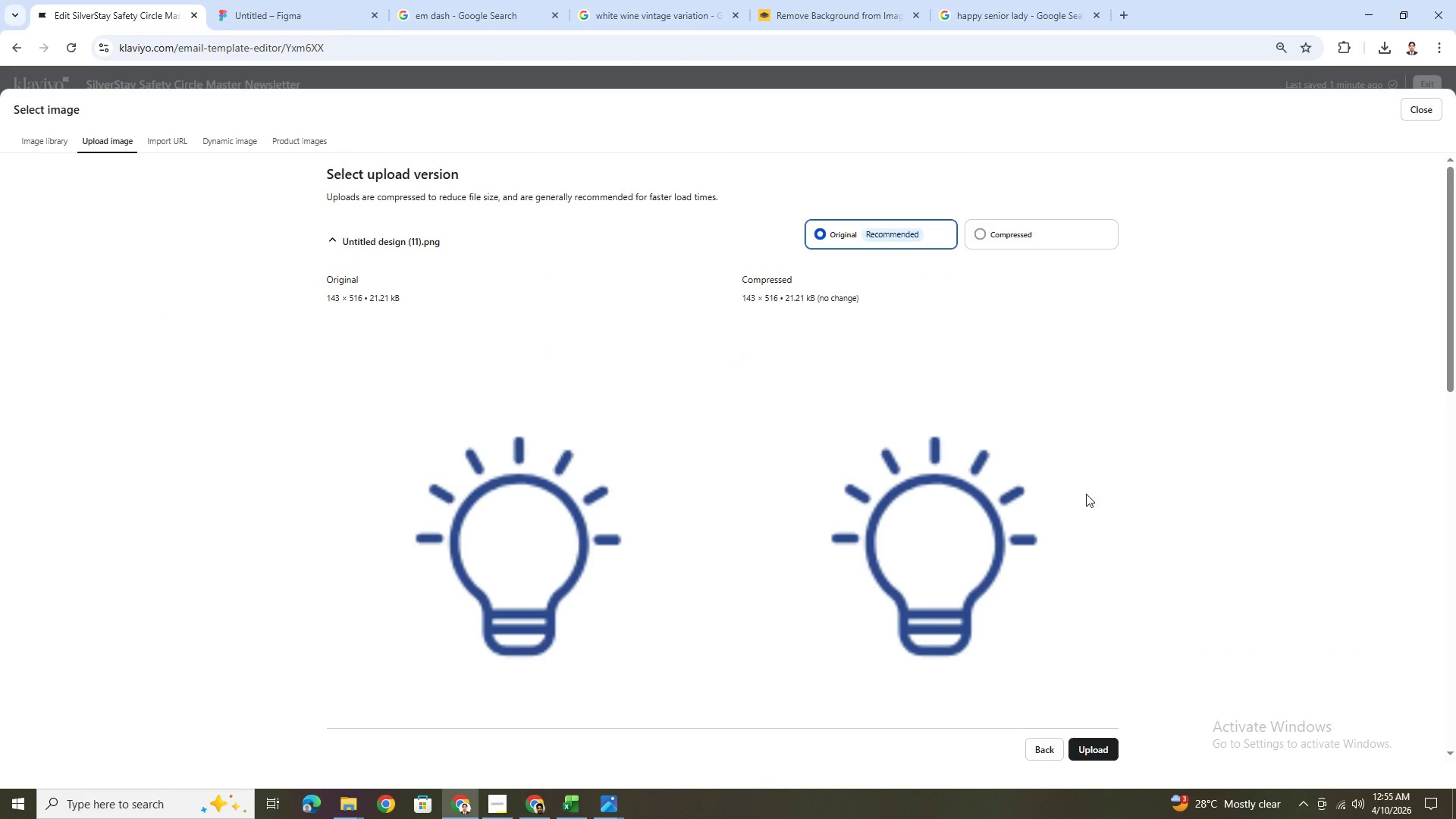 
left_click([1017, 233])
 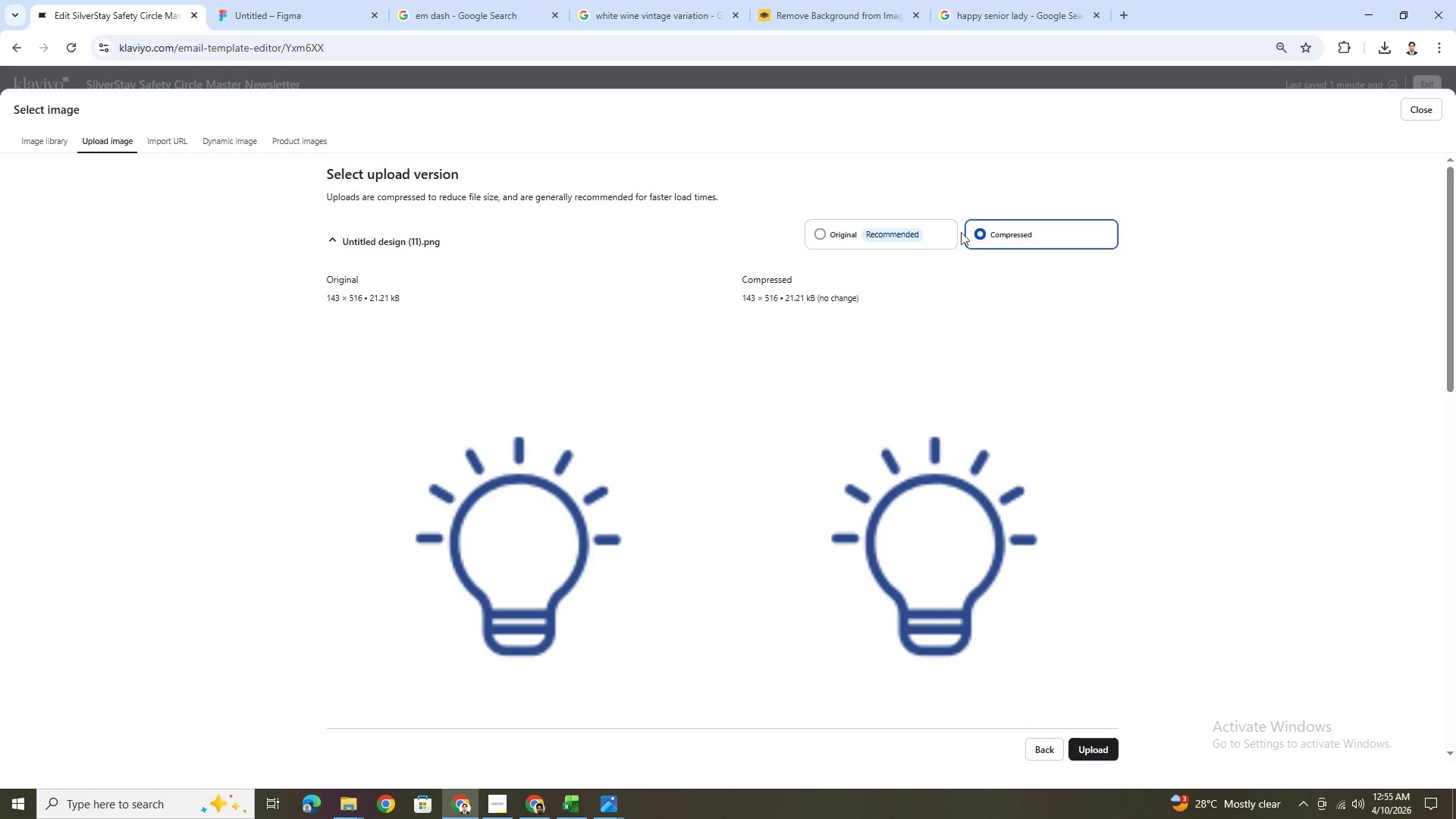 
left_click([900, 228])
 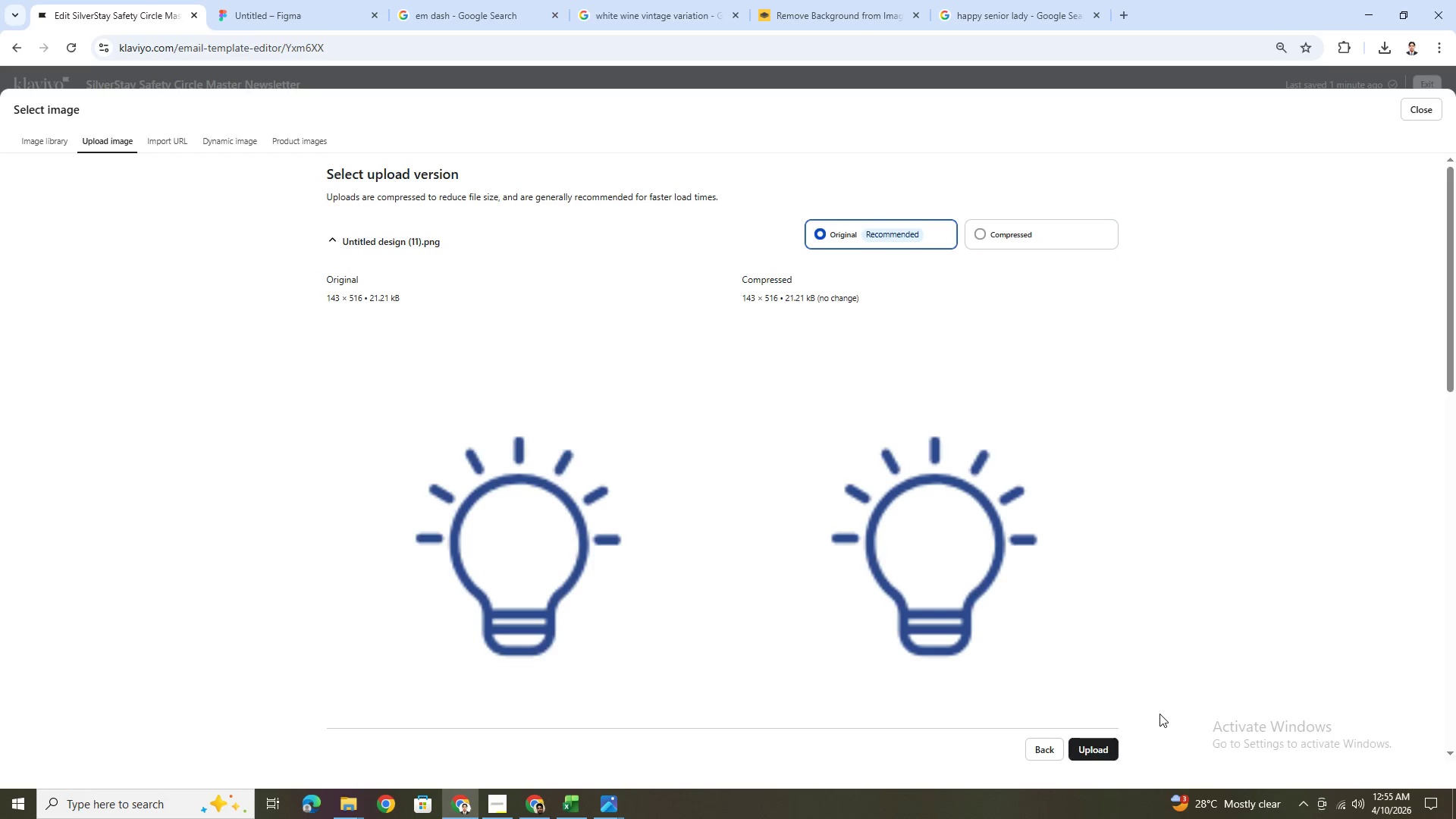 
left_click([1101, 752])
 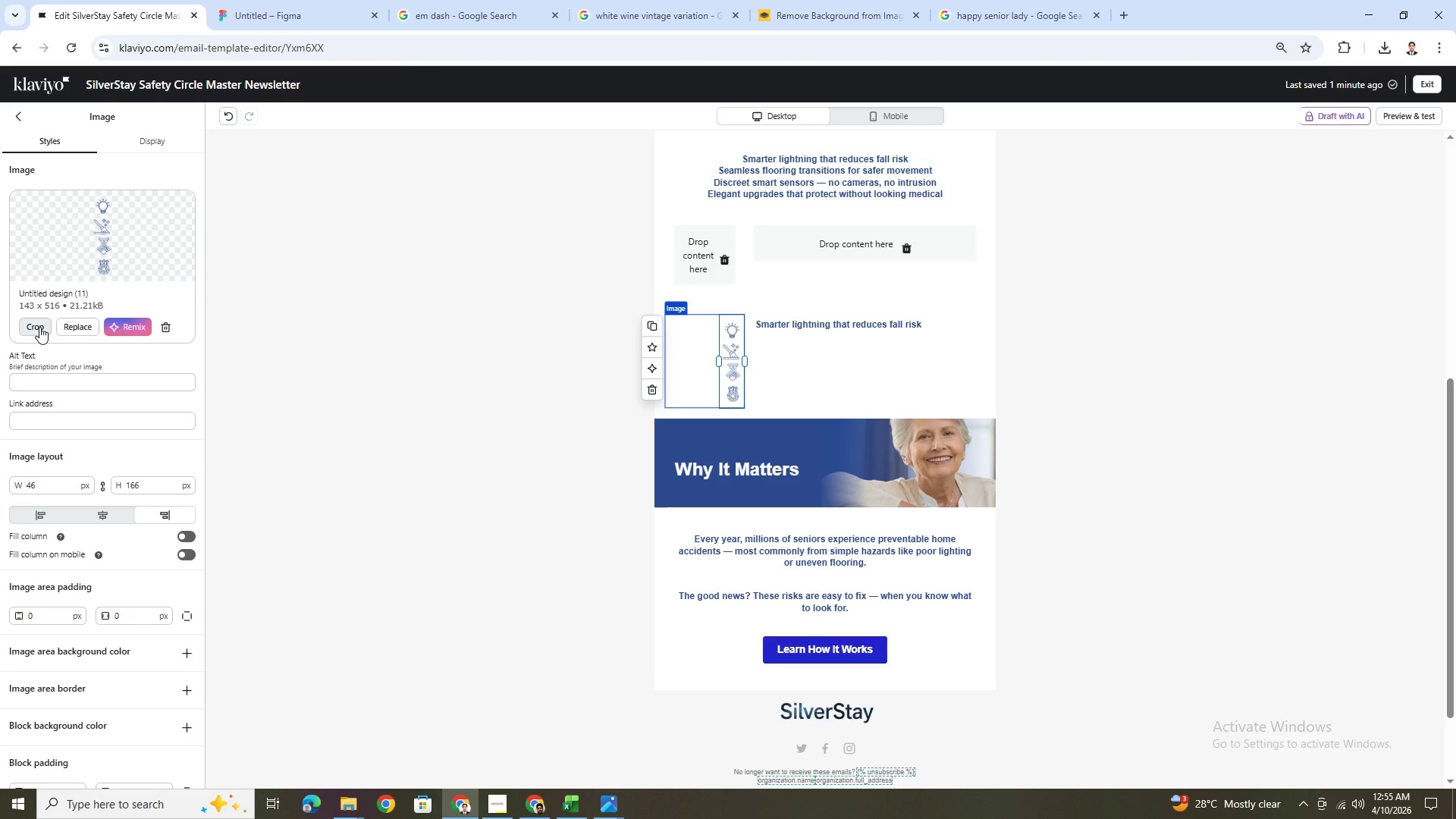 
wait(7.84)
 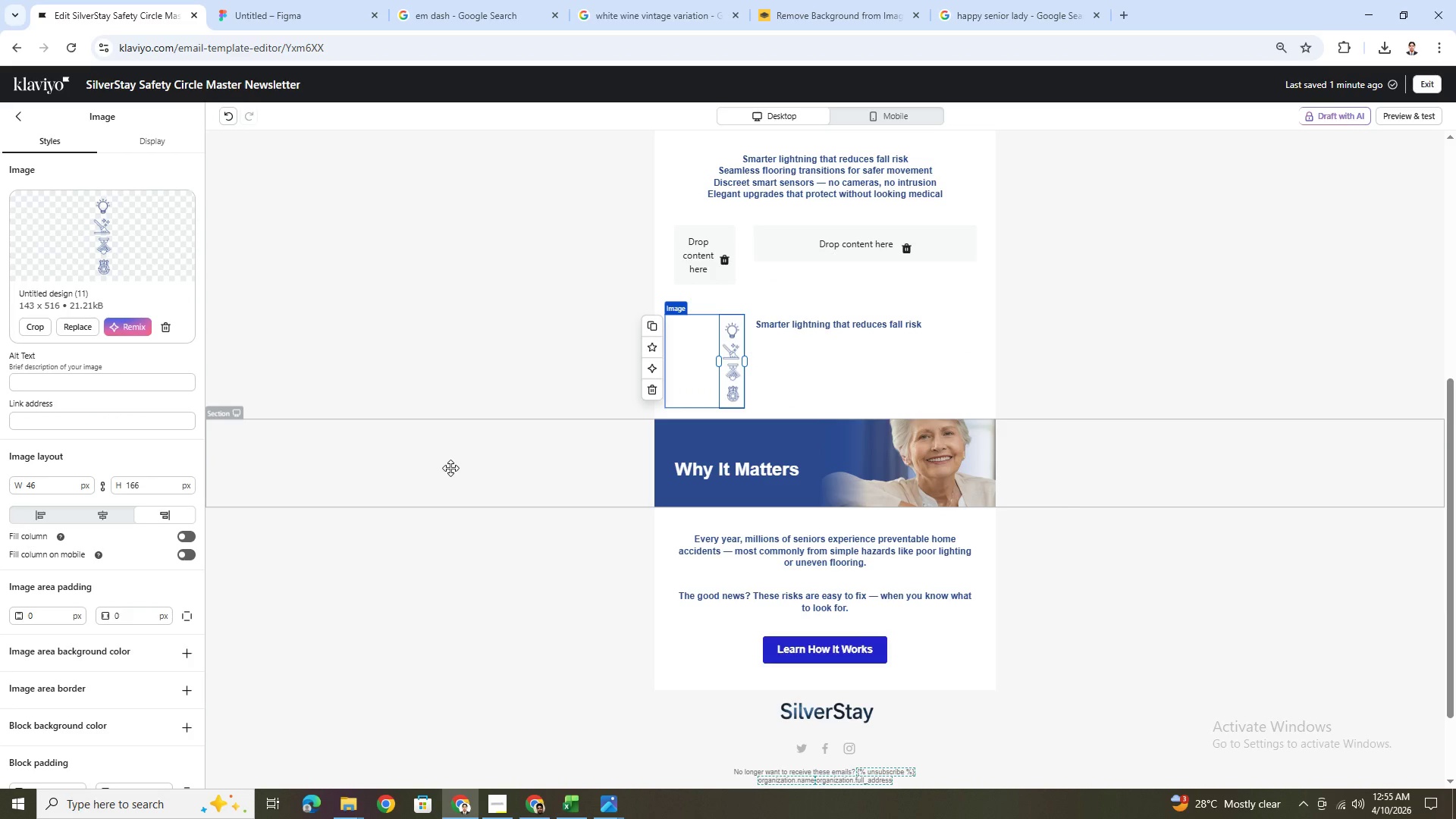 
left_click([39, 327])
 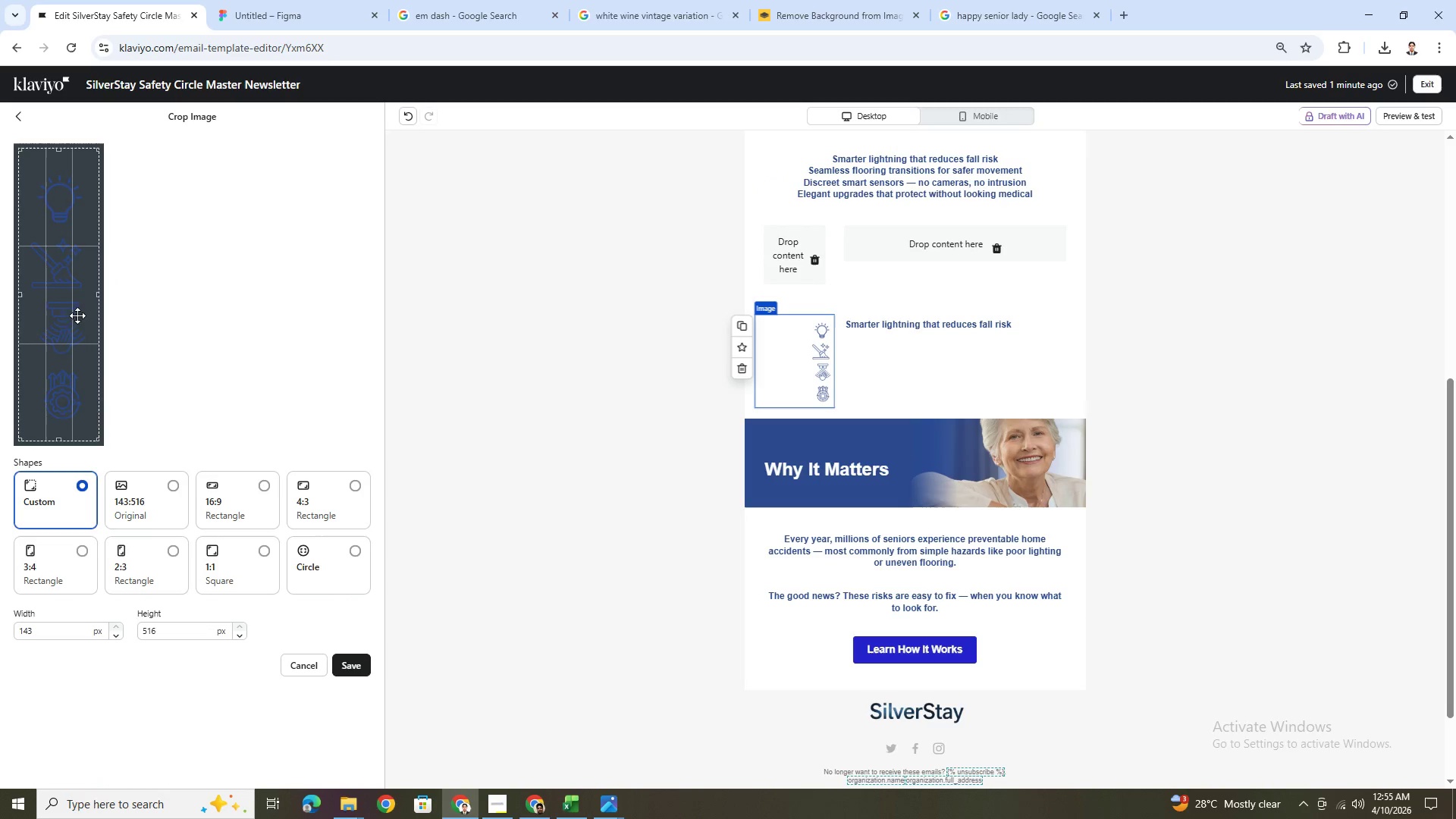 
left_click_drag(start_coordinate=[56, 438], to_coordinate=[80, 230])
 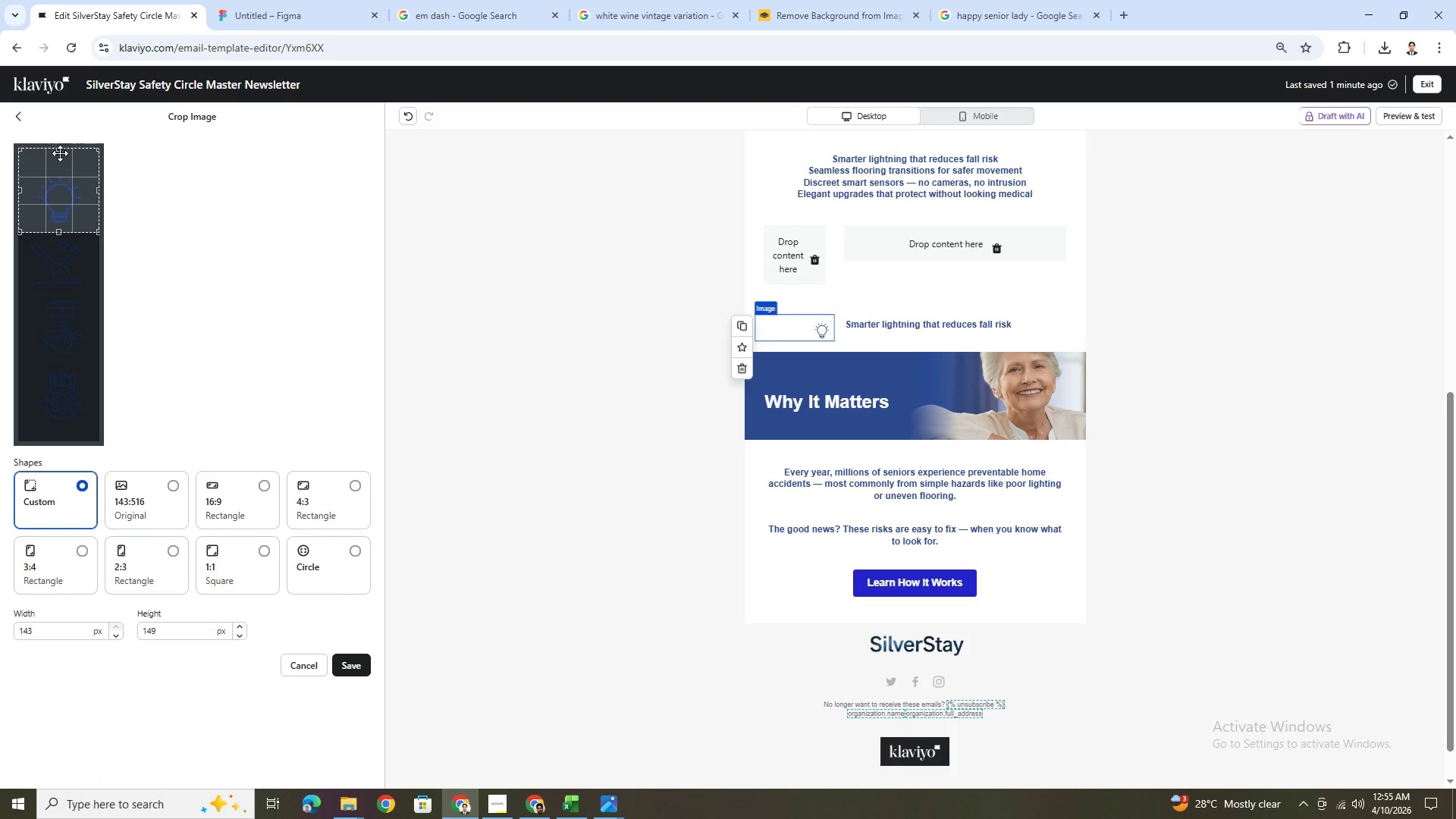 
left_click_drag(start_coordinate=[59, 150], to_coordinate=[67, 168])
 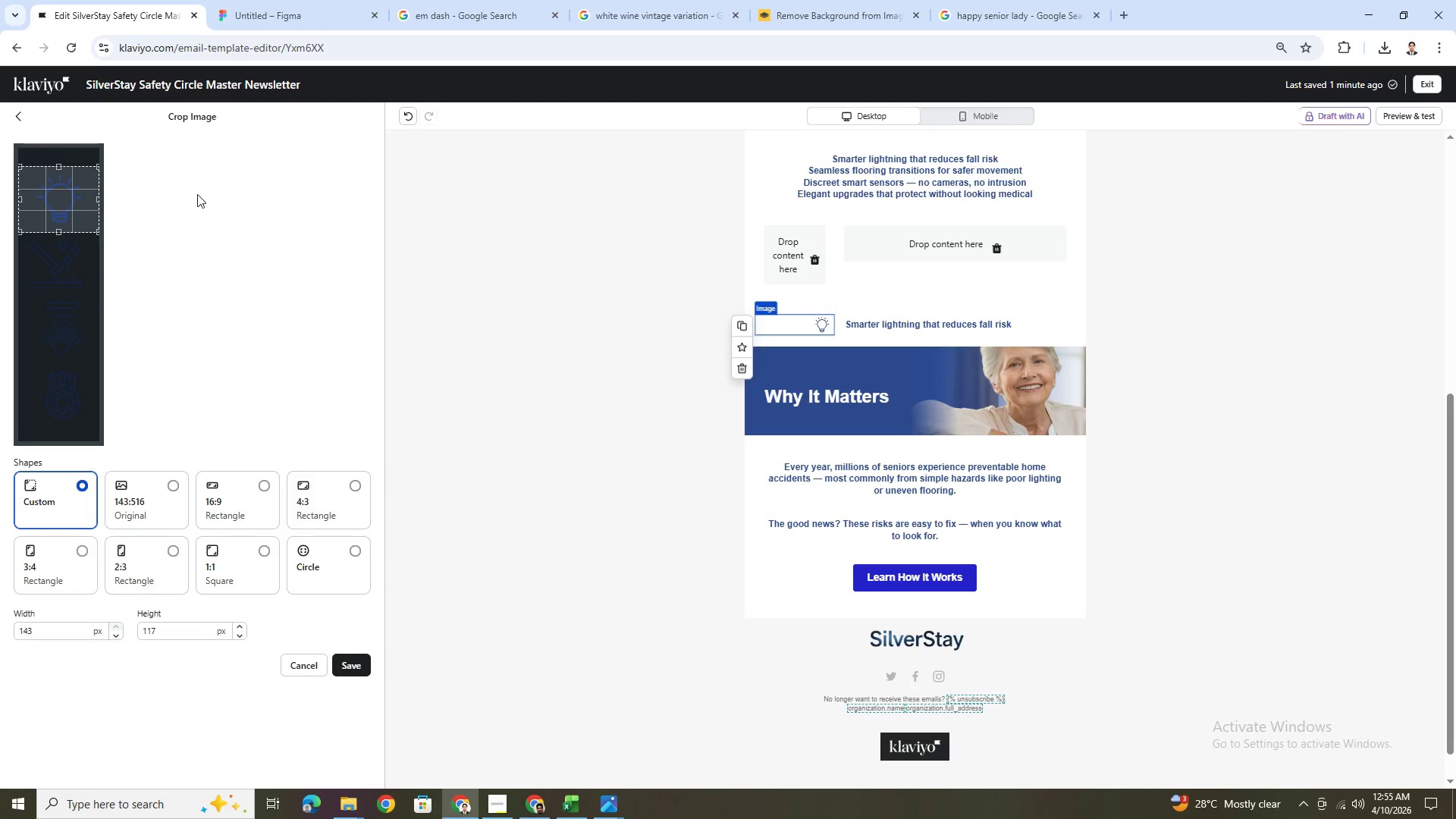 
left_click([360, 665])
 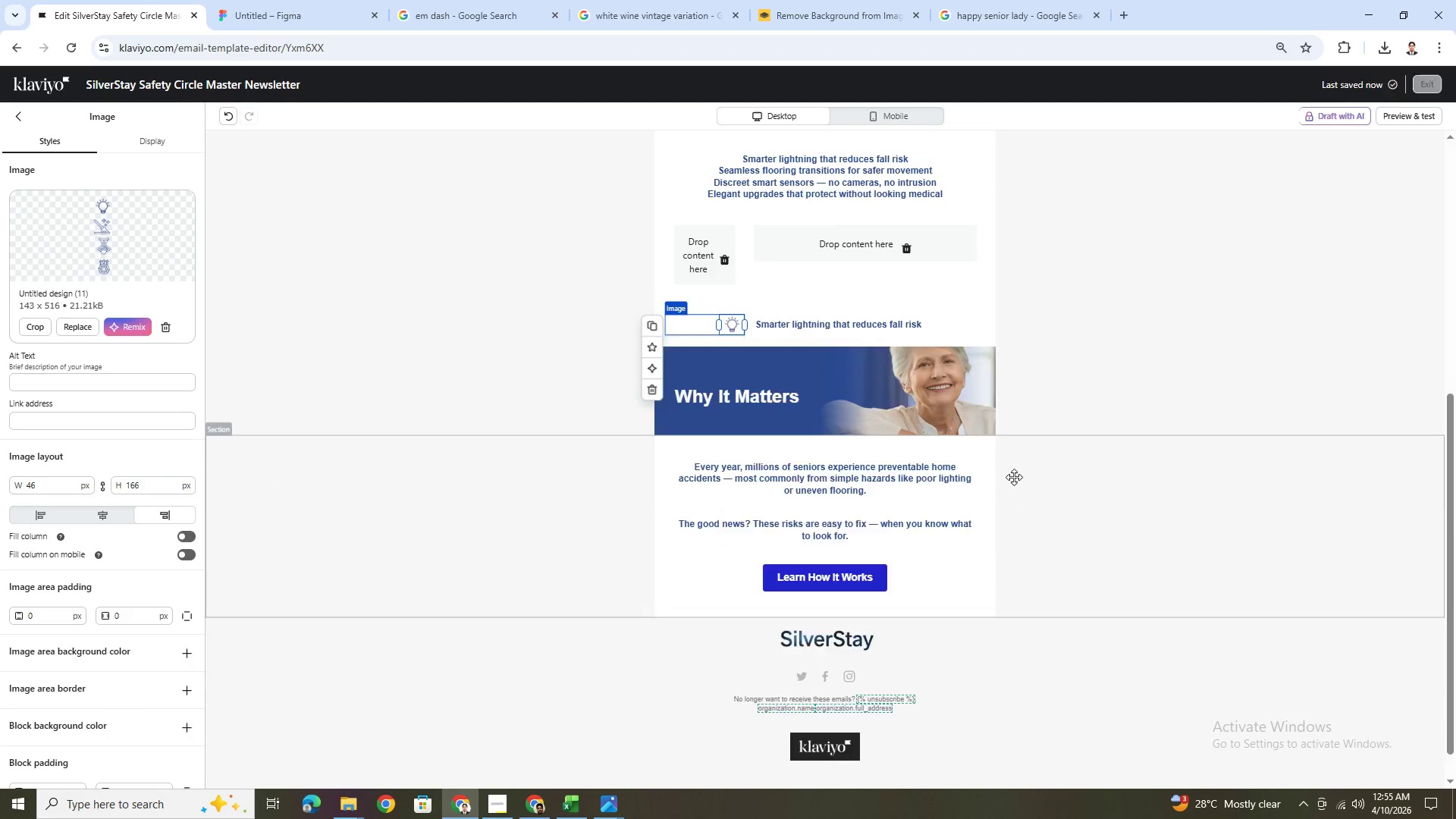 
left_click([1178, 447])
 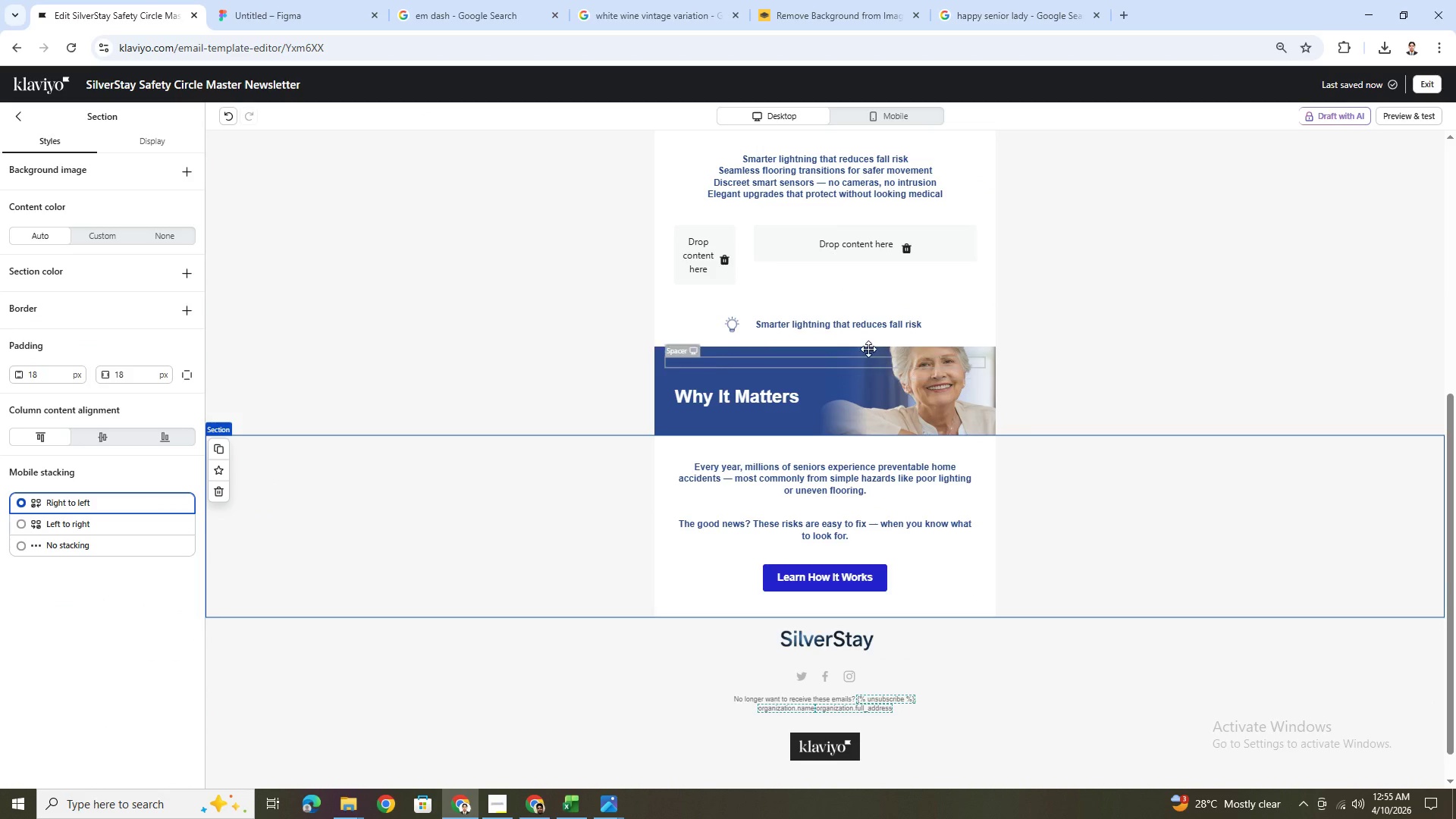 
wait(5.05)
 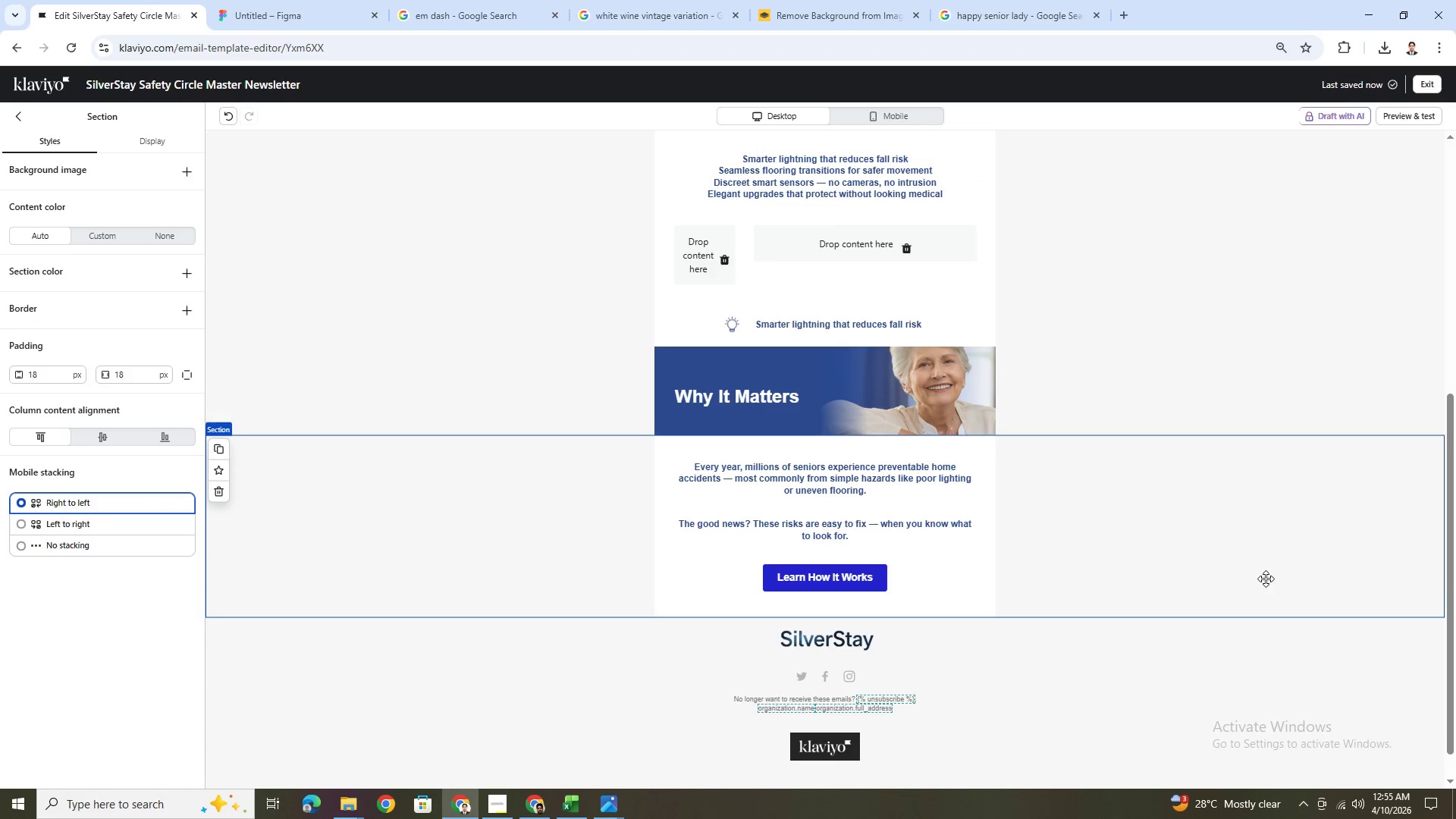 
left_click([694, 320])
 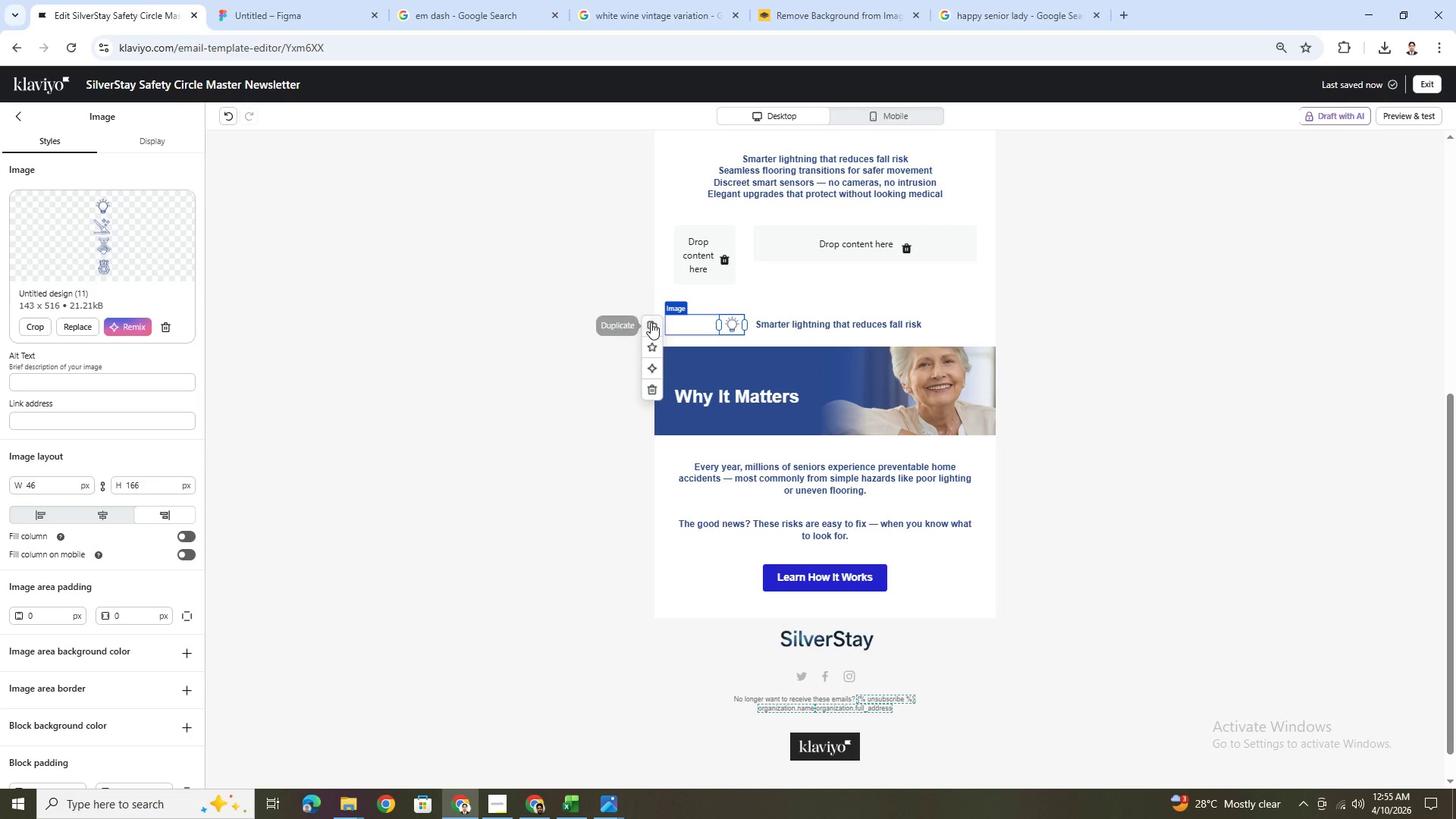 
left_click([651, 322])
 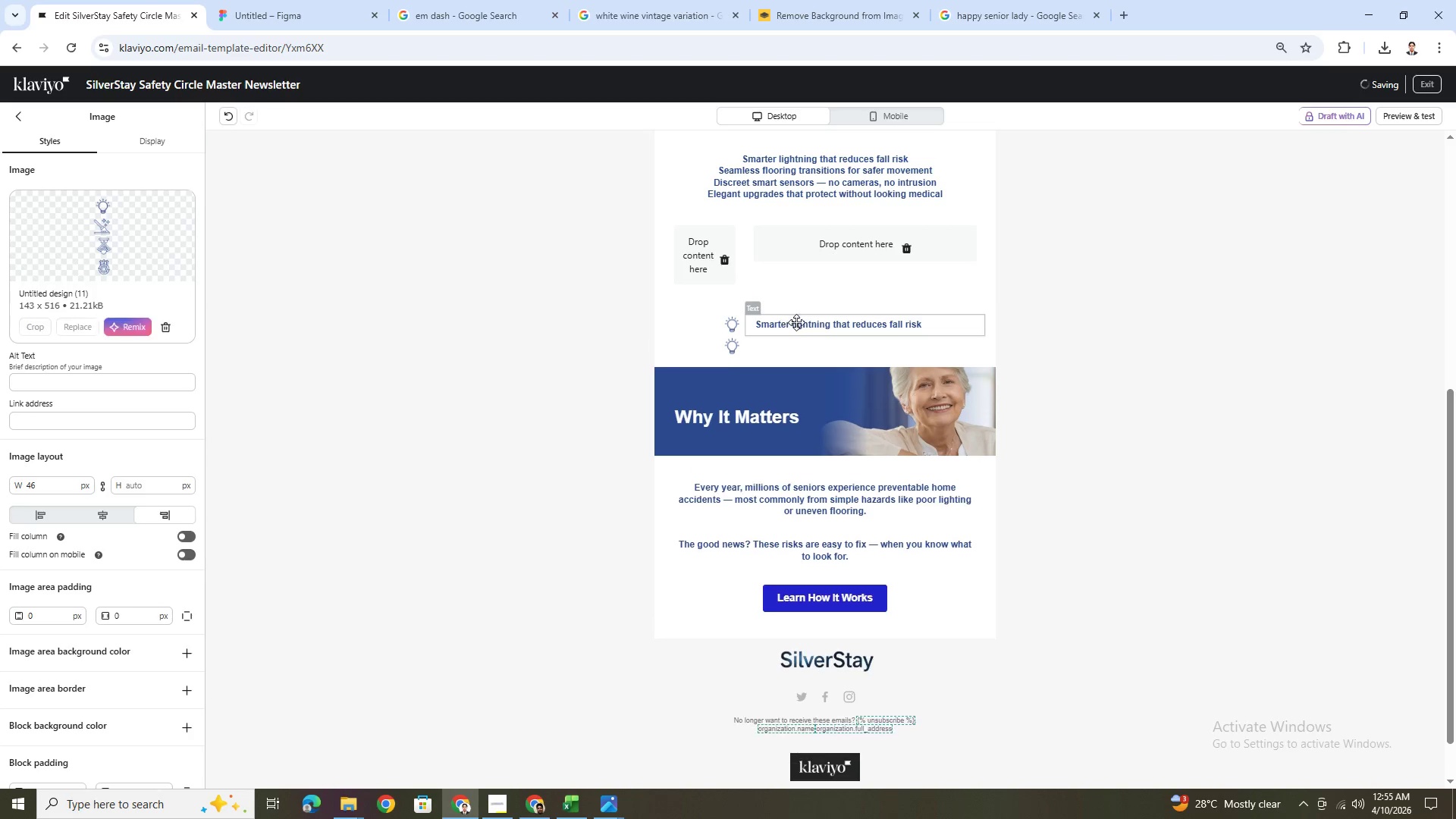 
left_click([800, 327])
 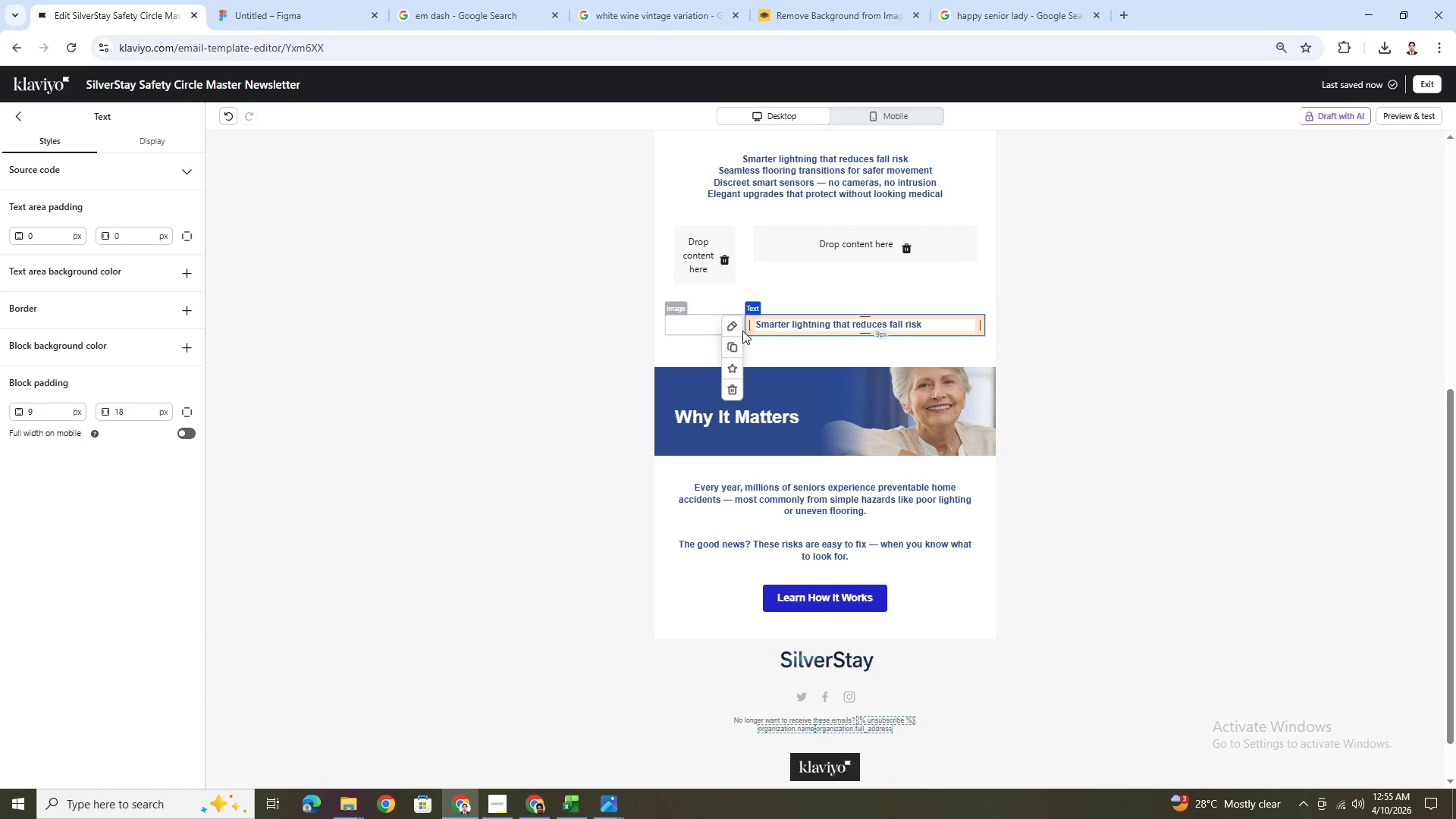 
left_click([736, 340])
 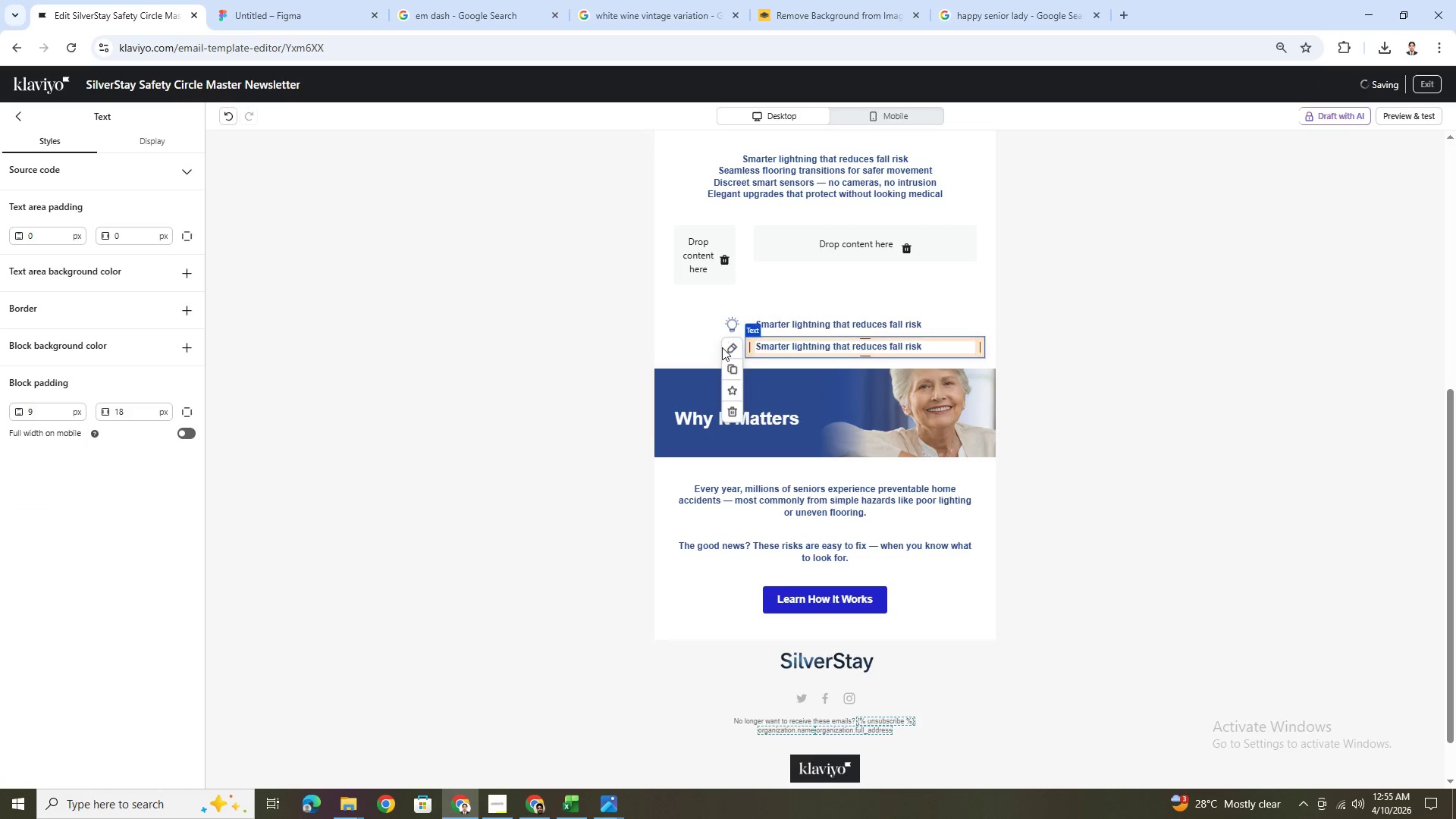 
left_click([722, 347])
 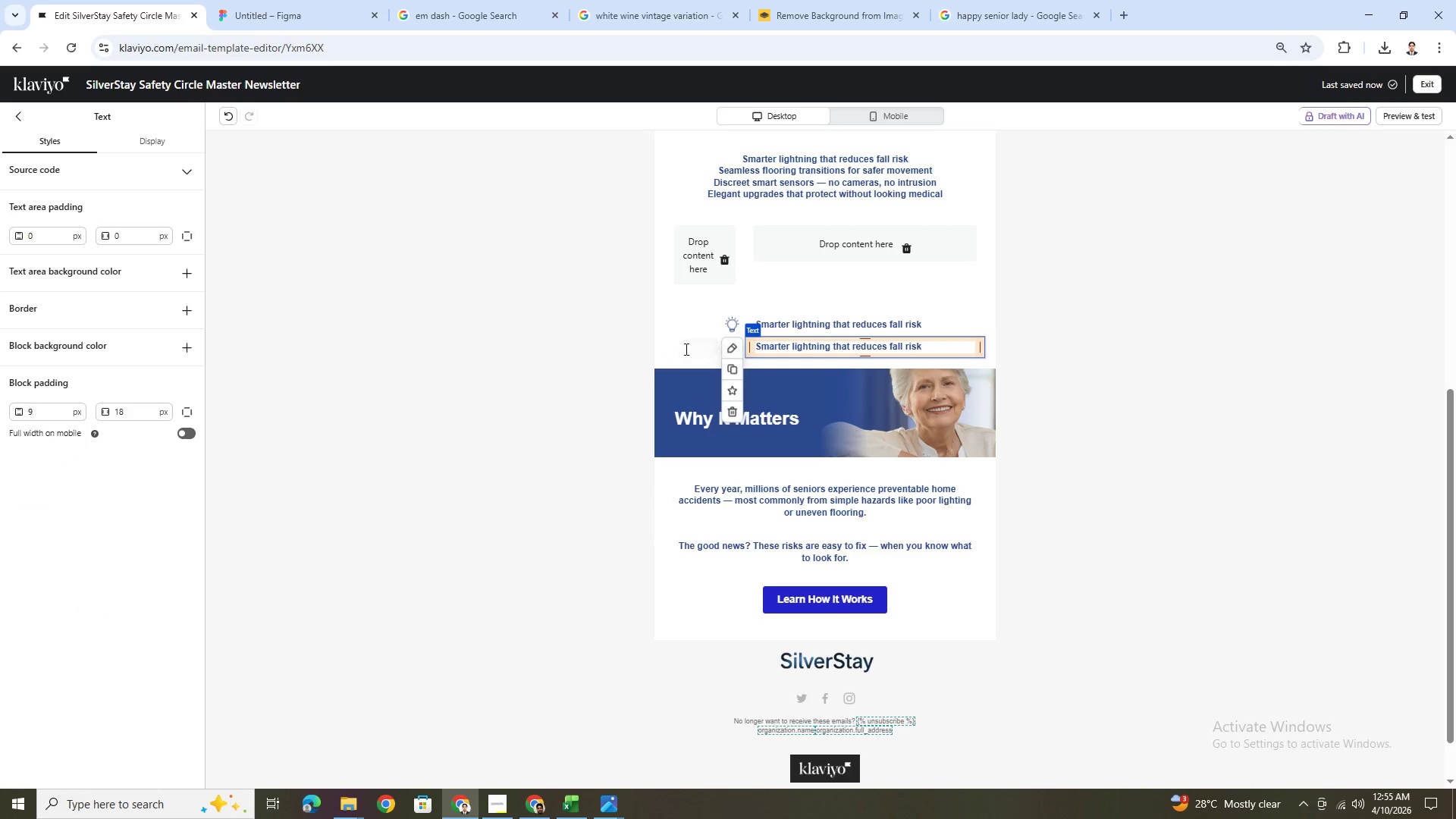 
left_click([688, 347])
 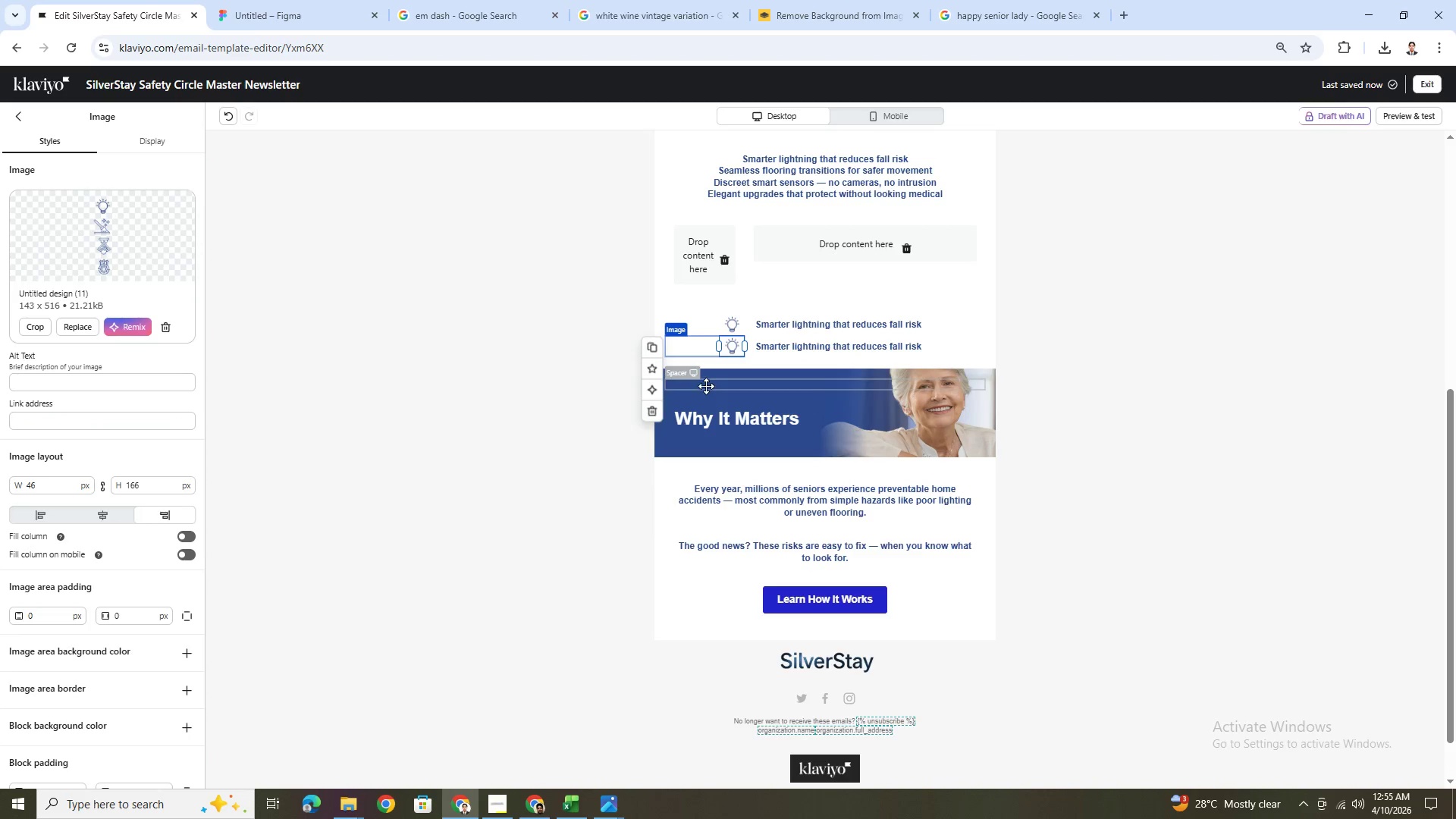 
left_click([648, 345])
 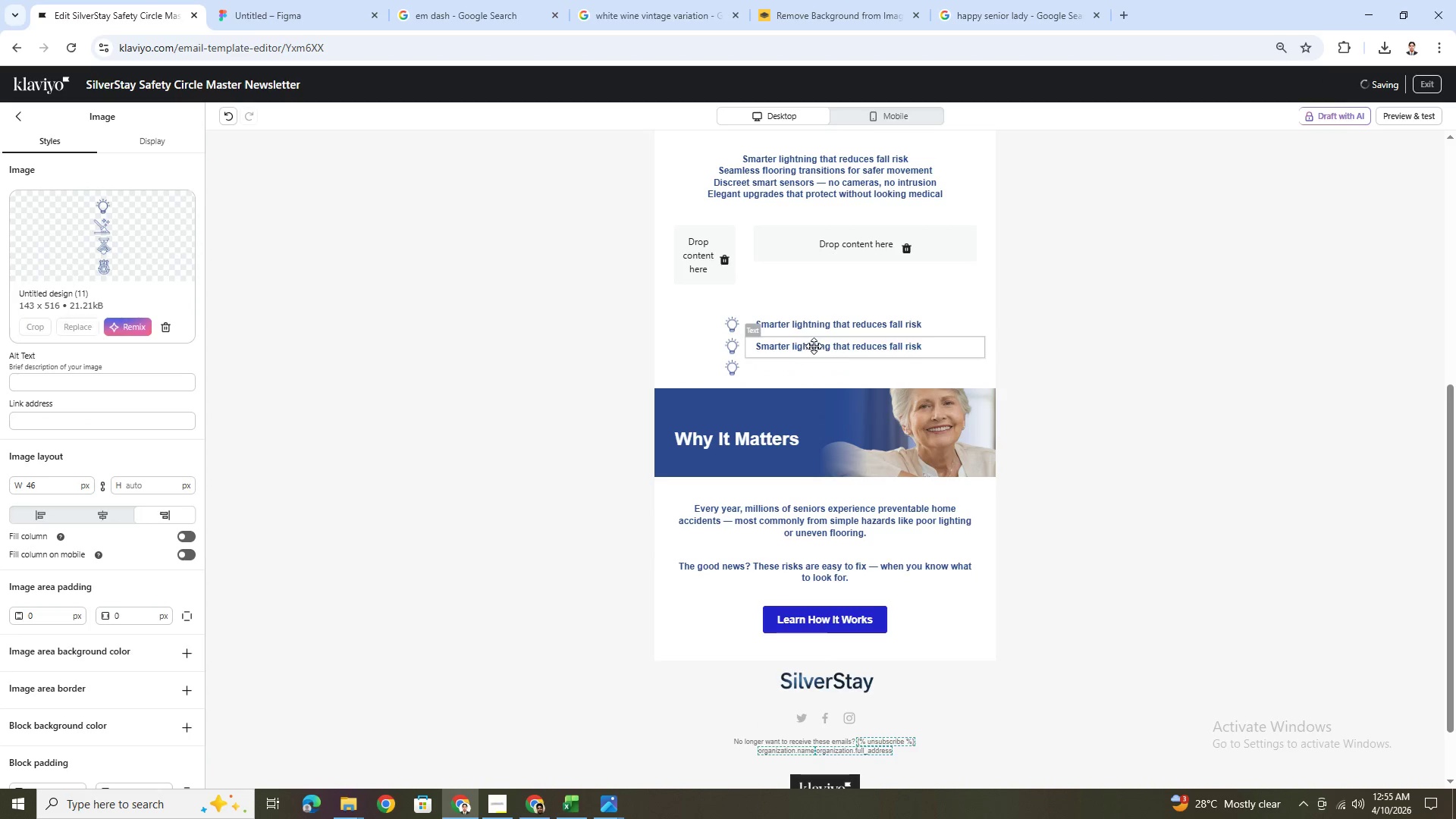 
left_click([814, 346])
 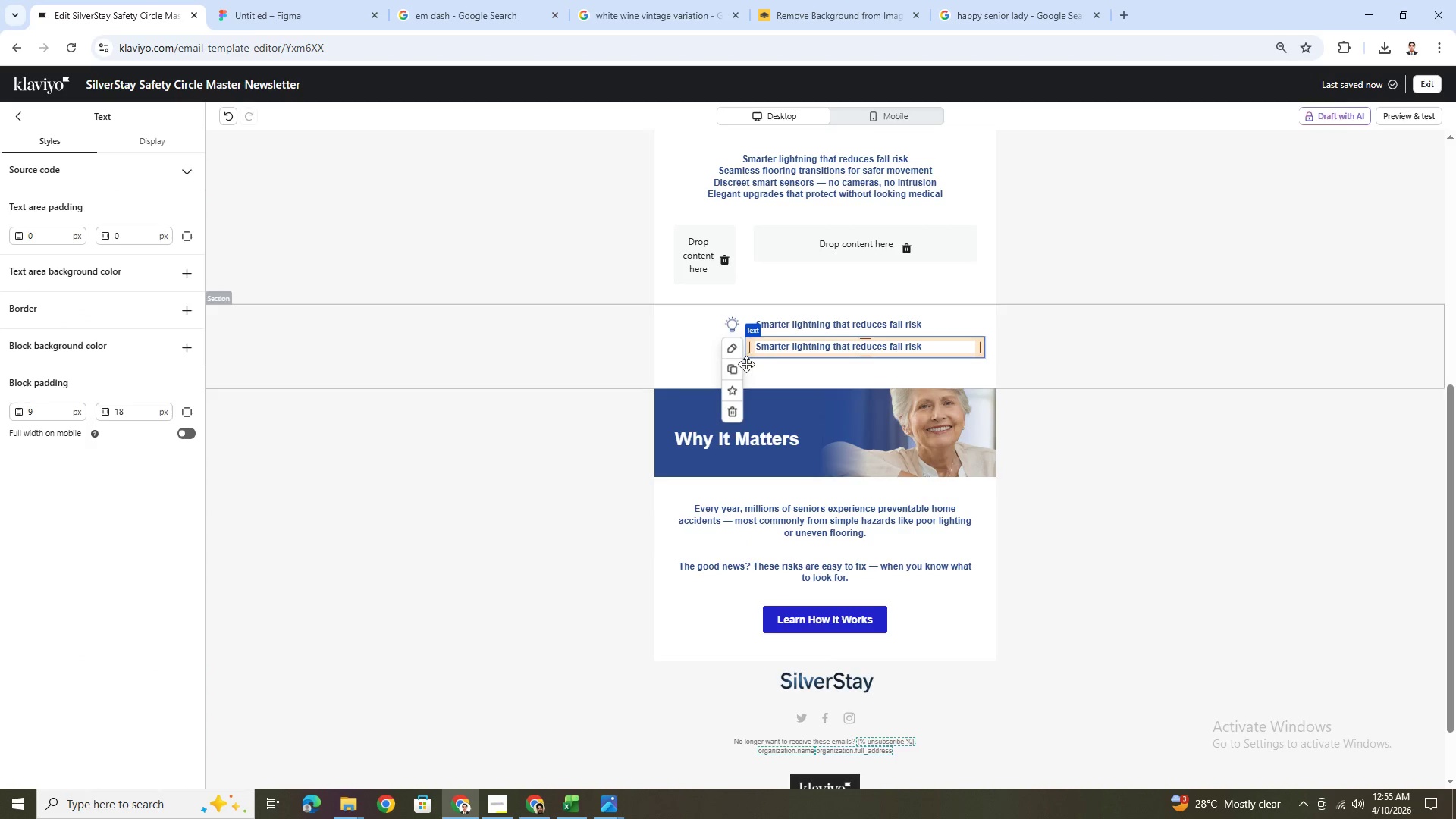 
left_click([737, 368])
 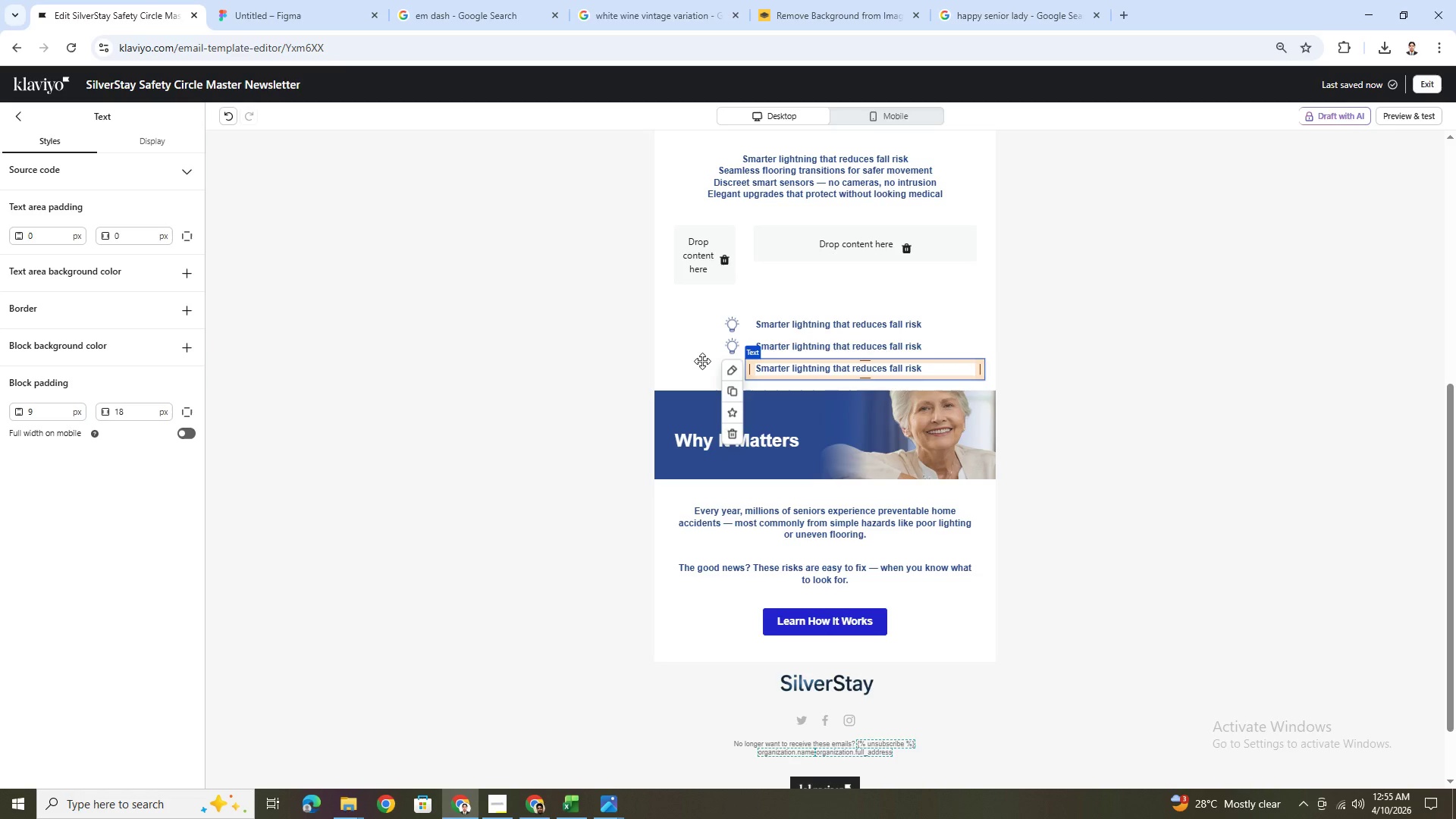 
left_click([707, 340])
 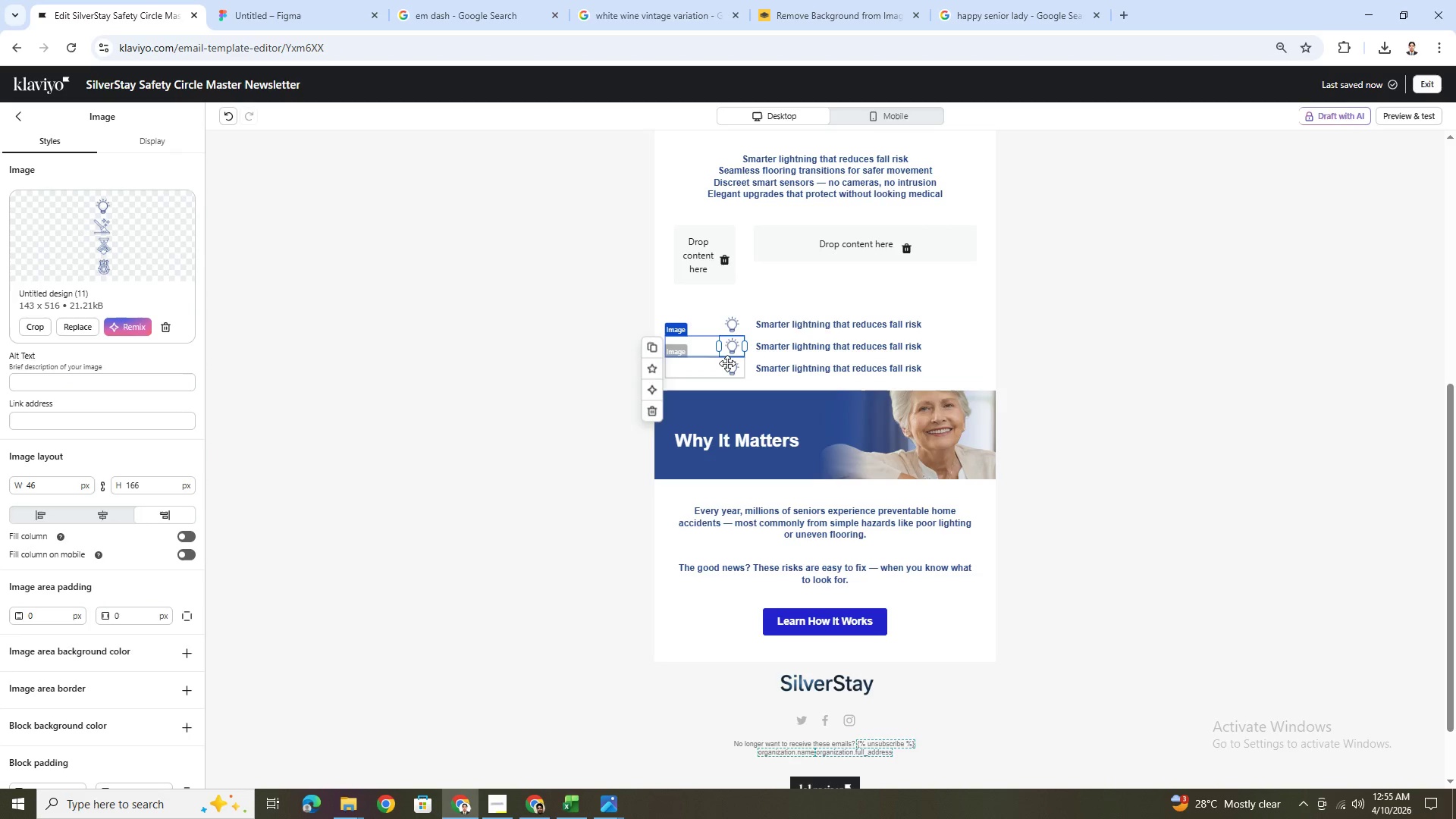 
left_click([730, 366])
 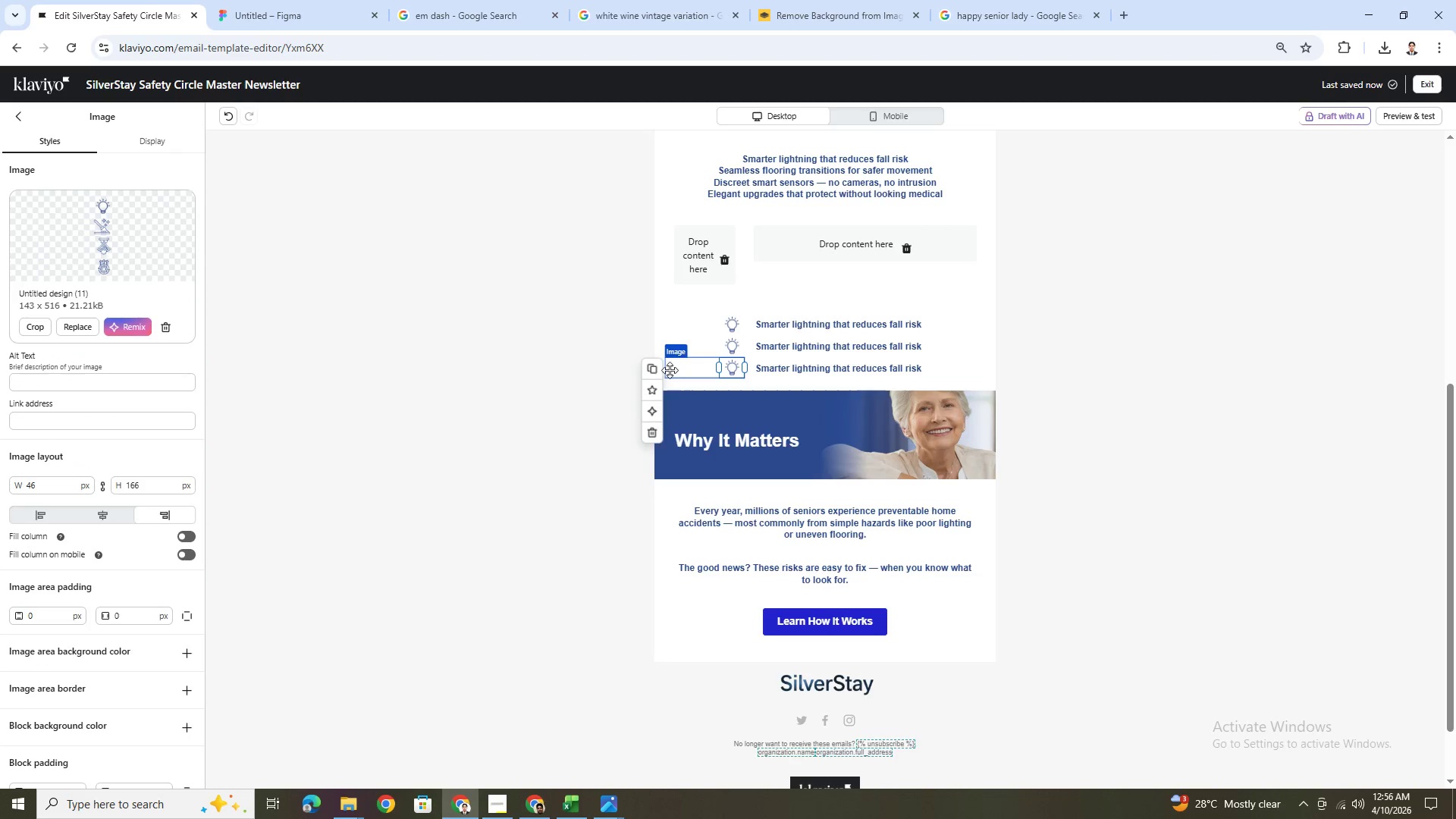 
left_click([658, 367])
 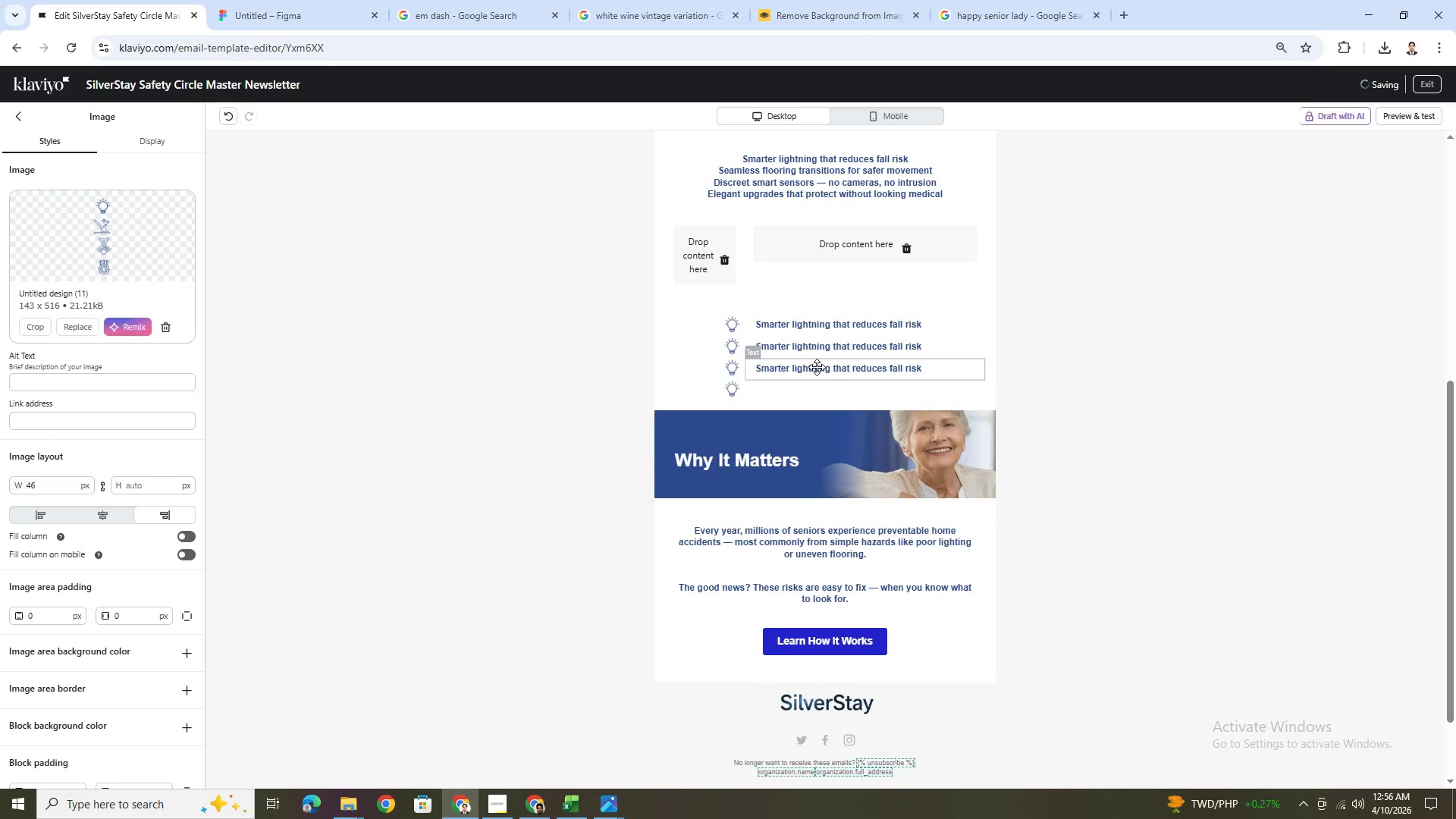 
left_click([818, 369])
 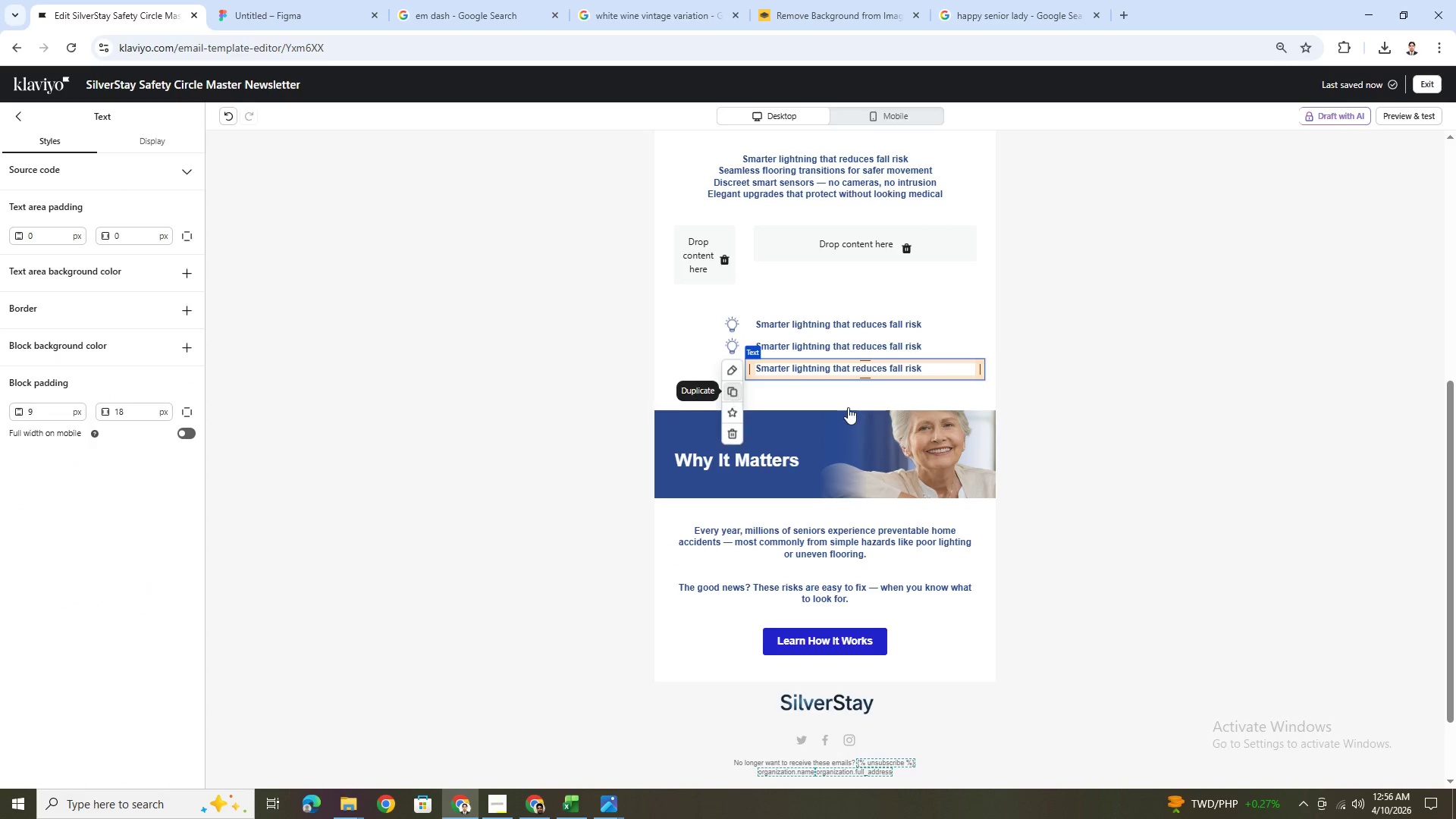 
left_click([1169, 629])
 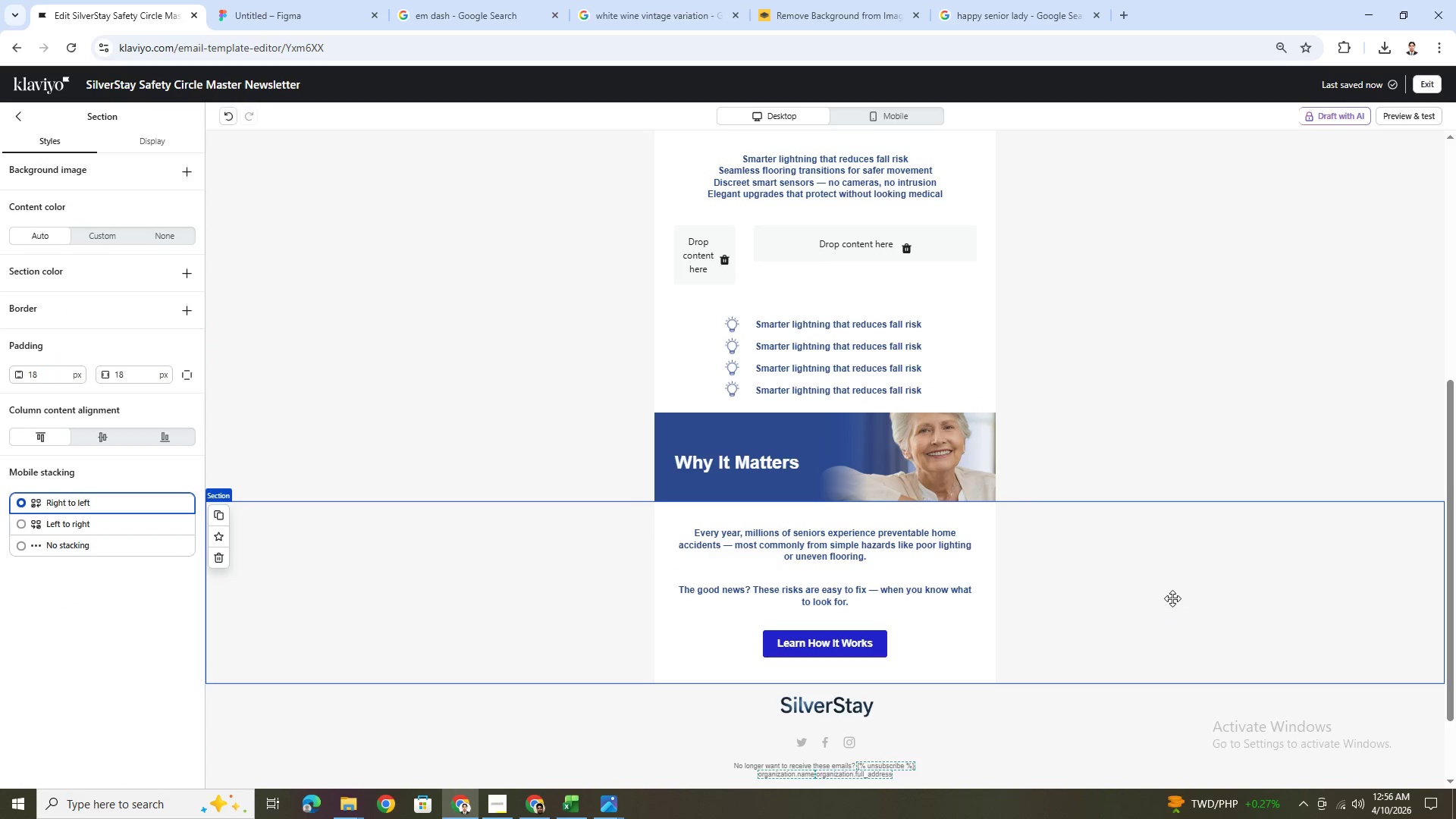 
scroll: coordinate [1169, 587], scroll_direction: up, amount: 2.0
 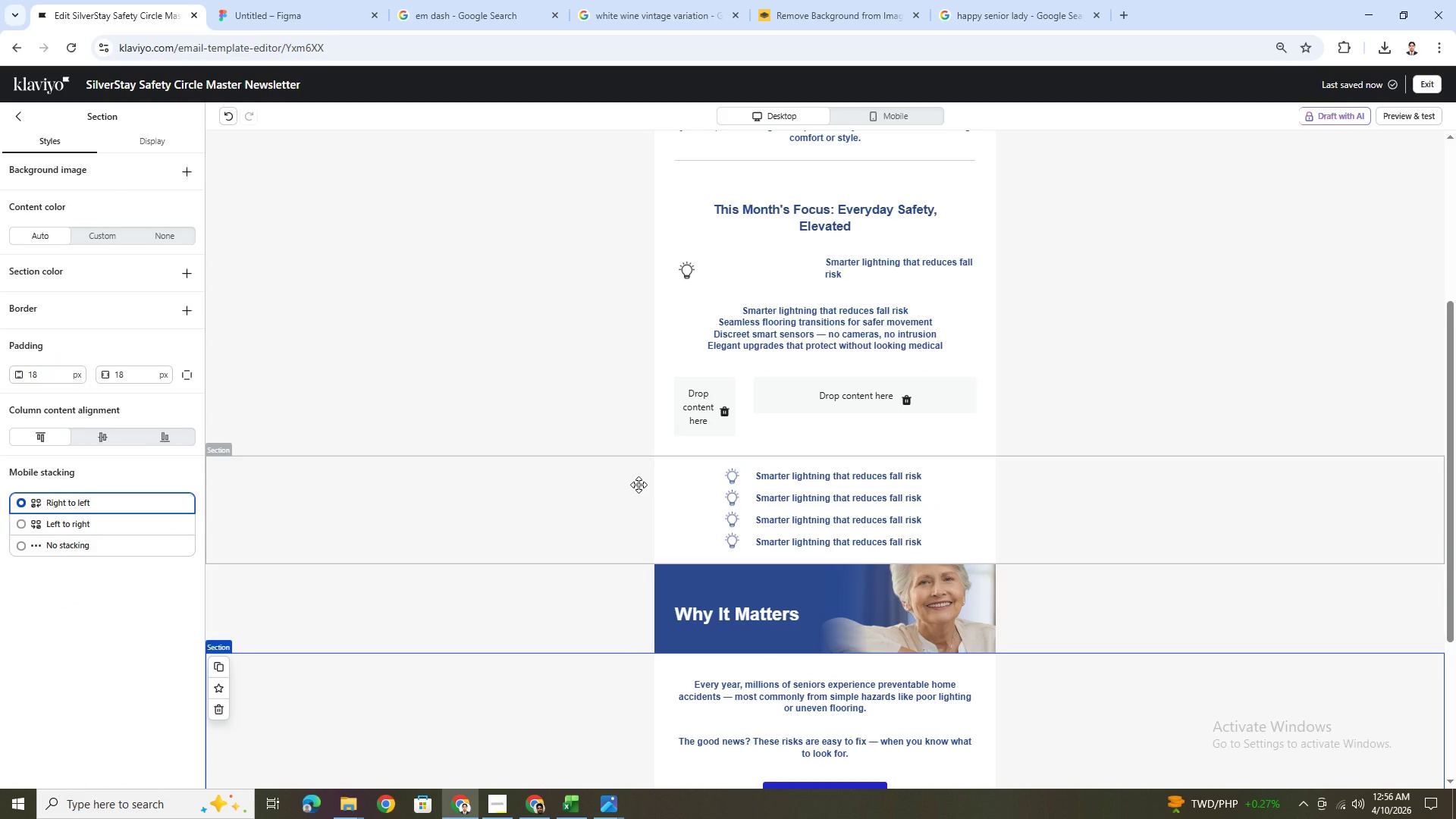 
left_click([738, 477])
 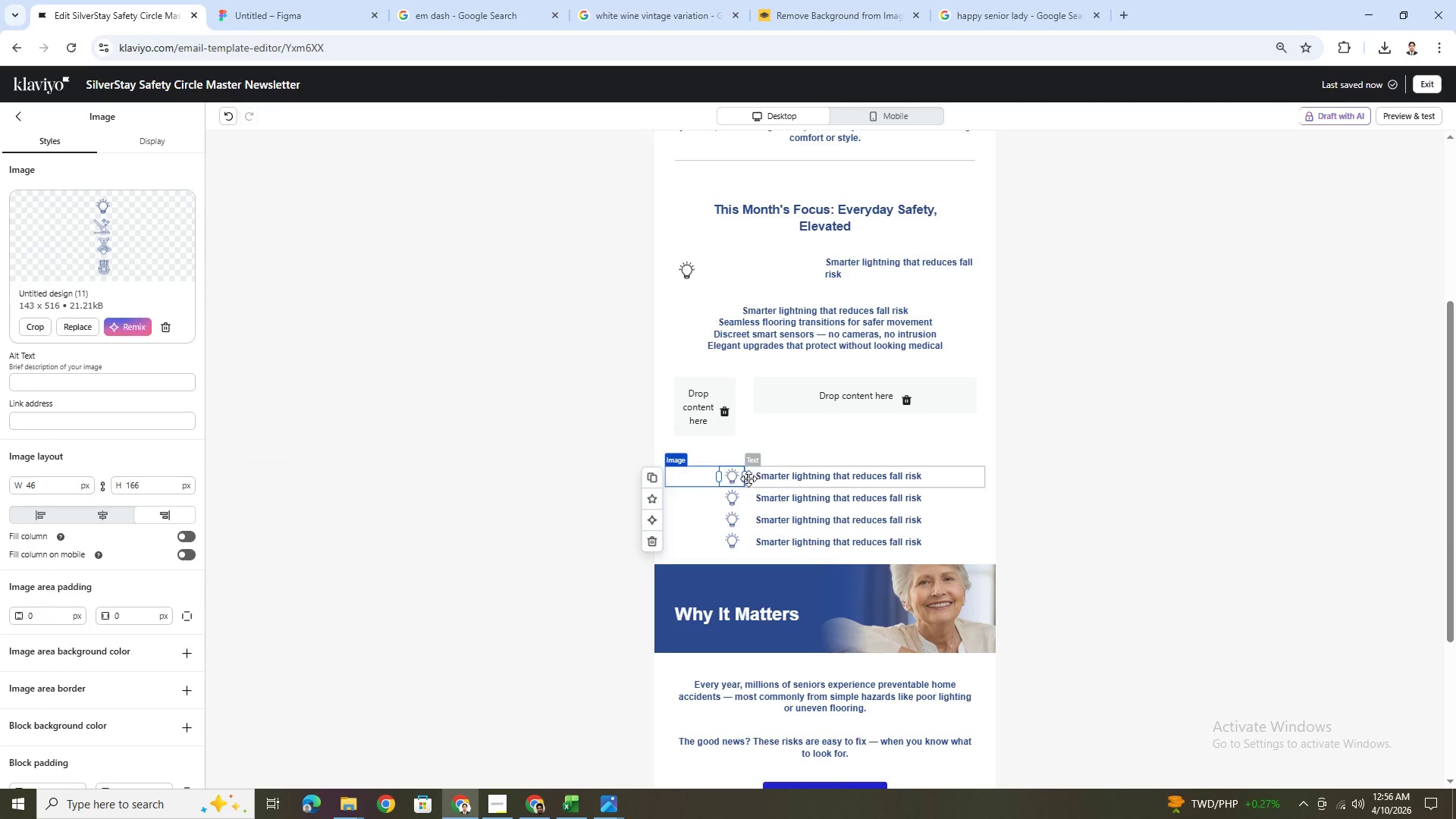 
left_click([732, 500])
 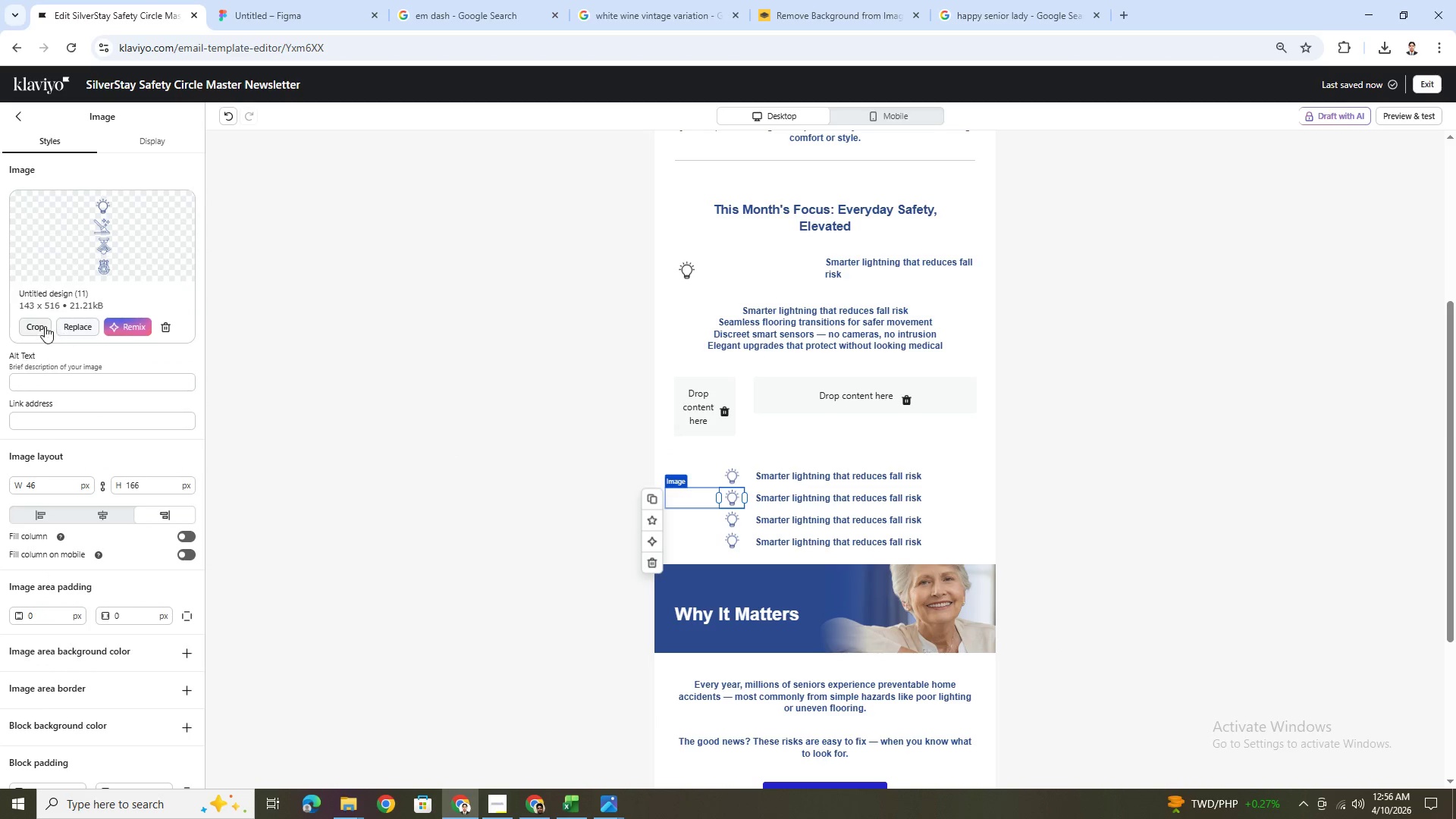 
left_click([44, 326])
 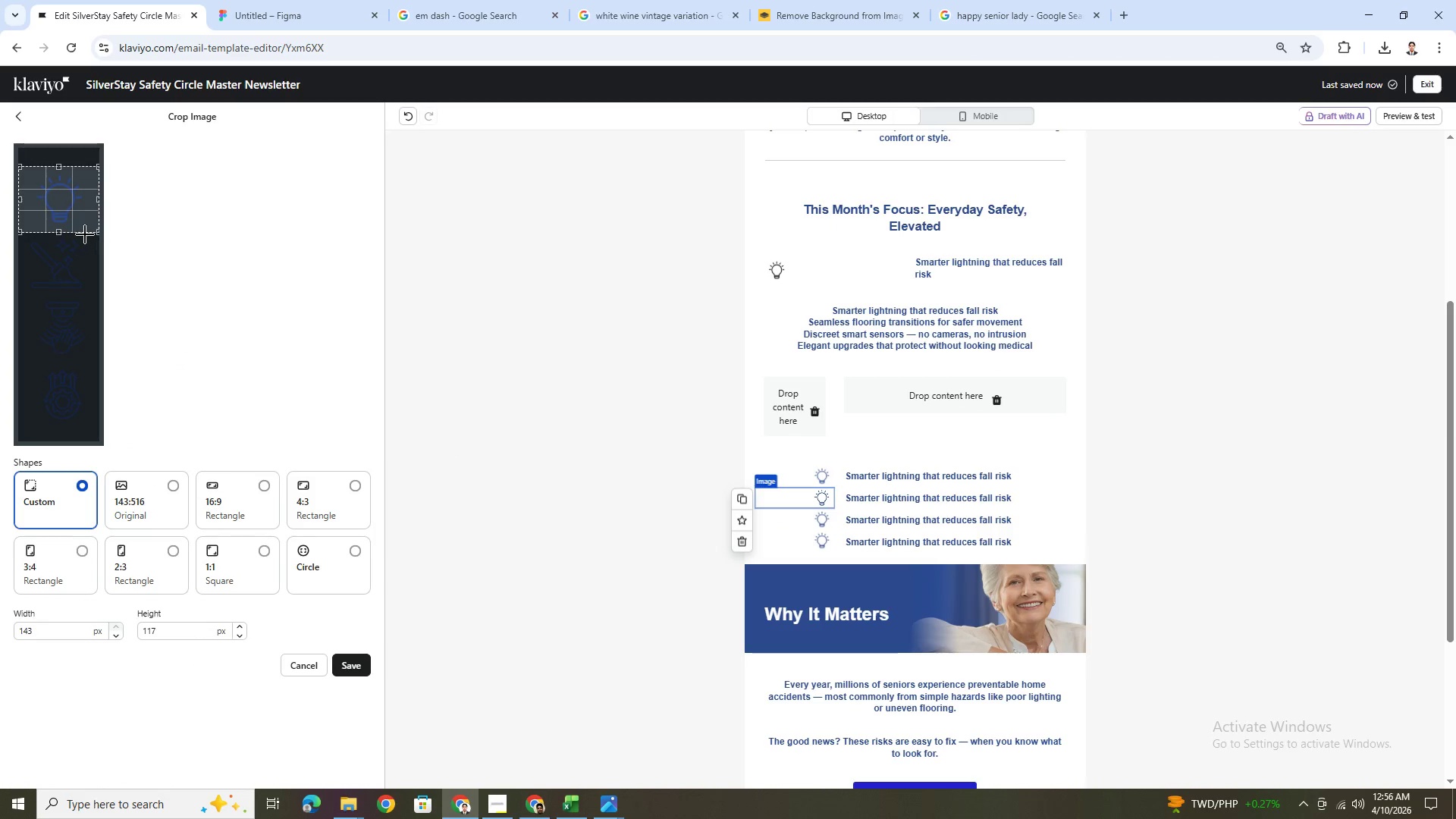 
left_click_drag(start_coordinate=[77, 212], to_coordinate=[85, 275])
 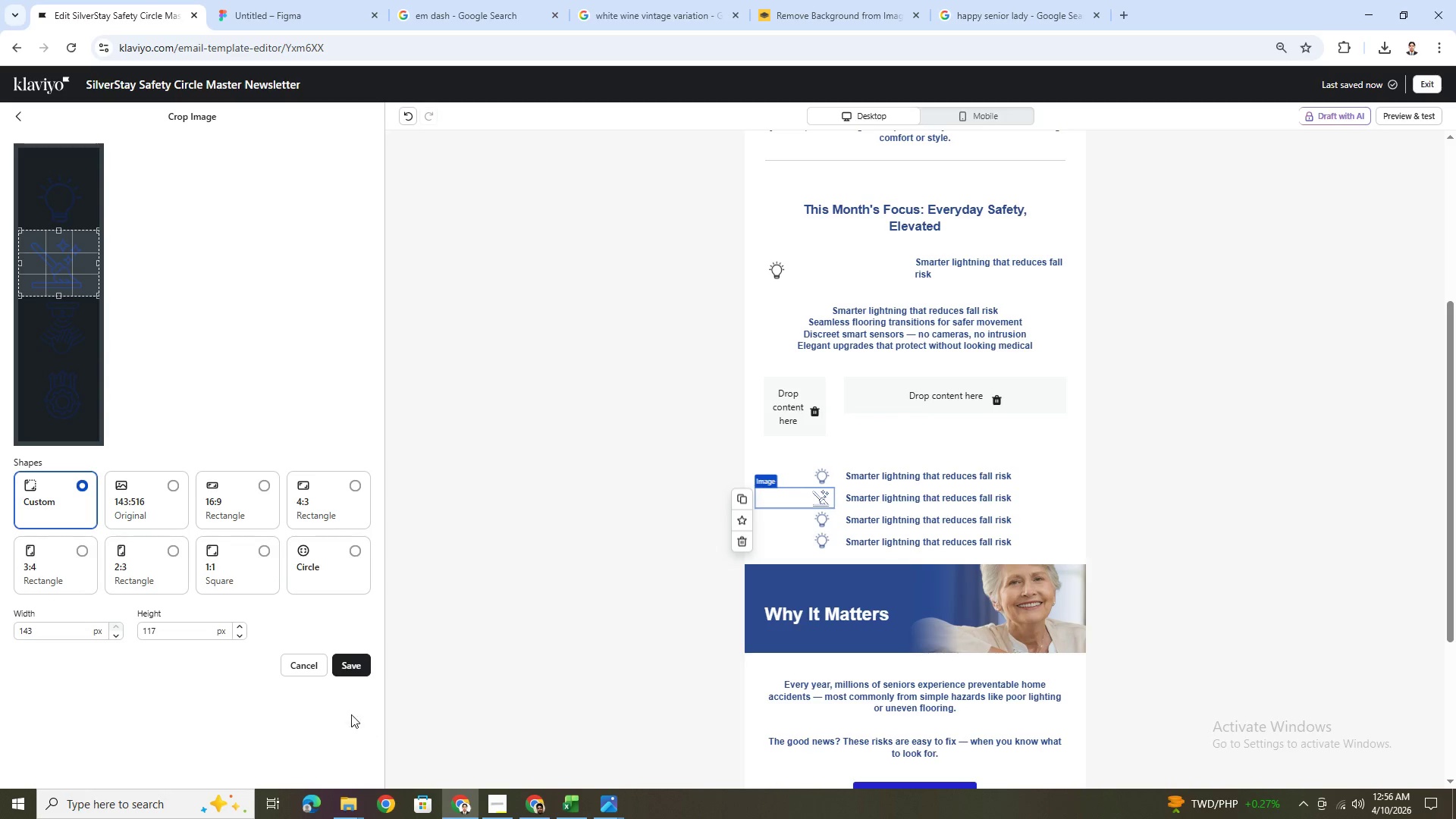 
left_click([346, 654])
 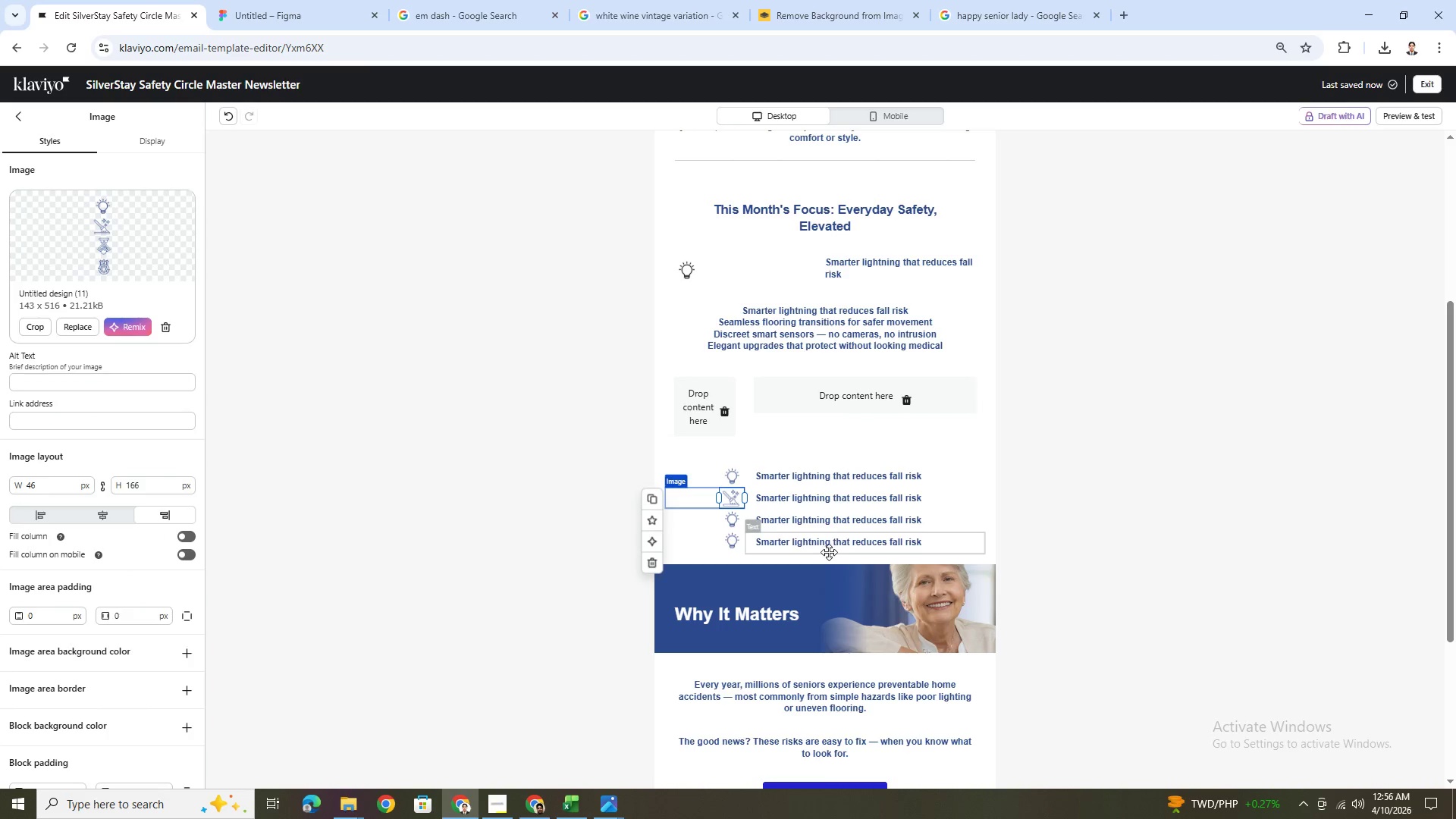 
left_click([733, 521])
 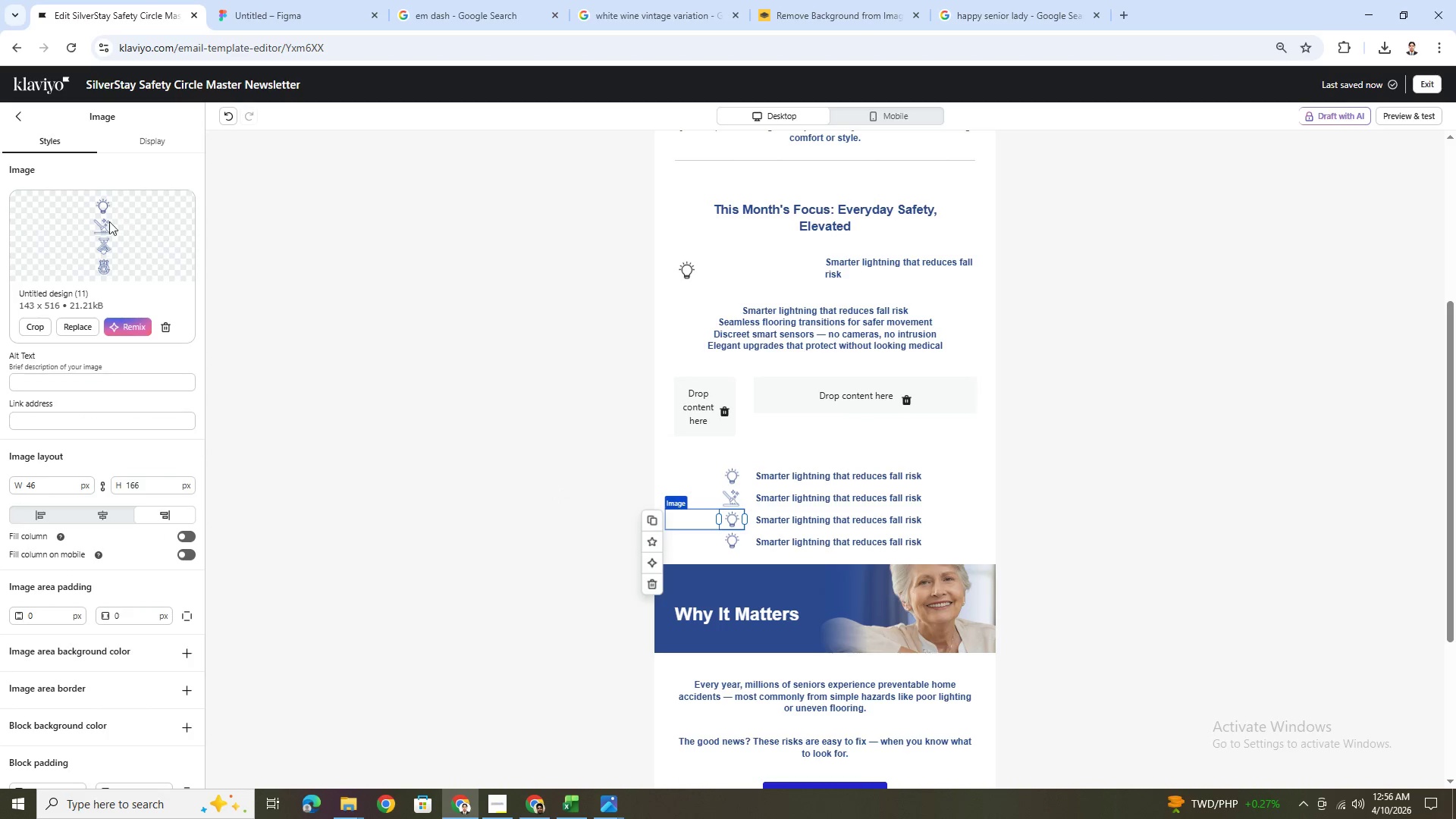 
left_click([39, 325])
 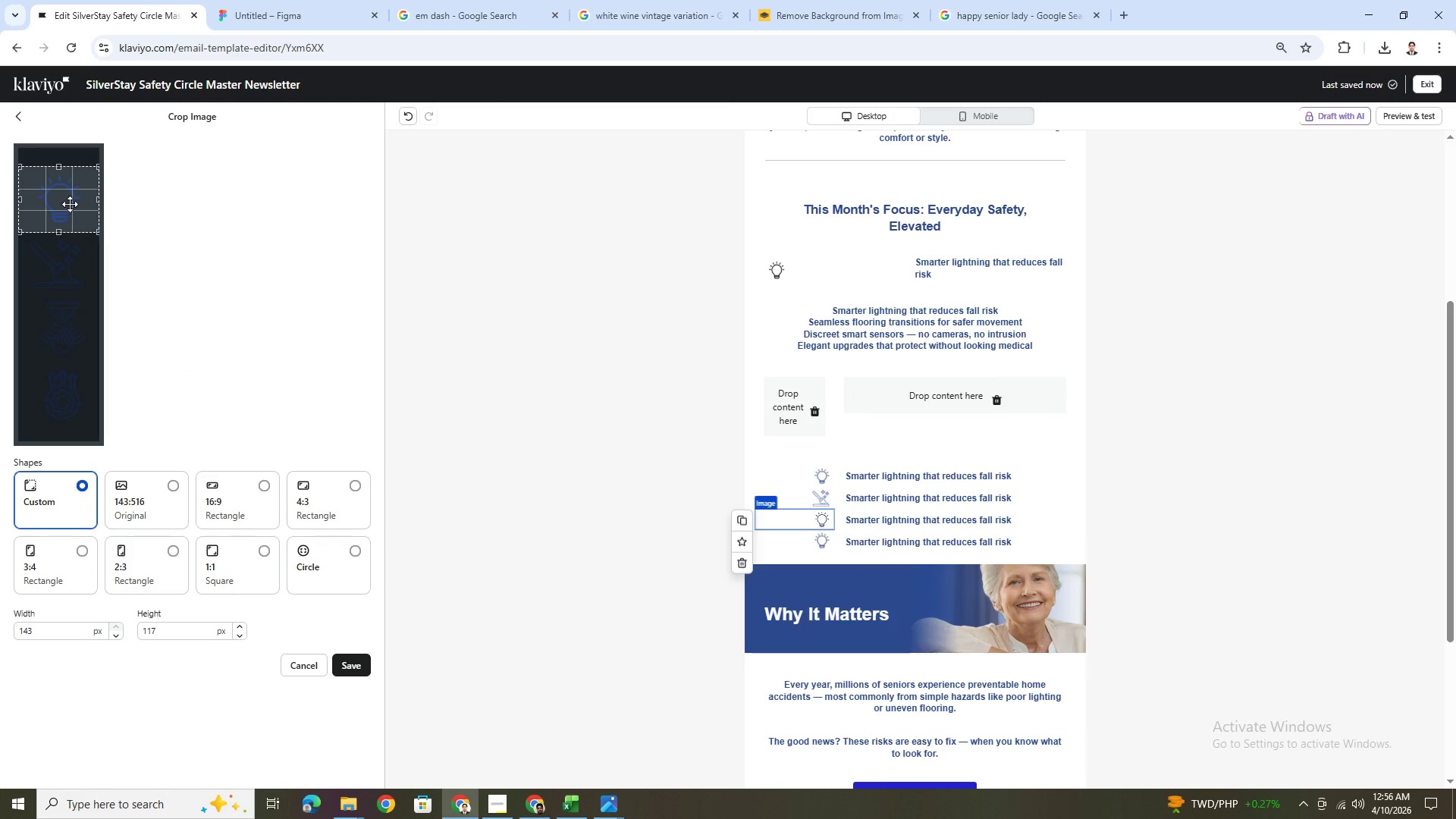 
left_click_drag(start_coordinate=[70, 202], to_coordinate=[77, 329])
 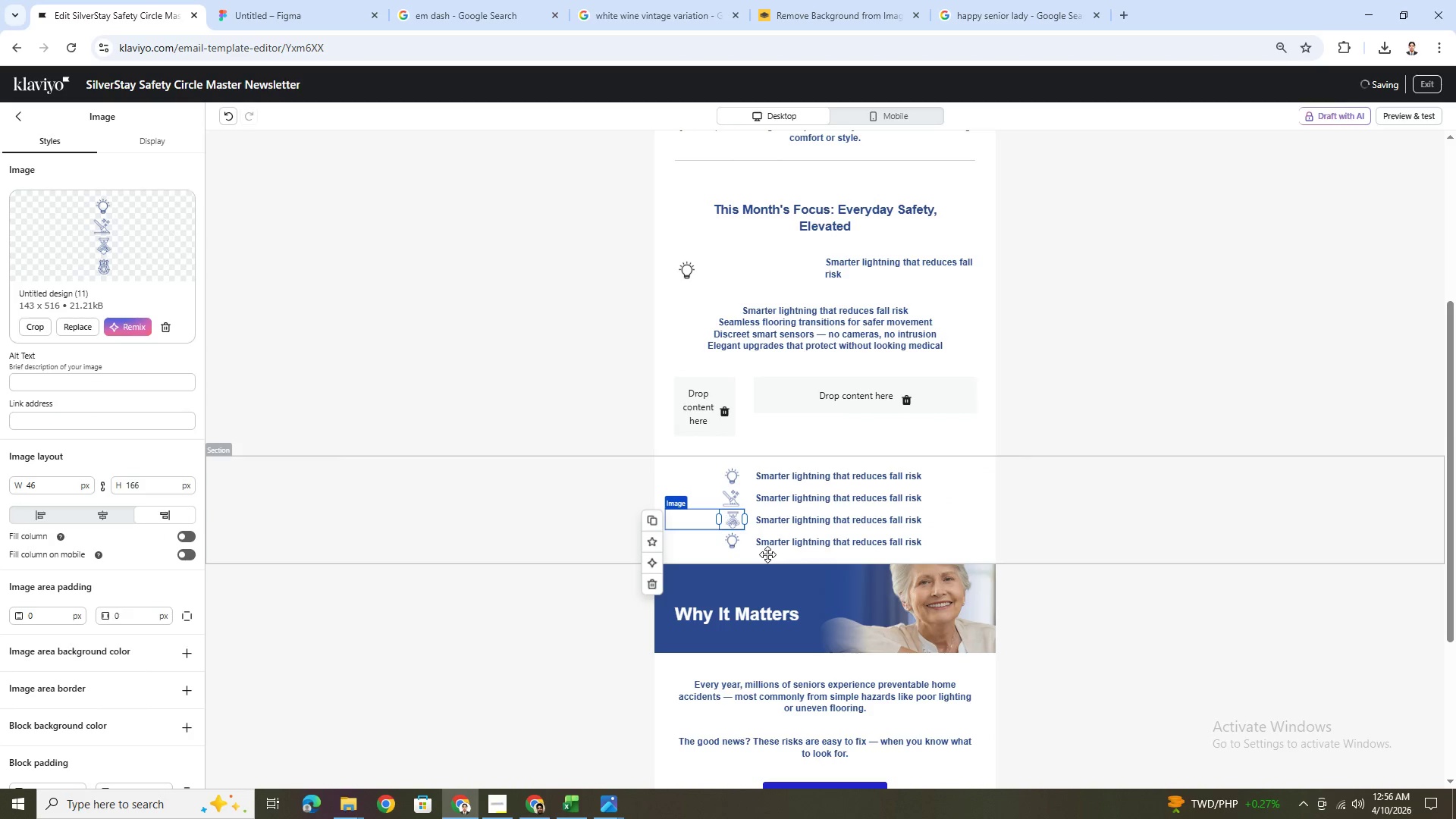 
left_click([734, 544])
 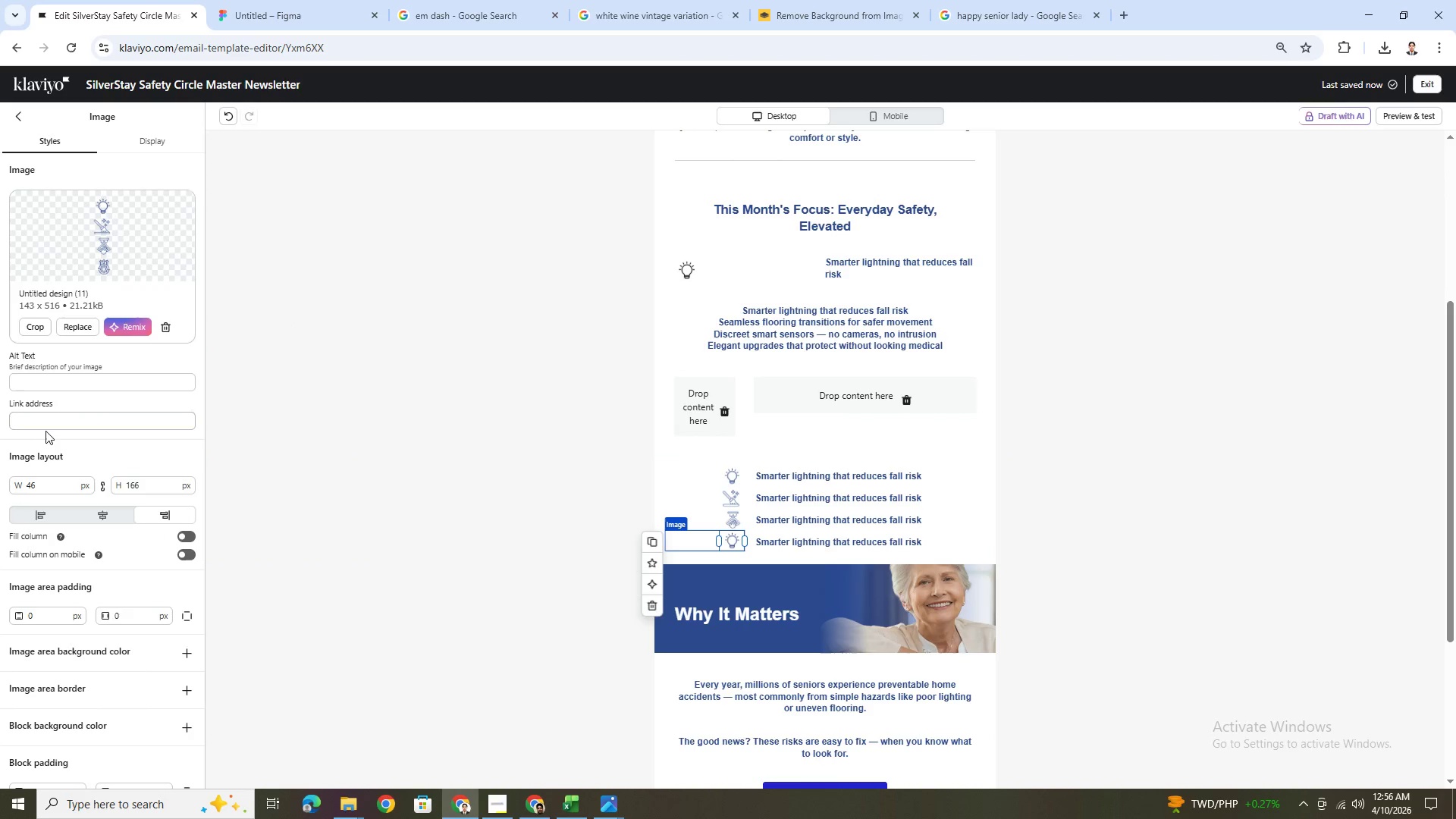 
left_click([27, 323])
 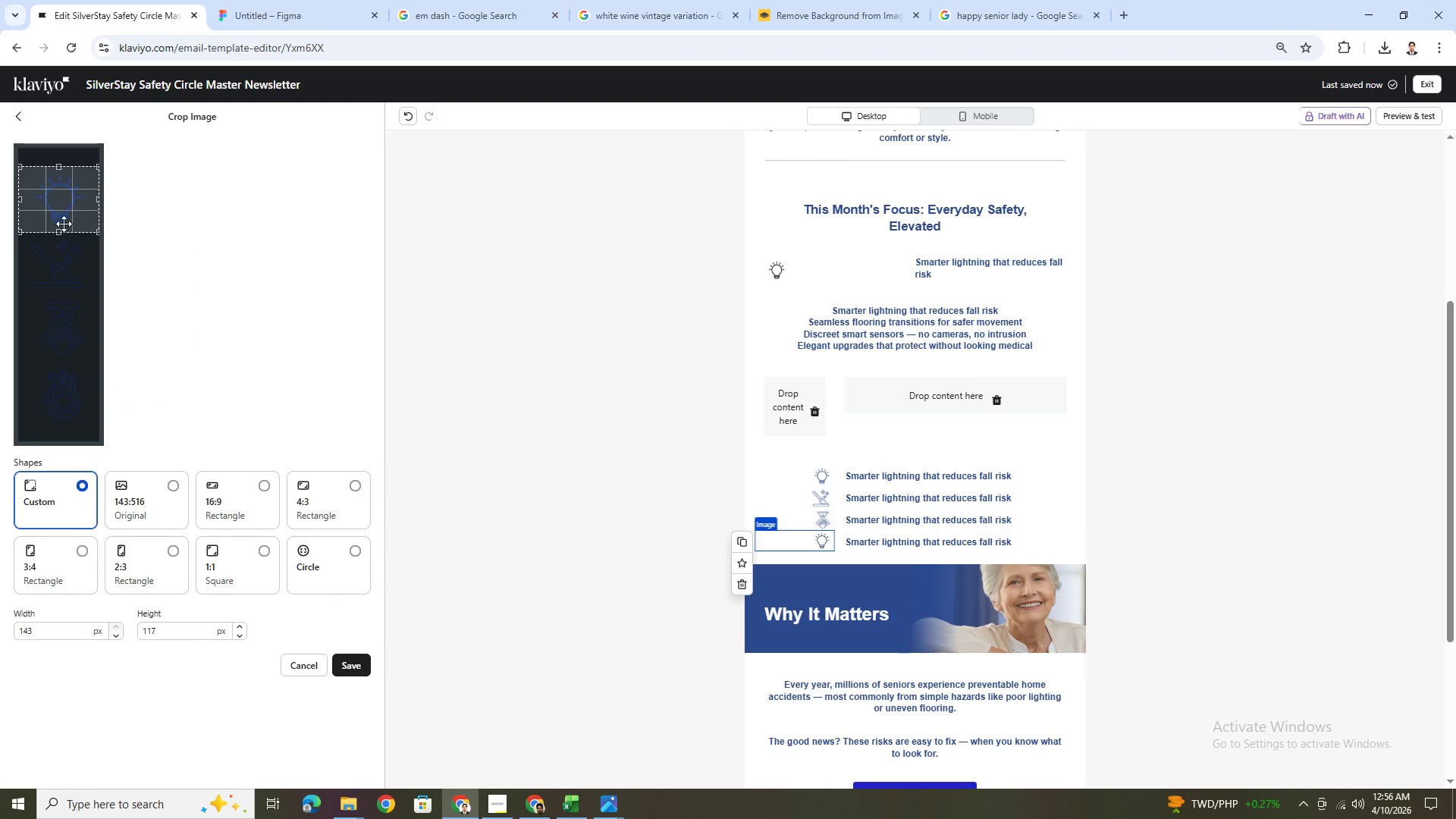 
left_click_drag(start_coordinate=[69, 212], to_coordinate=[71, 412])
 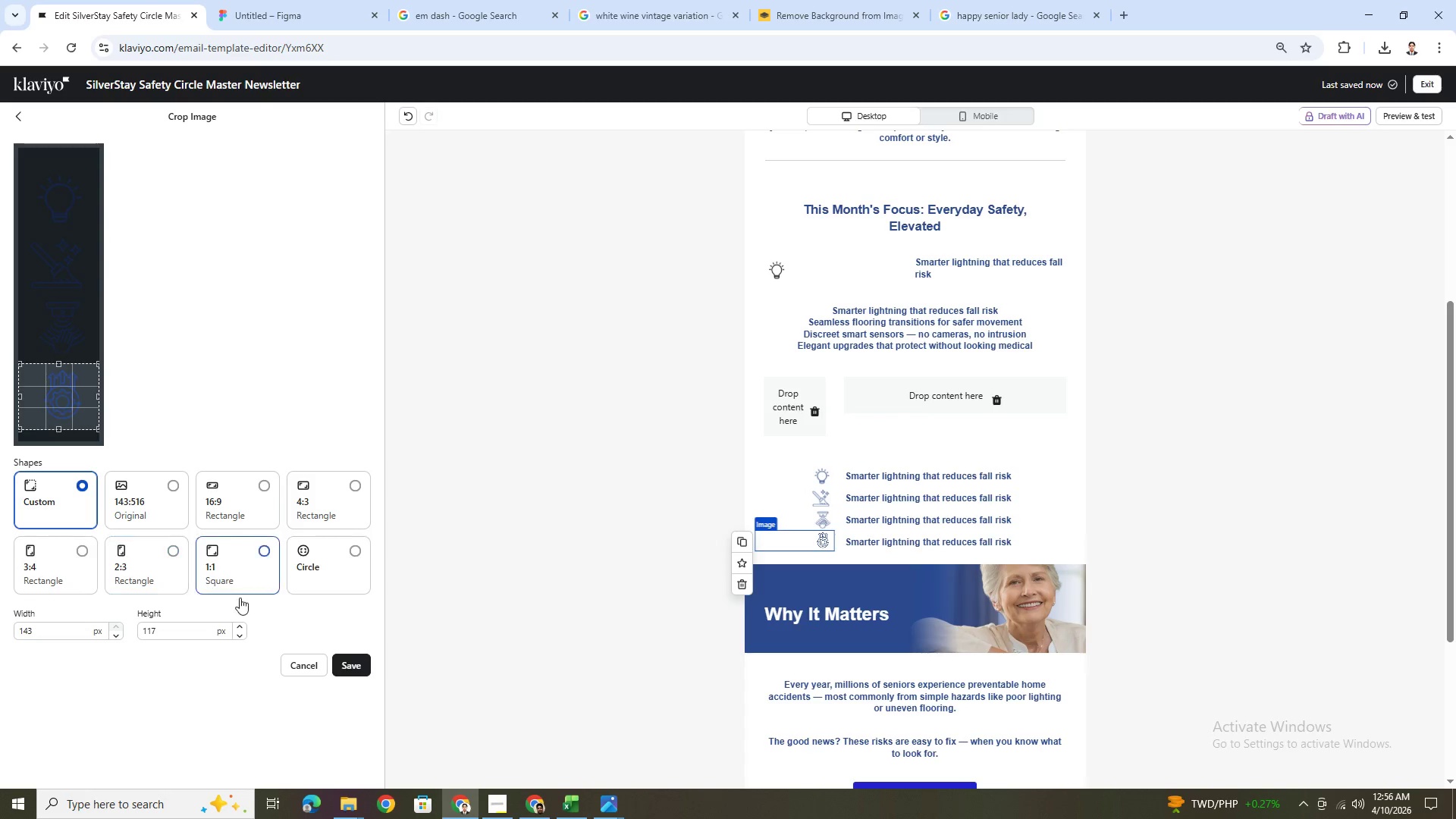 
left_click([351, 661])
 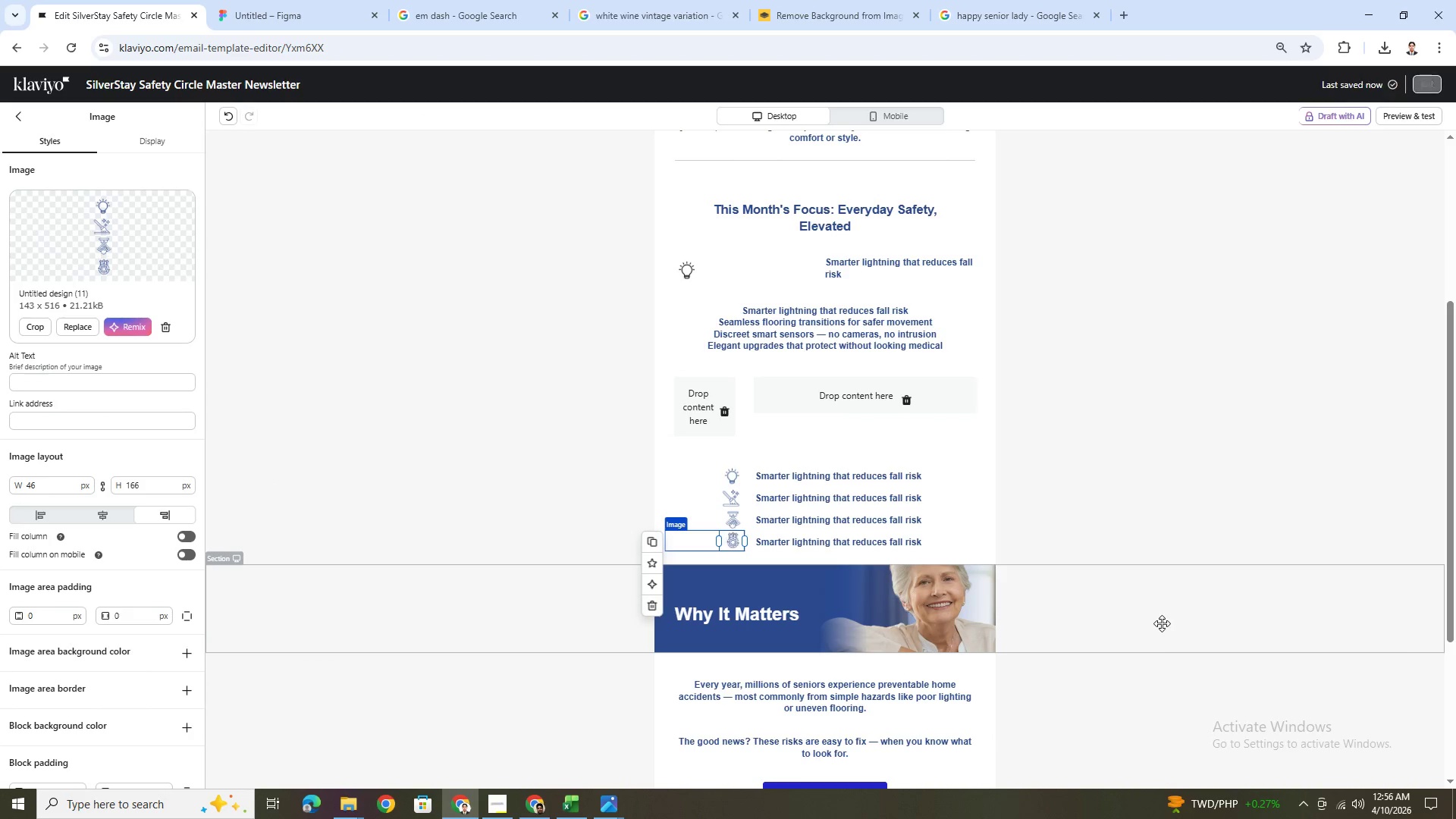 
left_click([1119, 707])
 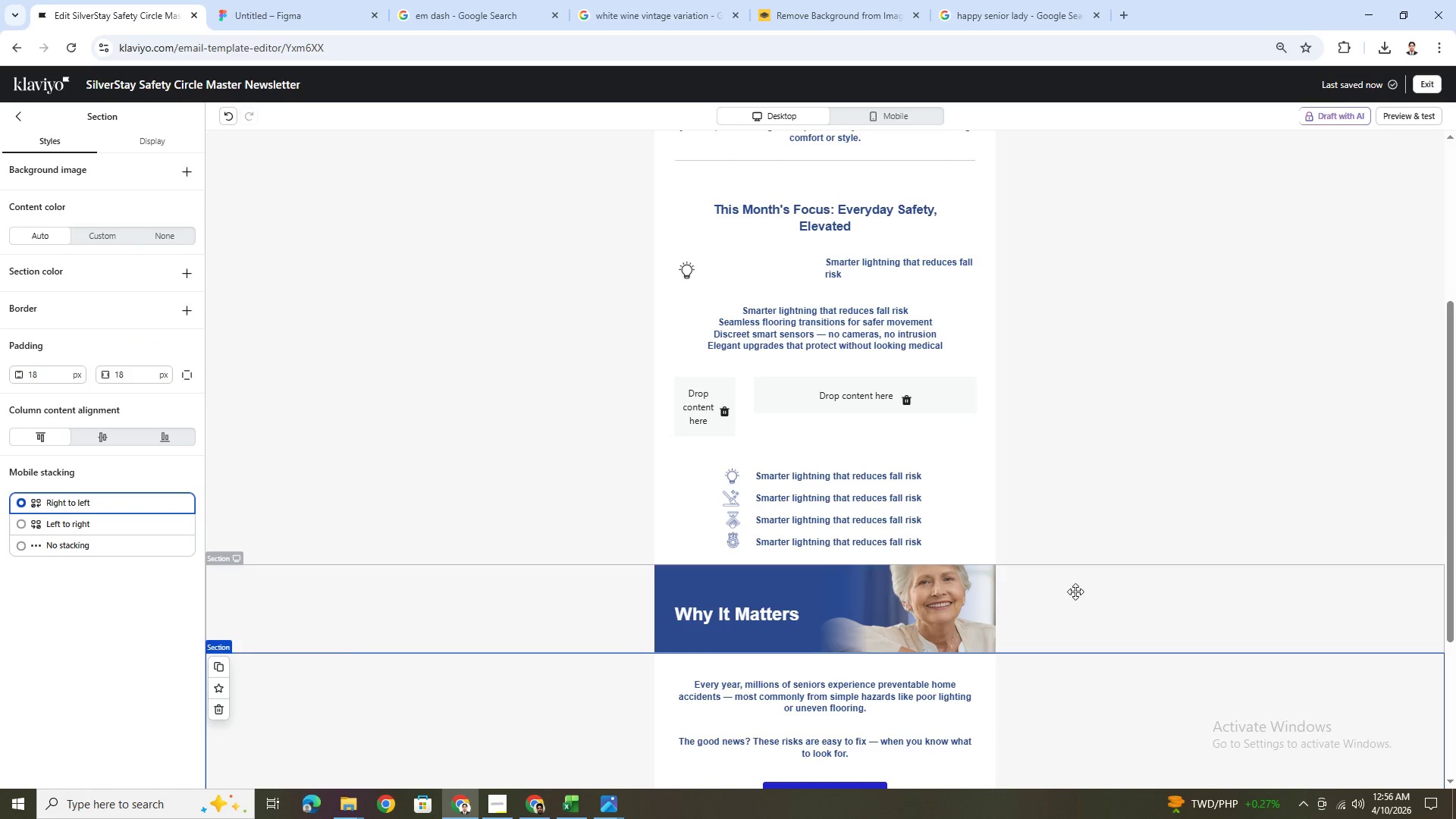 
hold_key(key=ControlLeft, duration=1.5)
hold_key(key=ControlLeft, duration=0.72)
scroll: coordinate [1159, 633], scroll_direction: up, amount: 1.0
 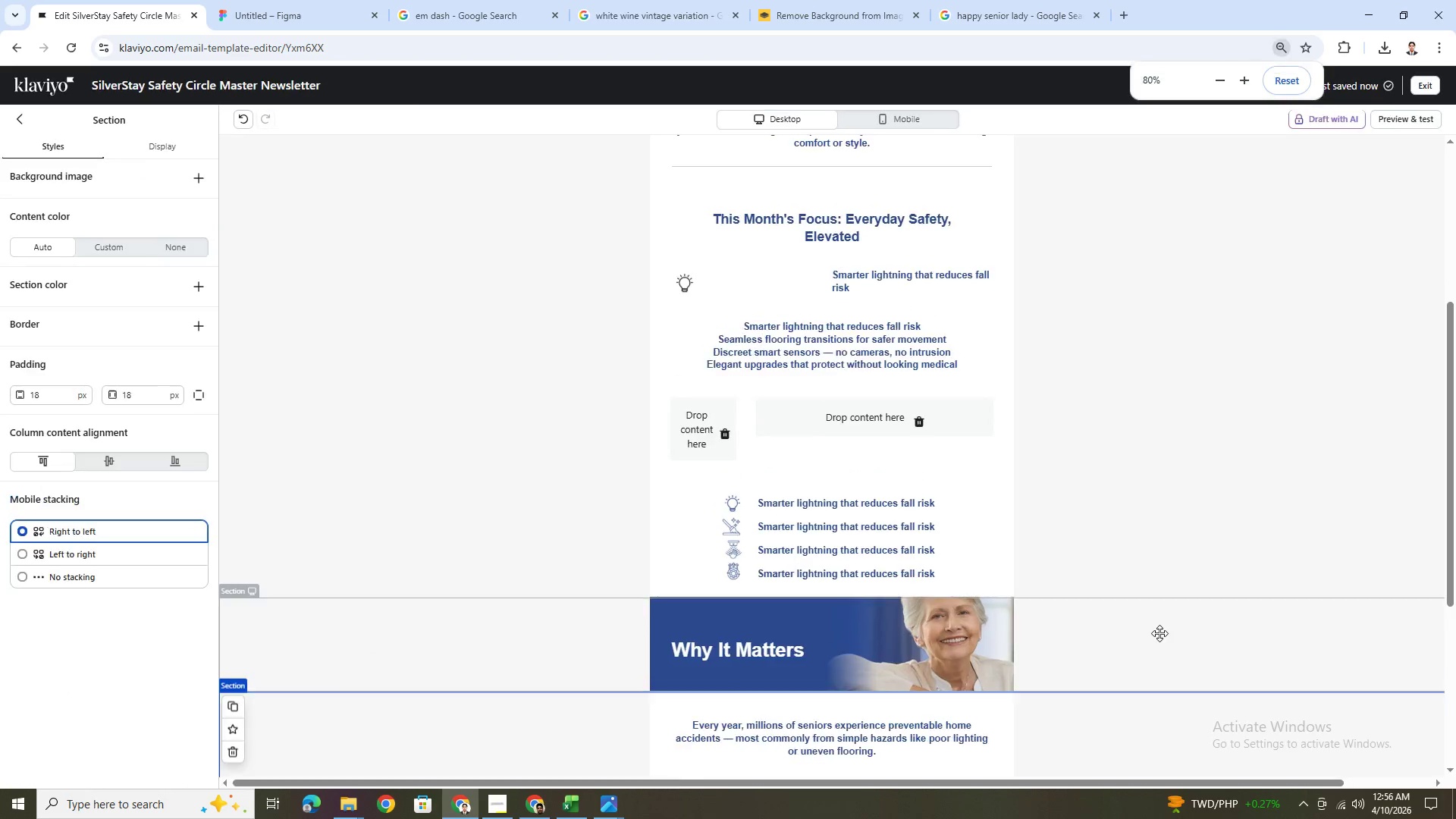 
hold_key(key=ControlLeft, duration=0.59)
 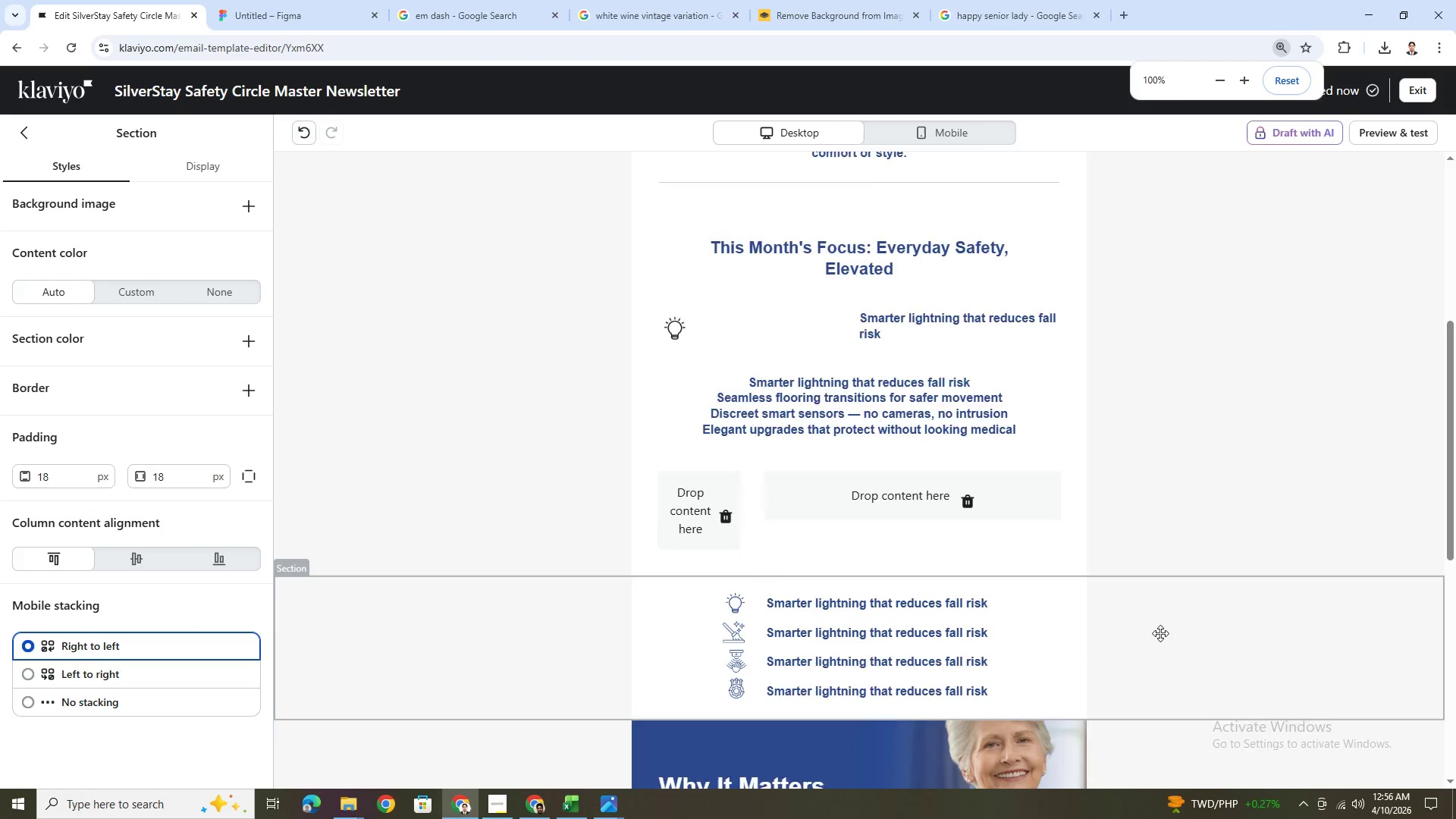 
scroll: coordinate [1160, 633], scroll_direction: down, amount: 2.0
 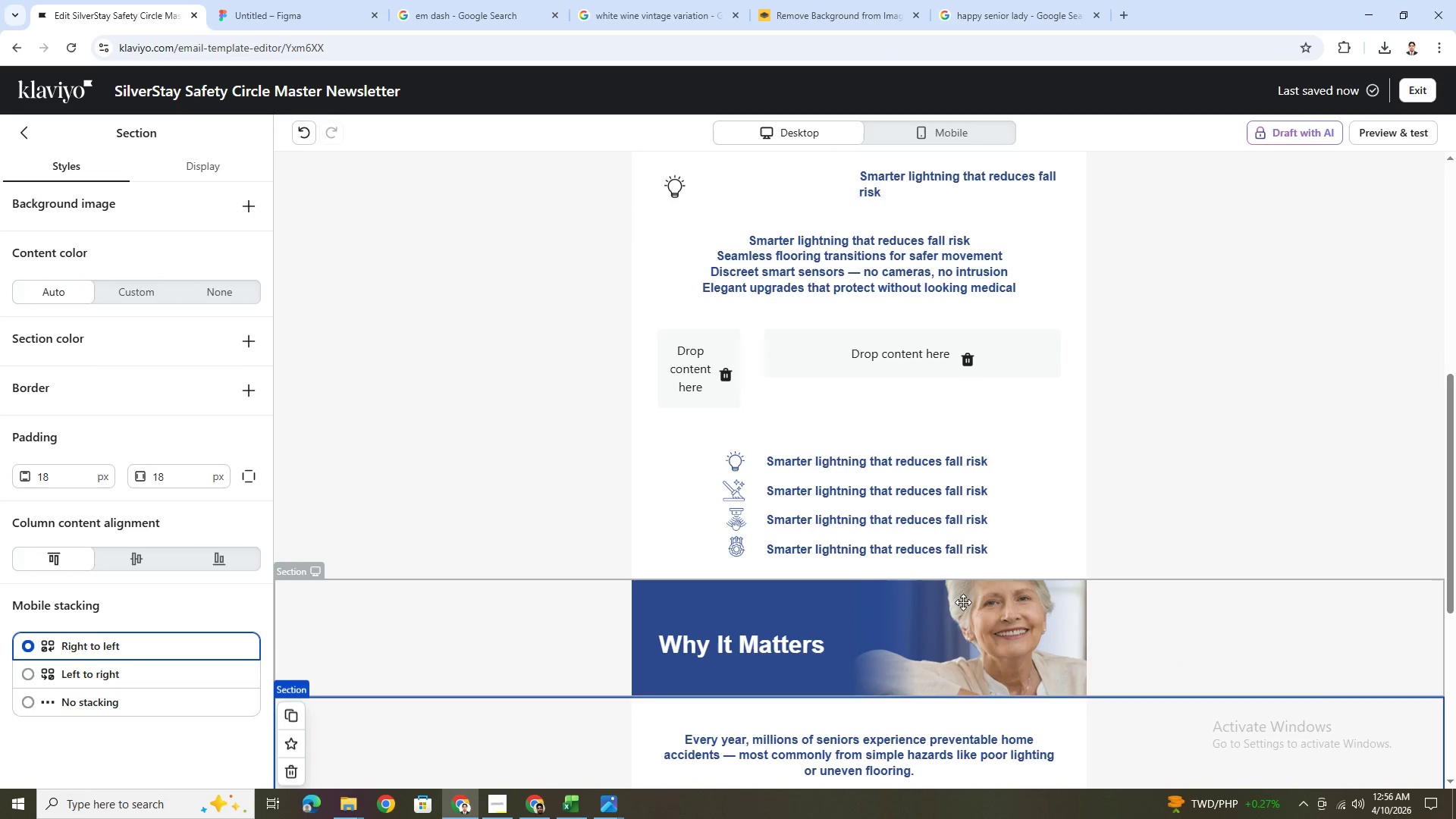 
double_click([797, 262])
 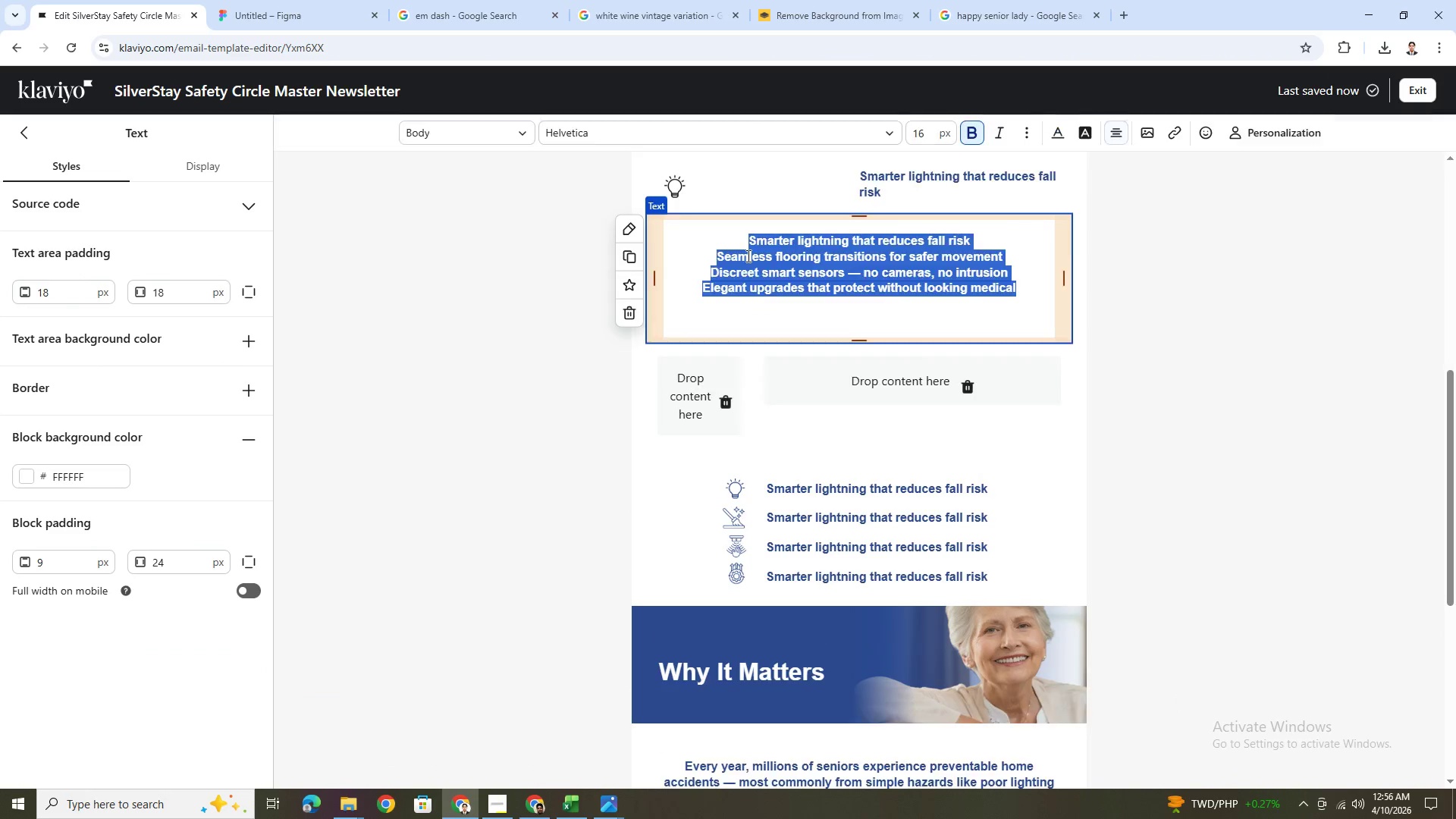 
left_click([745, 255])
 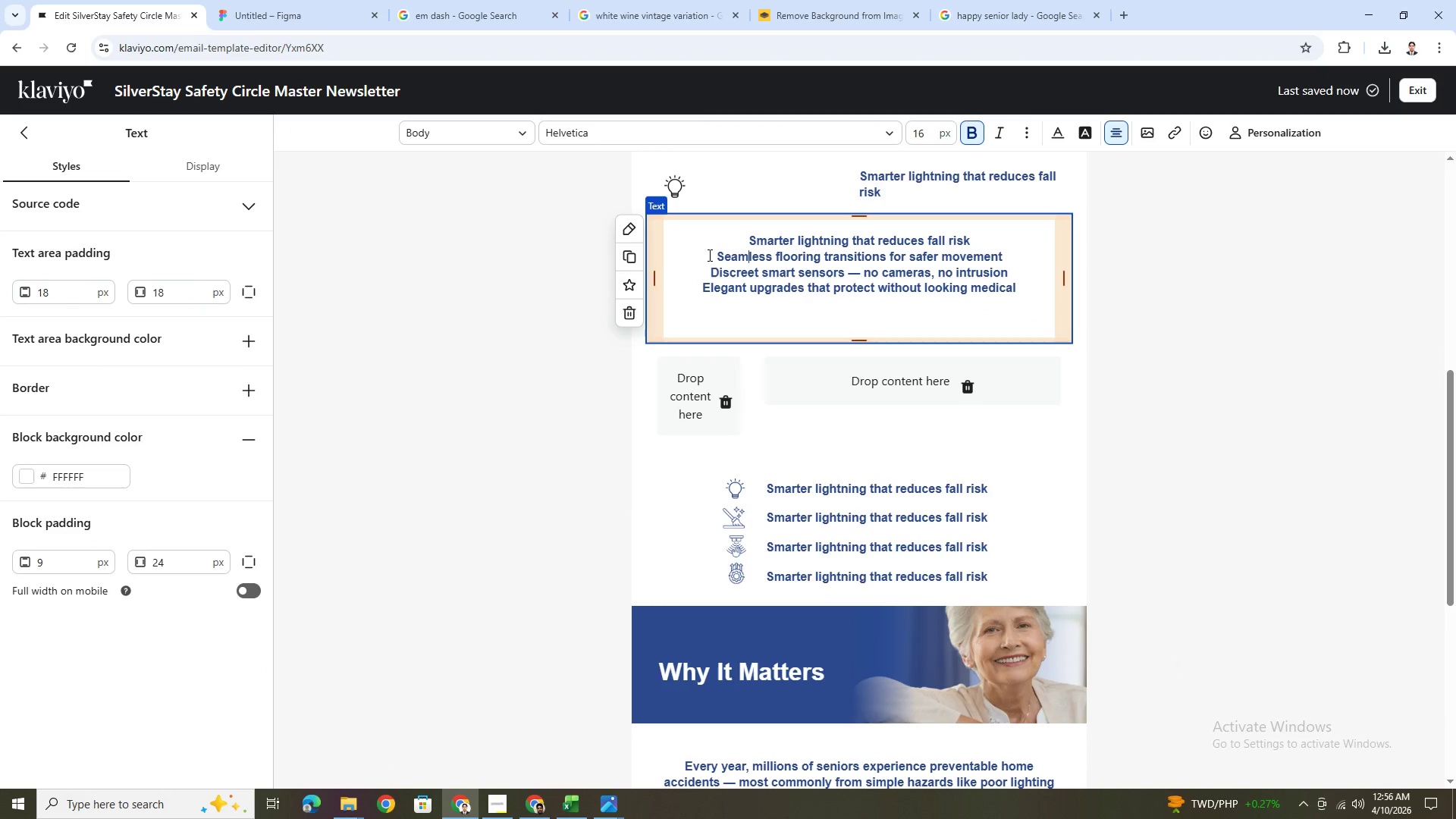 
left_click_drag(start_coordinate=[708, 254], to_coordinate=[1112, 262])
 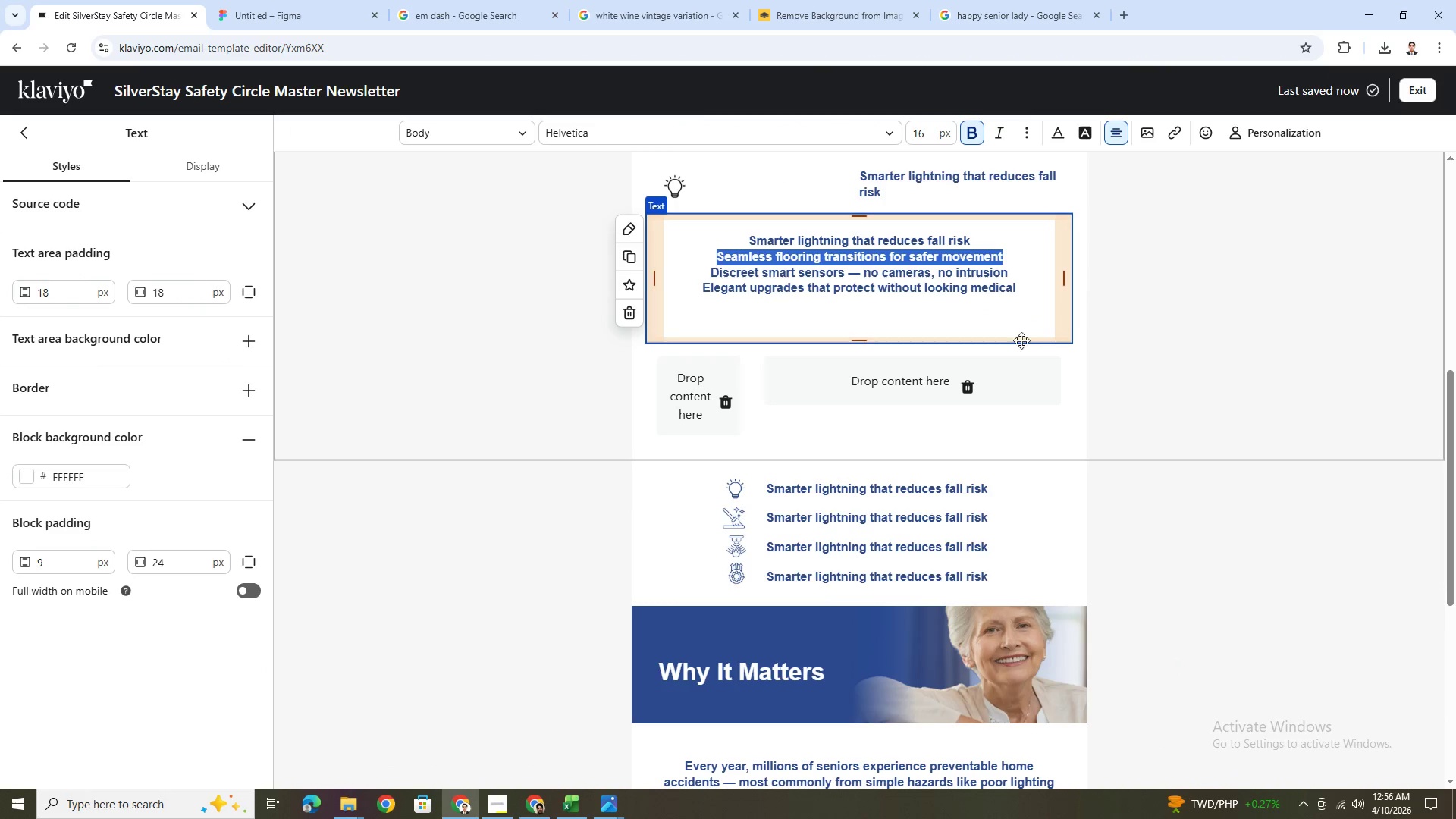 
key(Control+C)
 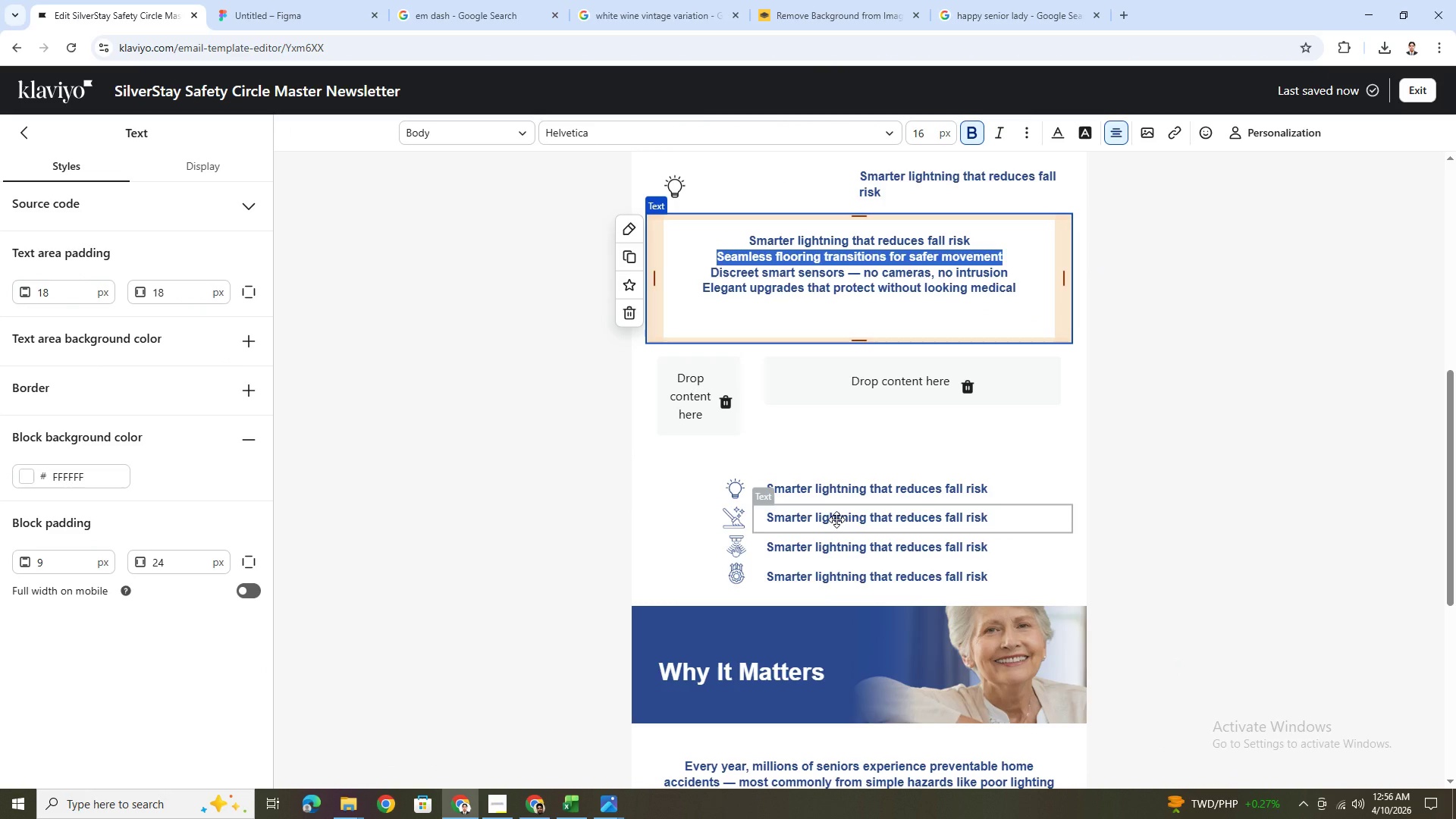 
double_click([836, 519])
 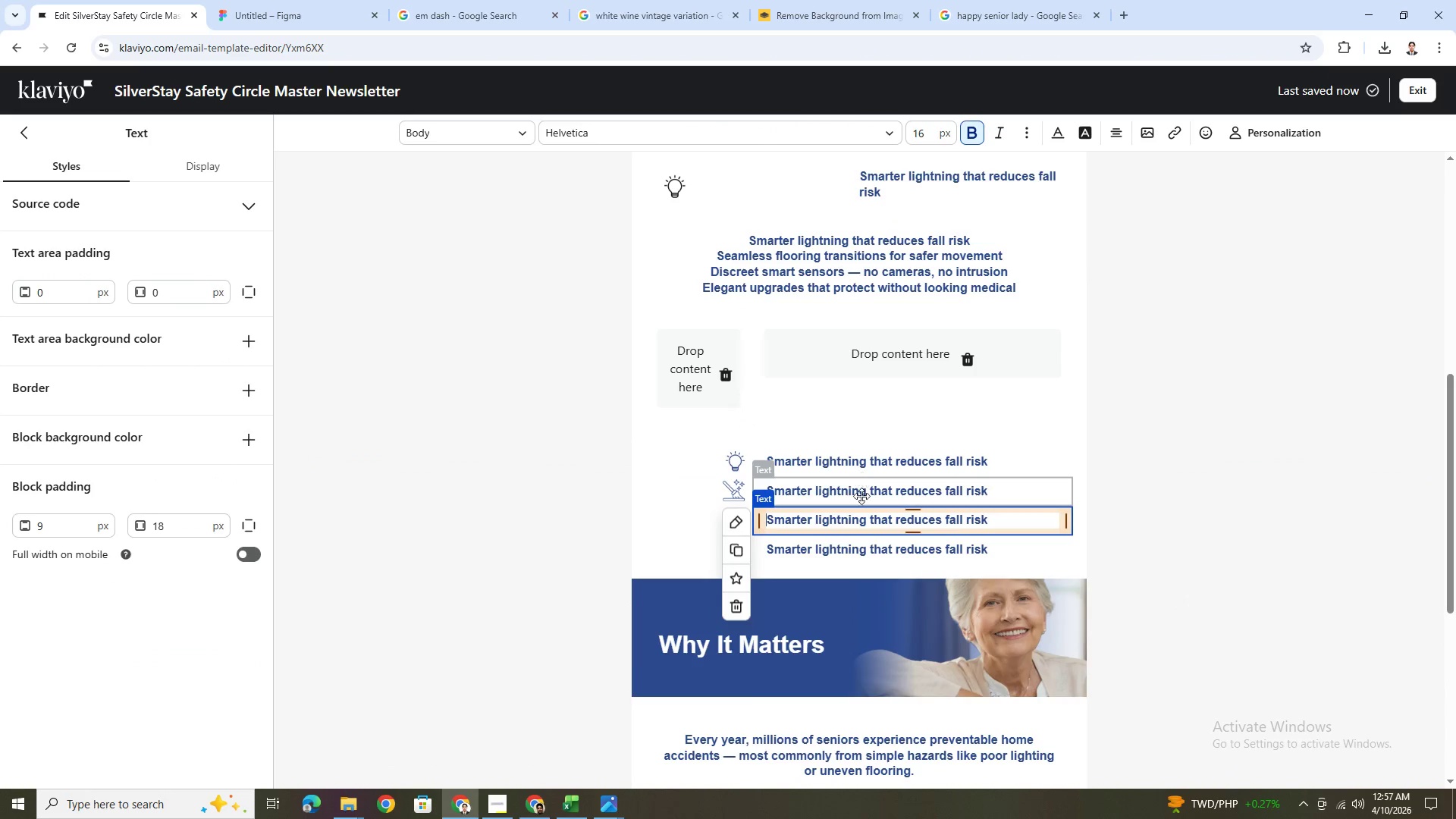 
double_click([858, 483])
 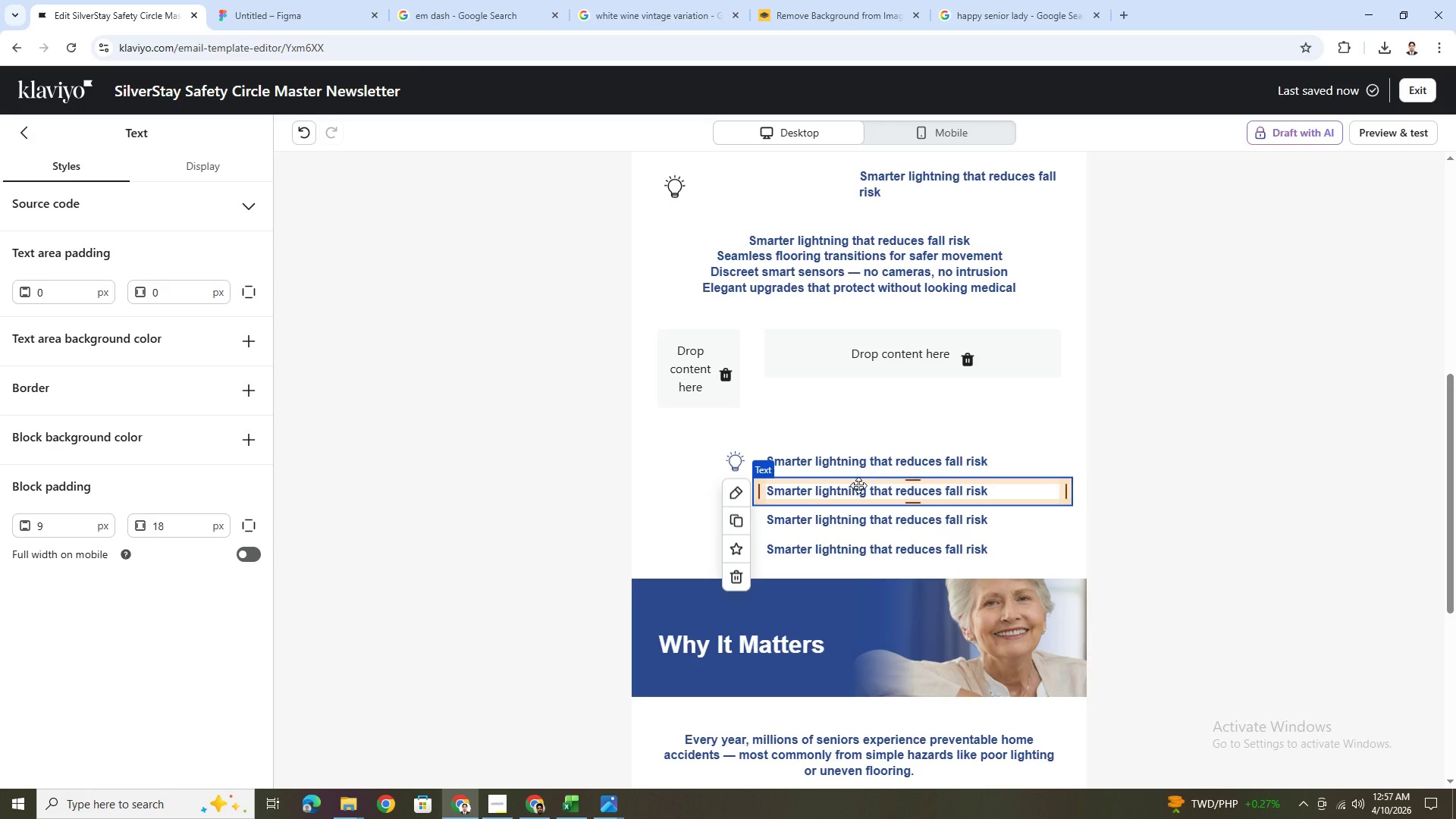 
double_click([858, 485])
 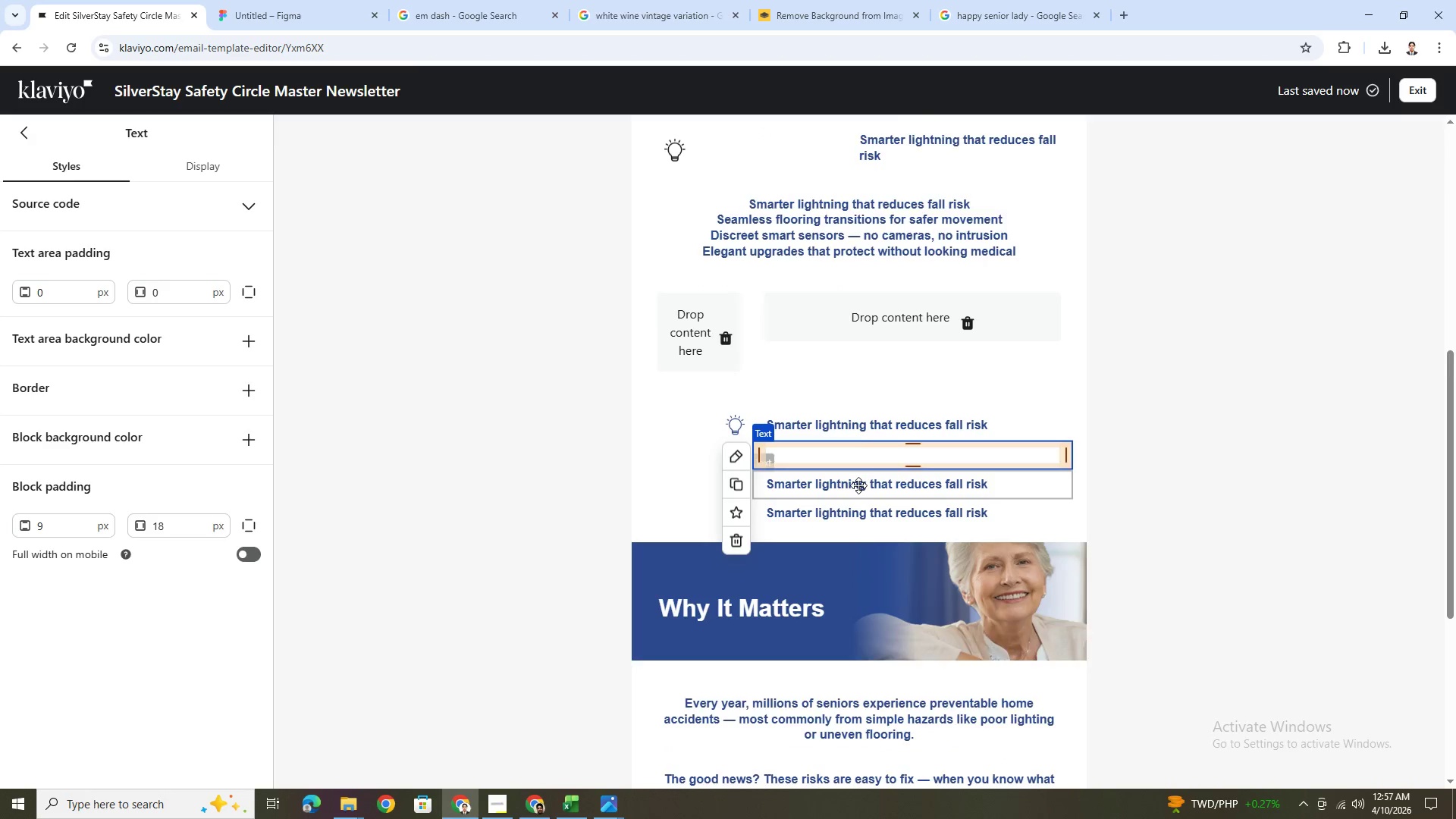 
key(Control+V)
 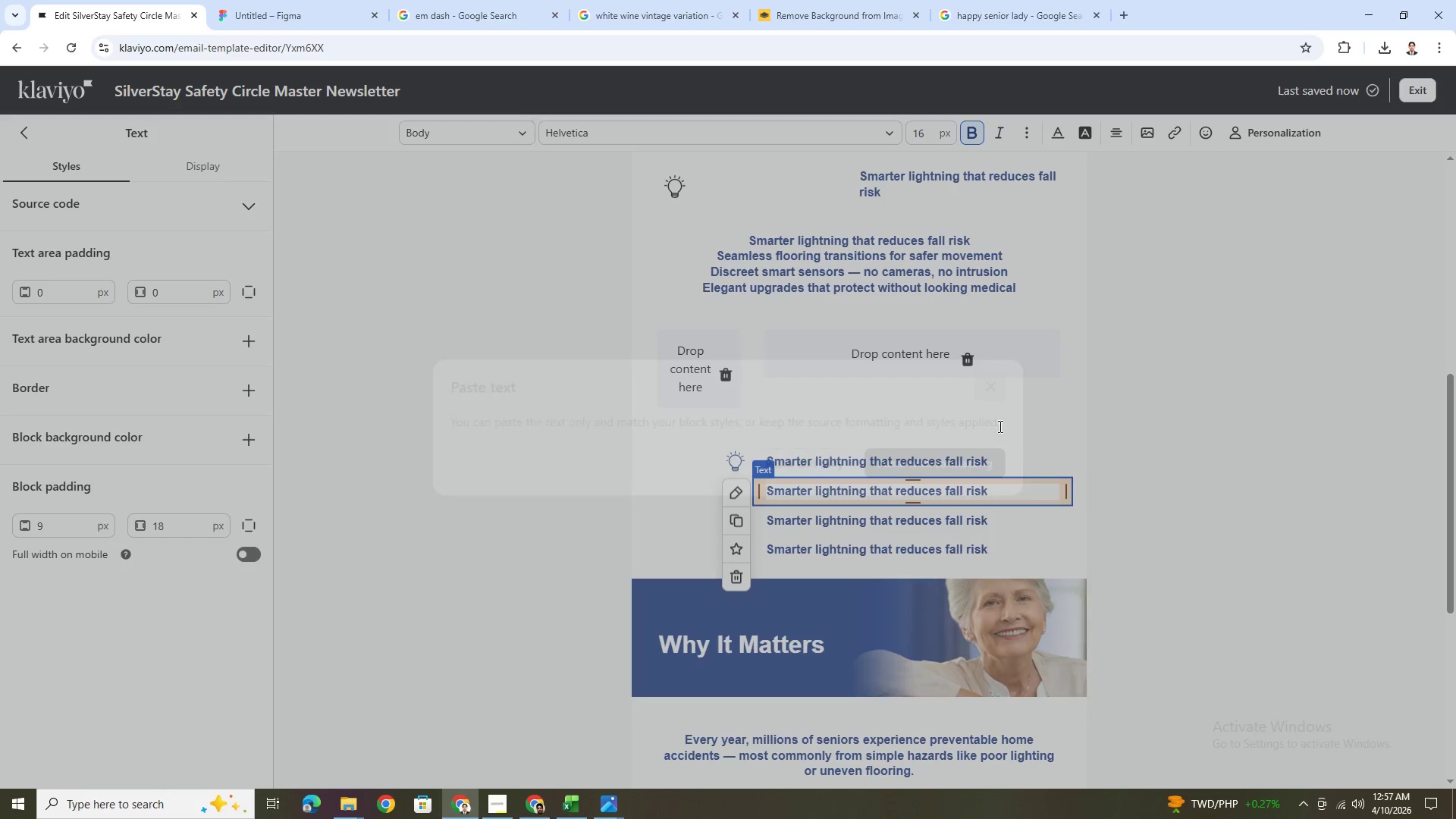 
left_click([1004, 488])
 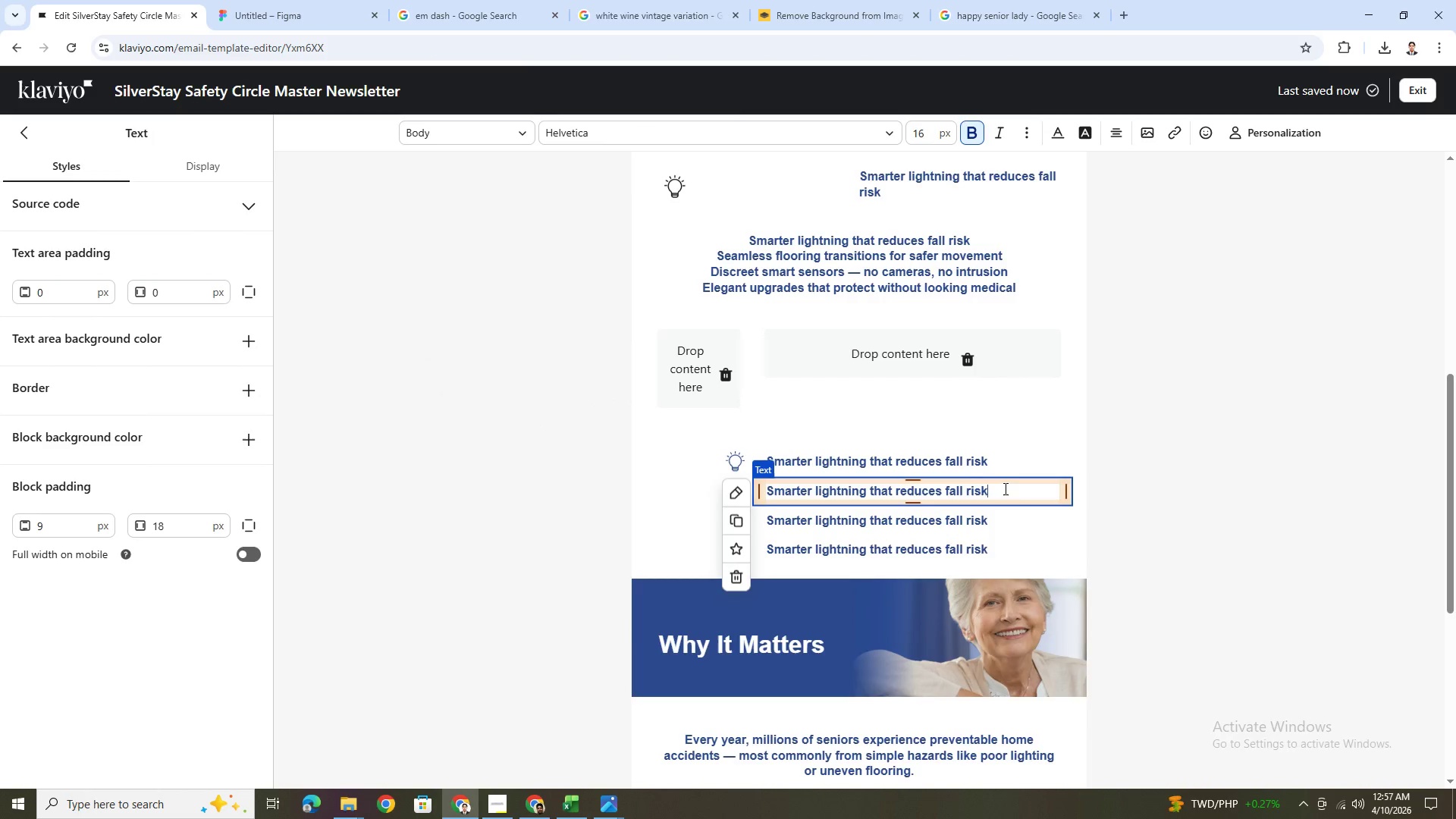 
key(Space)
 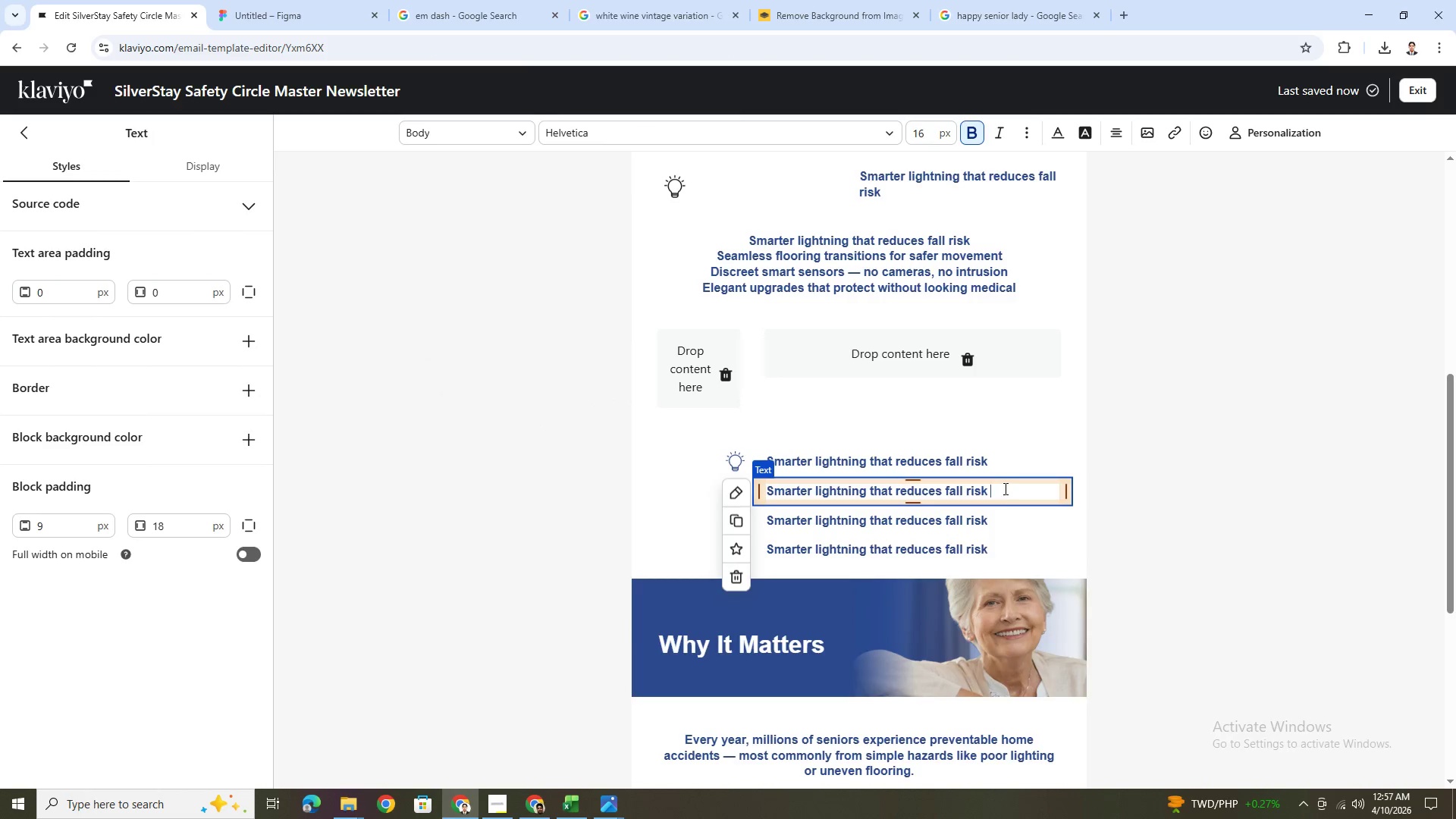 
key(Control+V)
 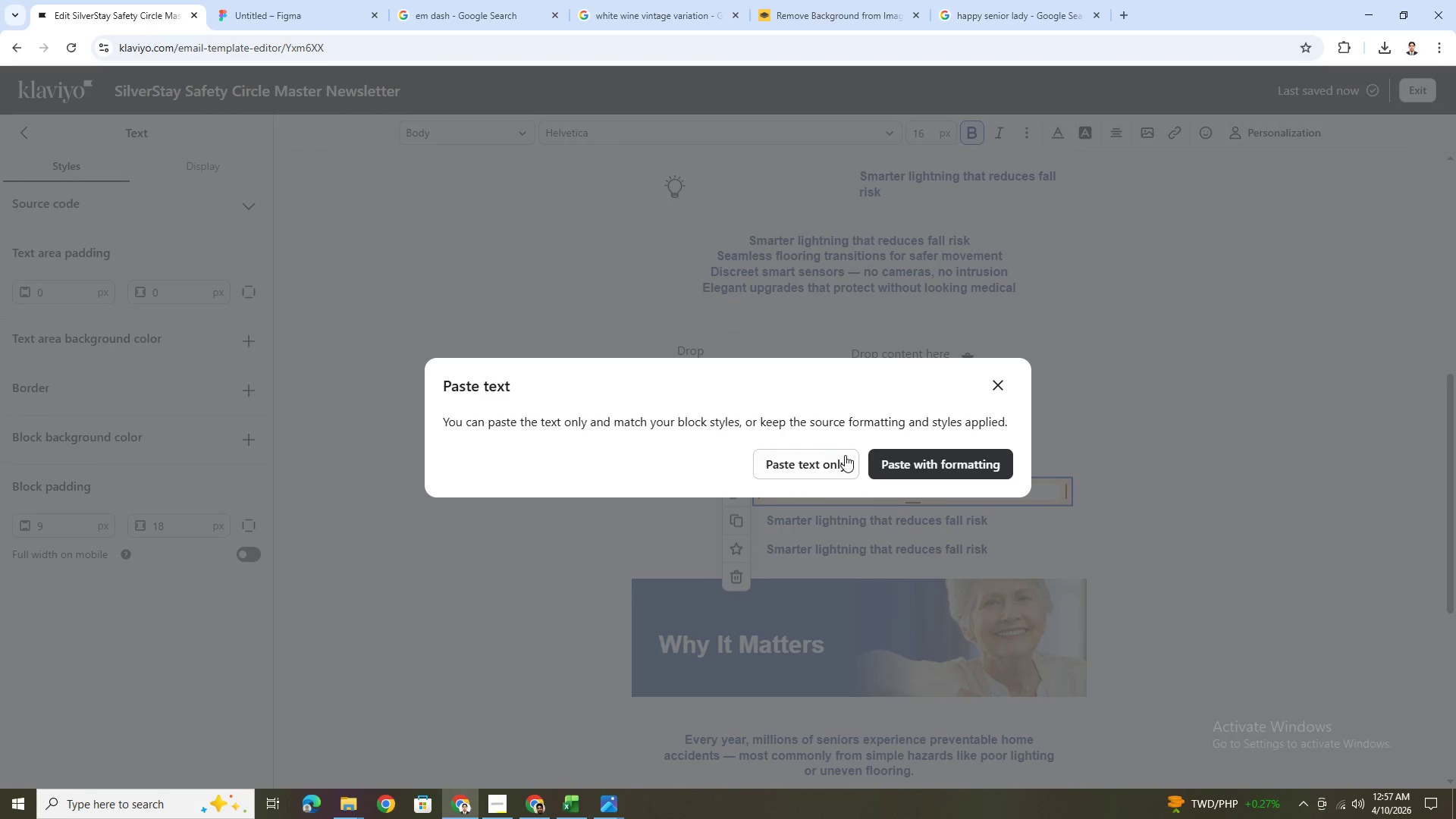 
left_click([833, 456])
 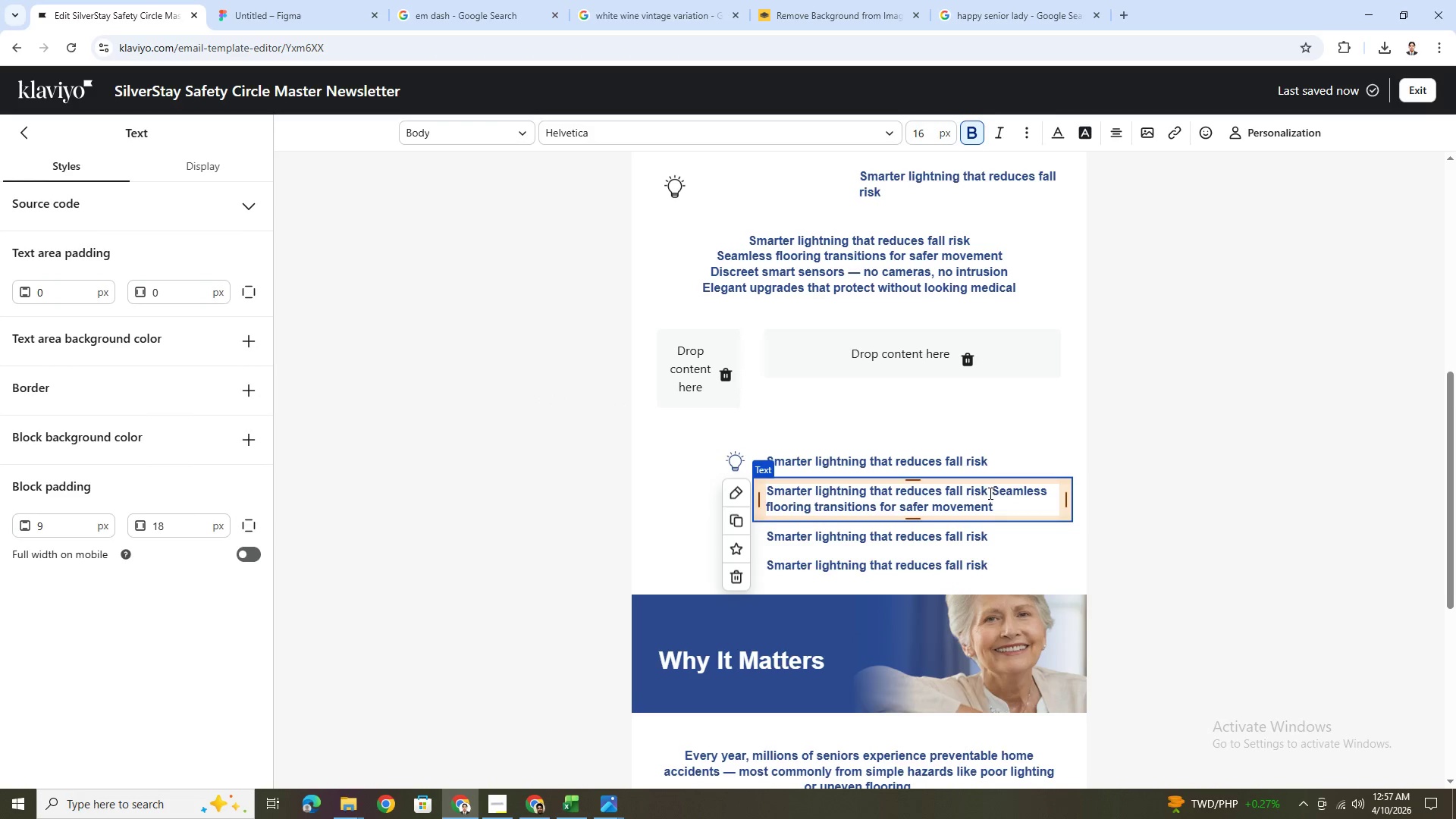 
left_click_drag(start_coordinate=[991, 492], to_coordinate=[717, 491])
 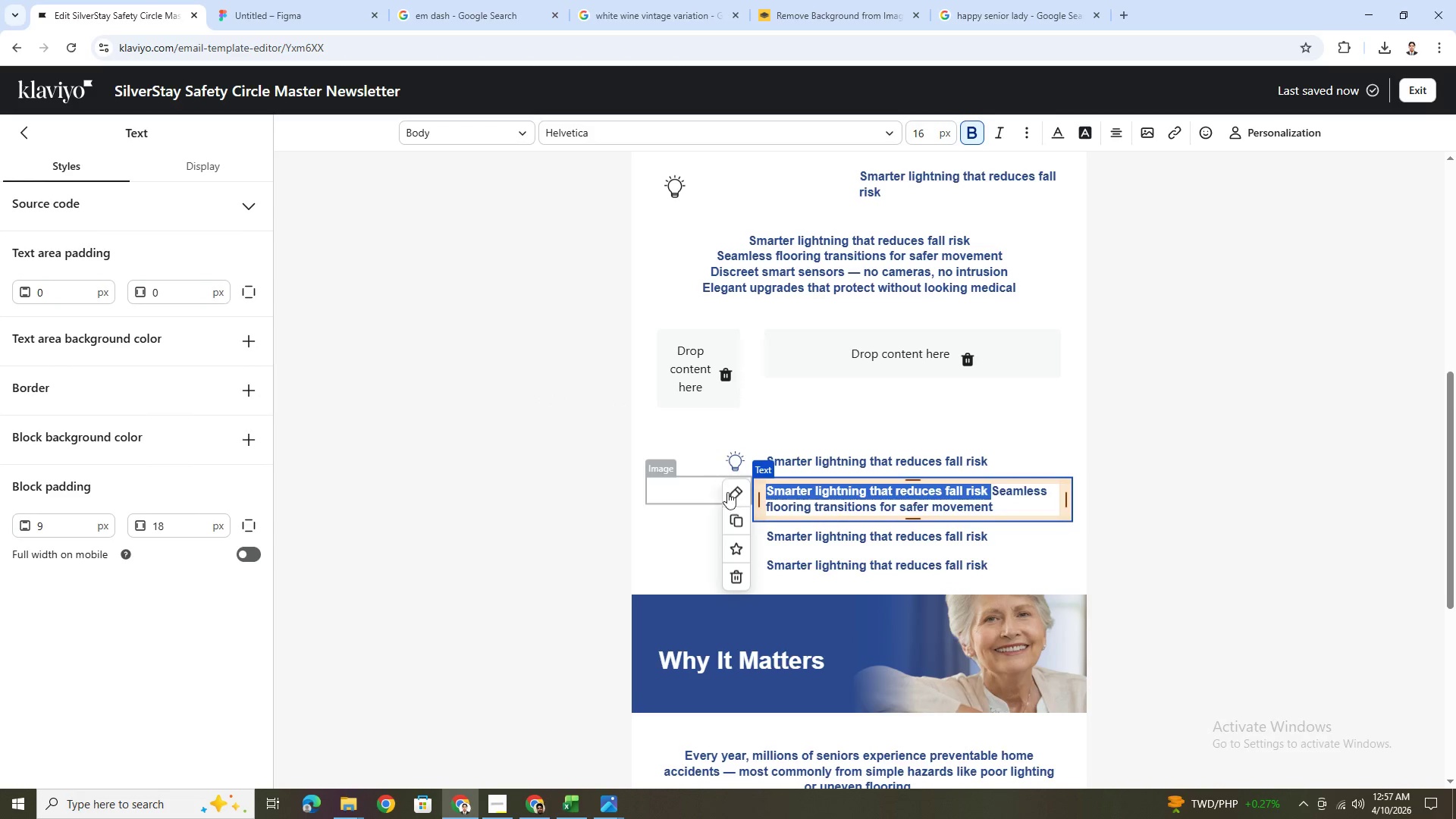 
key(Backspace)
 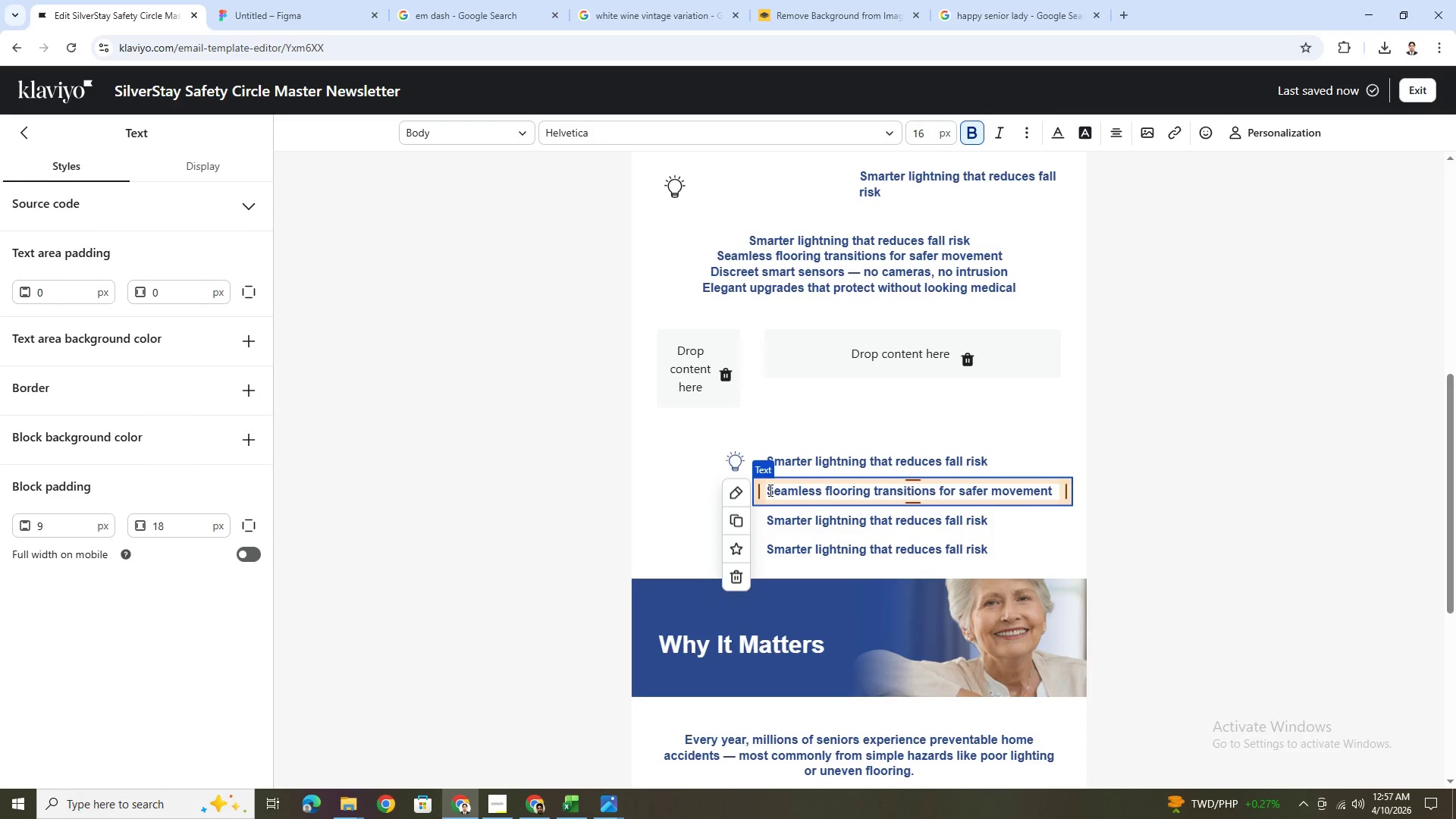 
left_click([769, 490])
 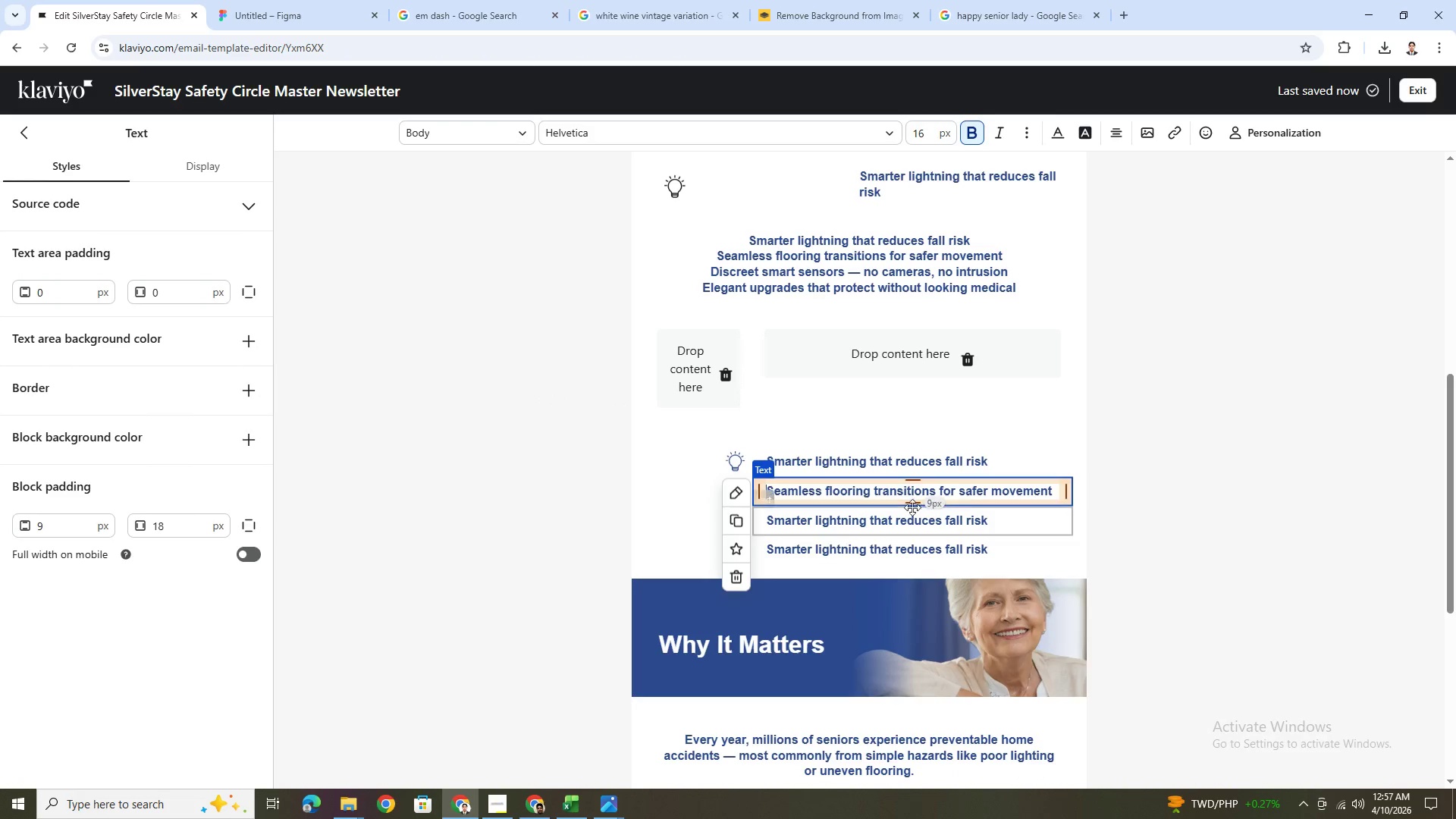 
key(Backspace)
 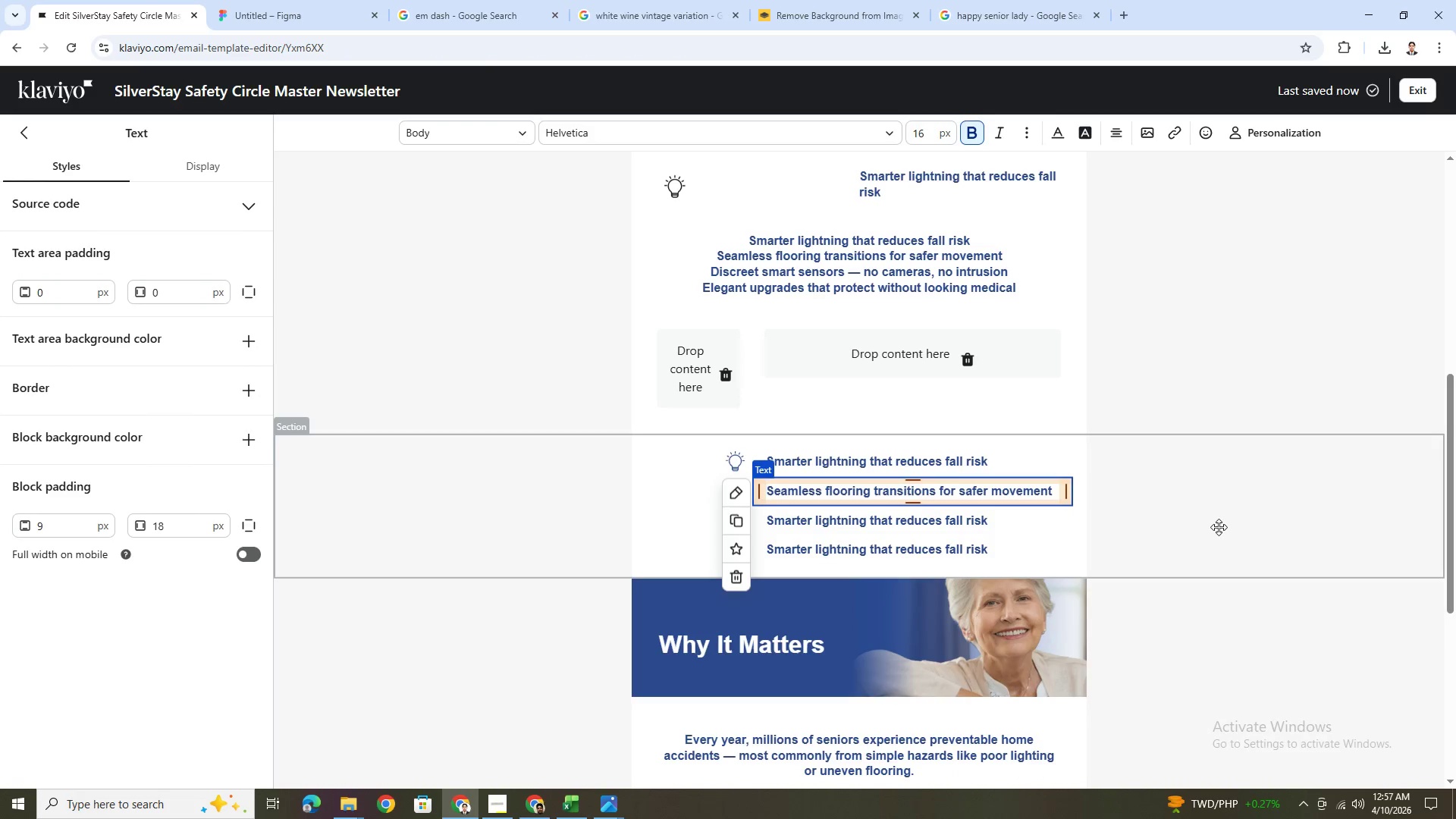 
left_click([1216, 507])
 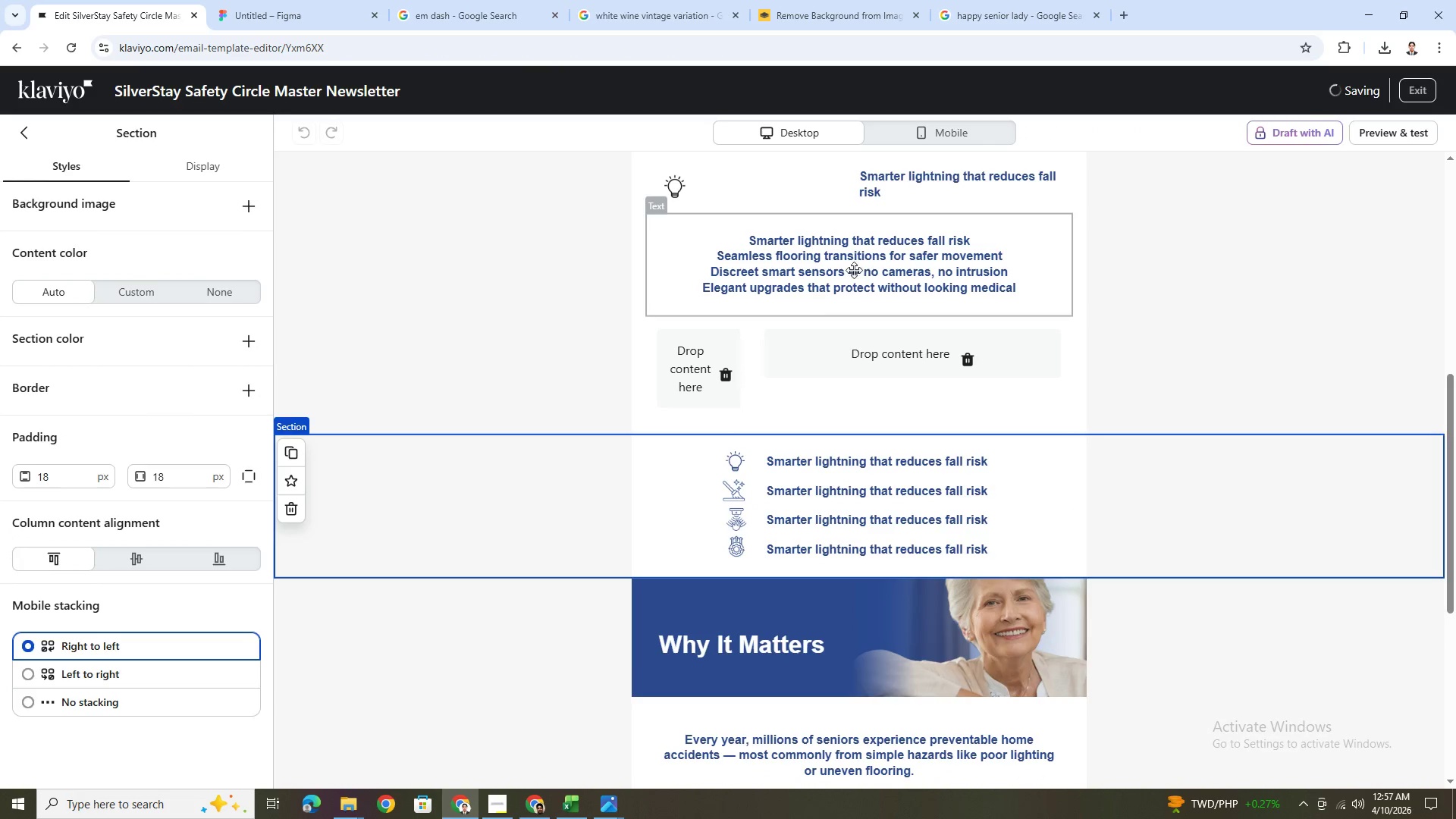 
double_click([853, 269])
 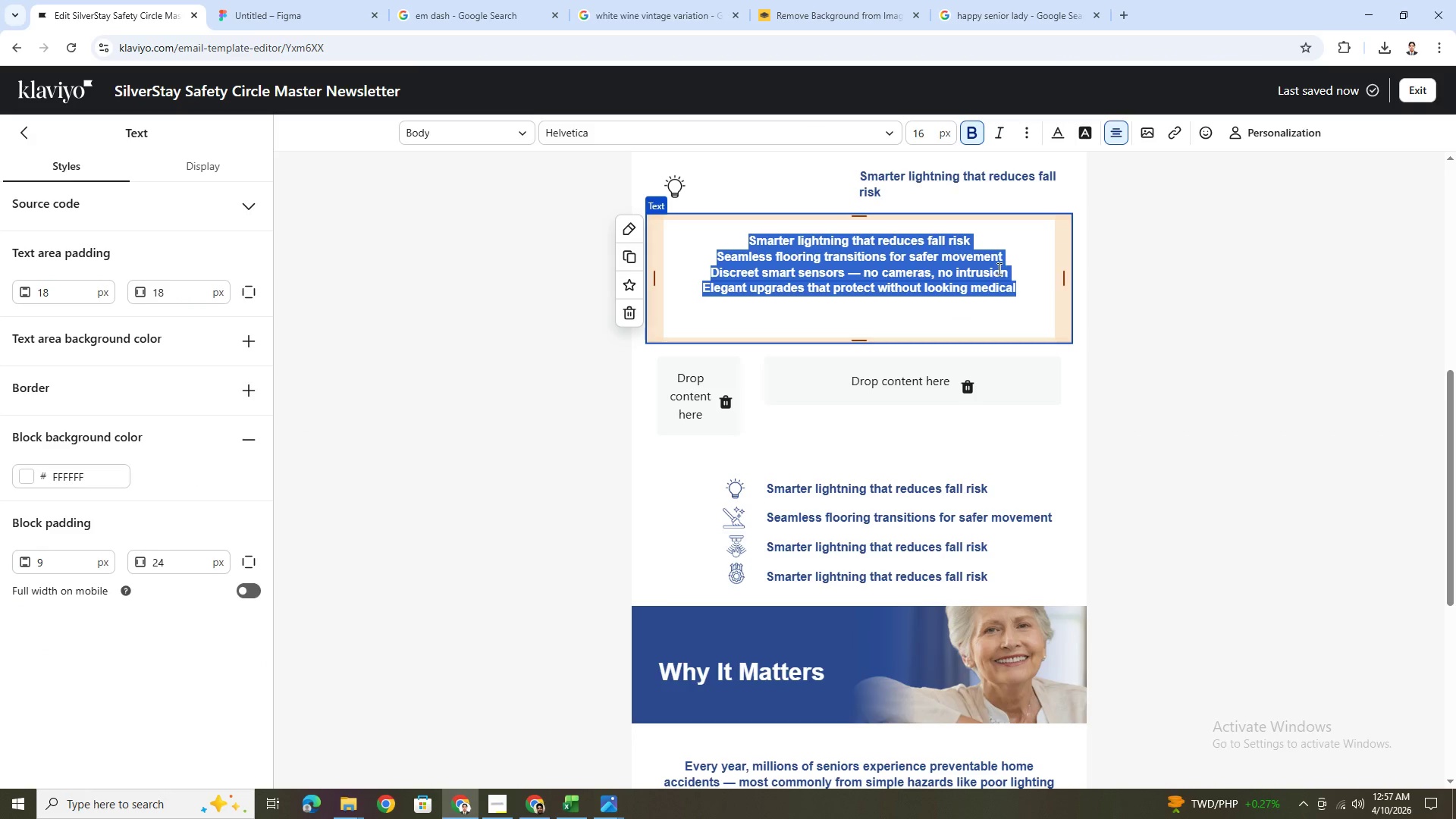 
left_click([1011, 271])
 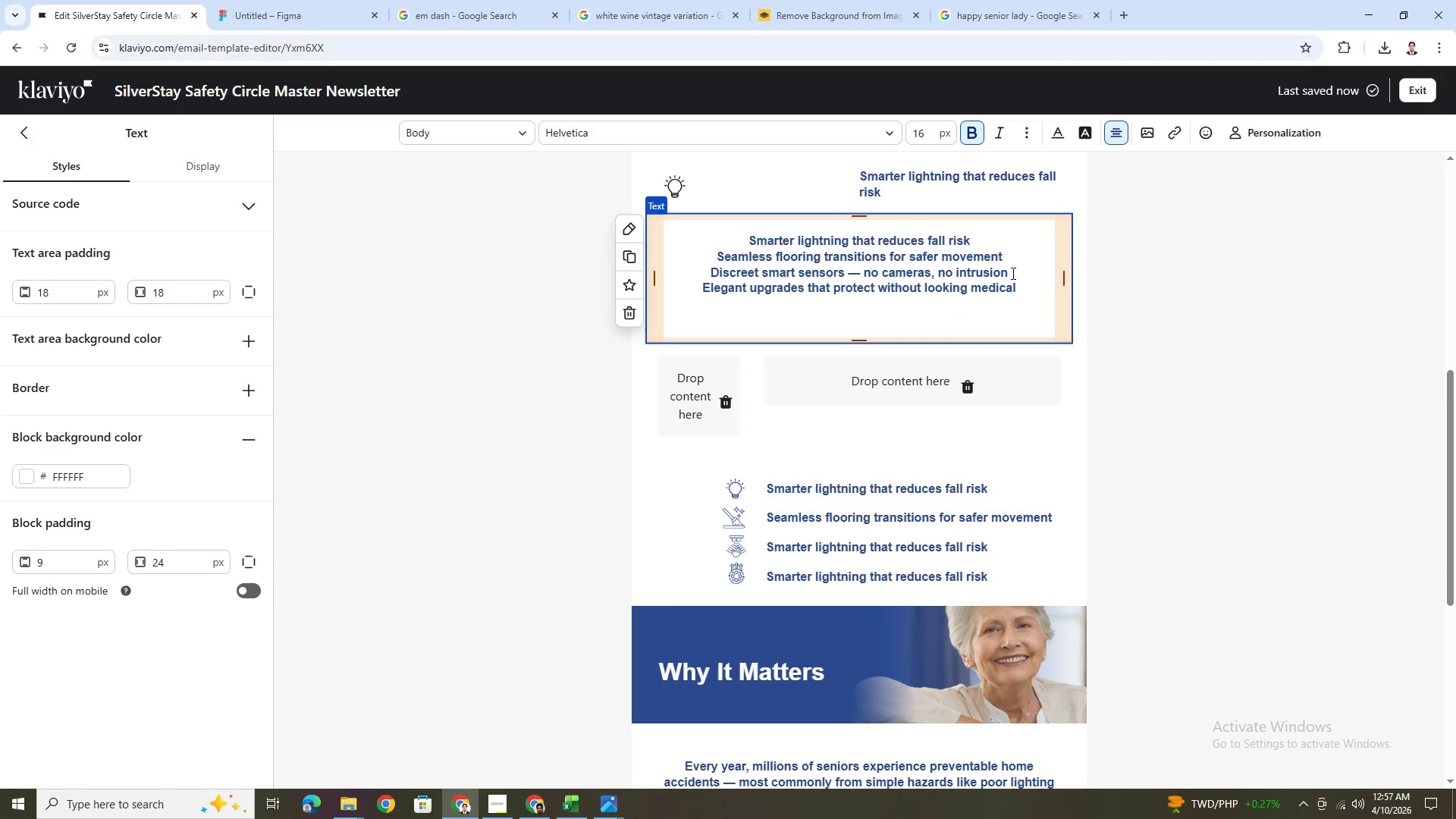 
left_click_drag(start_coordinate=[1012, 273], to_coordinate=[721, 278])
 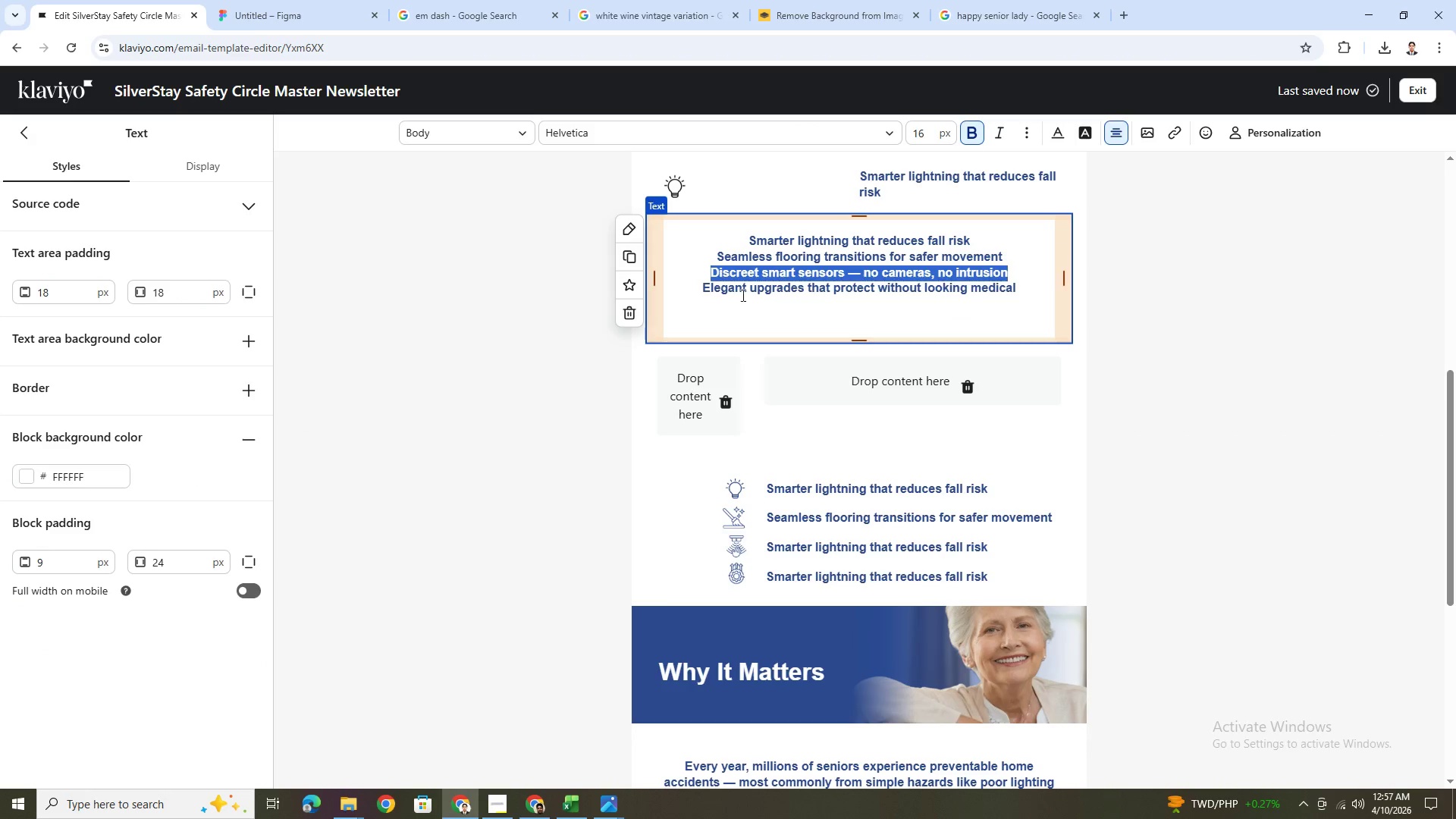 
key(Control+ControlLeft)
 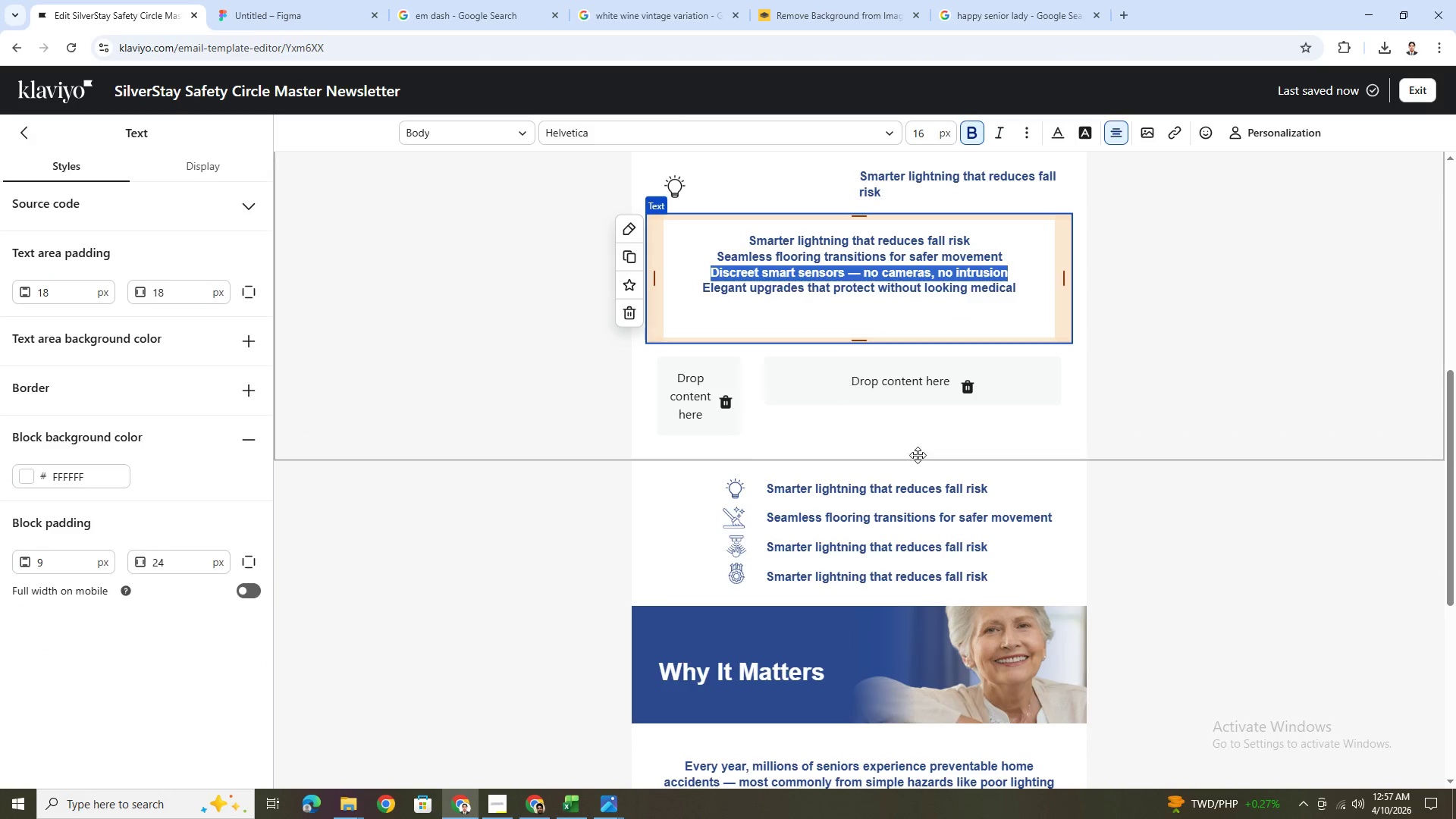 
key(Control+C)
 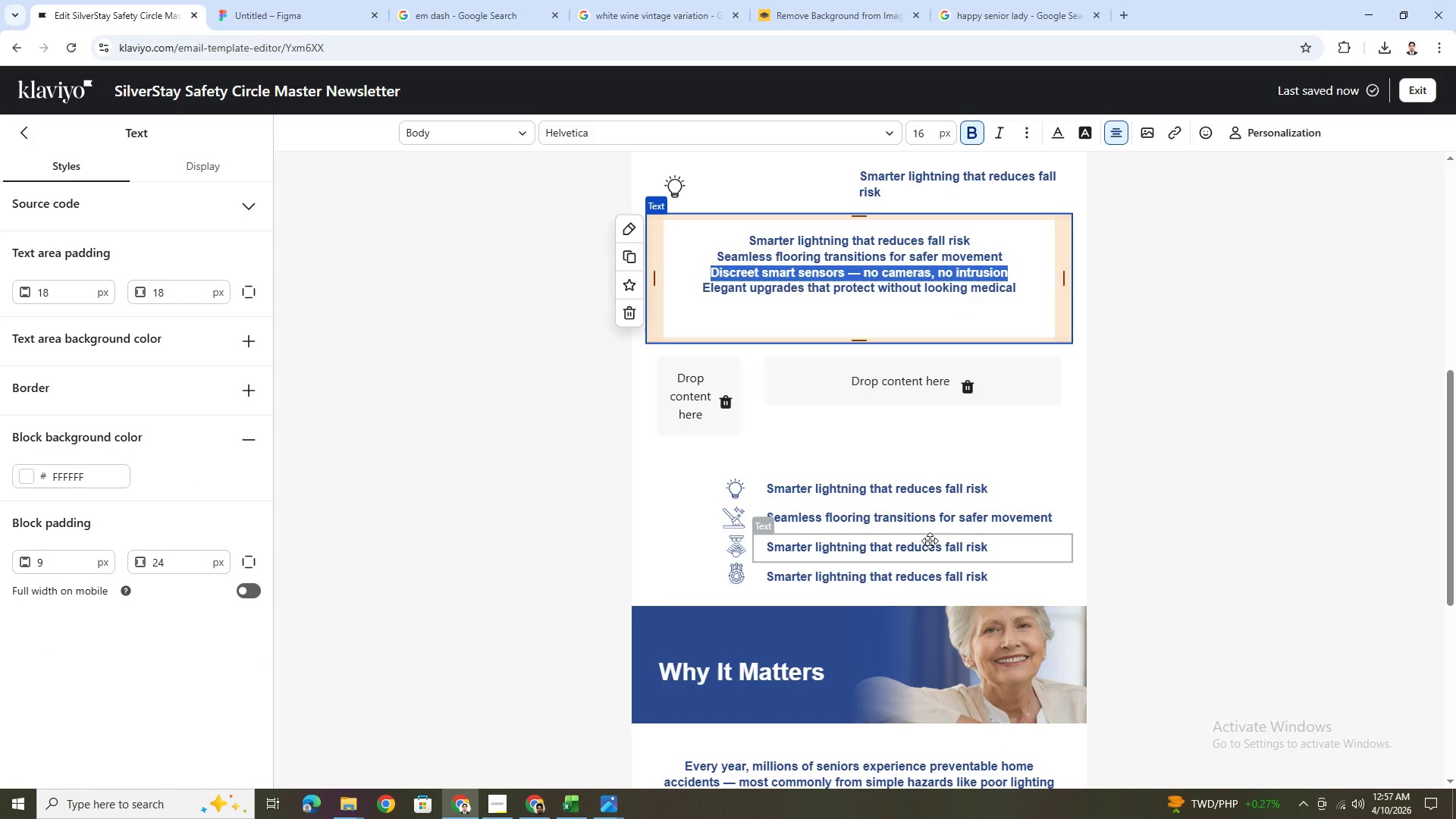 
double_click([930, 541])
 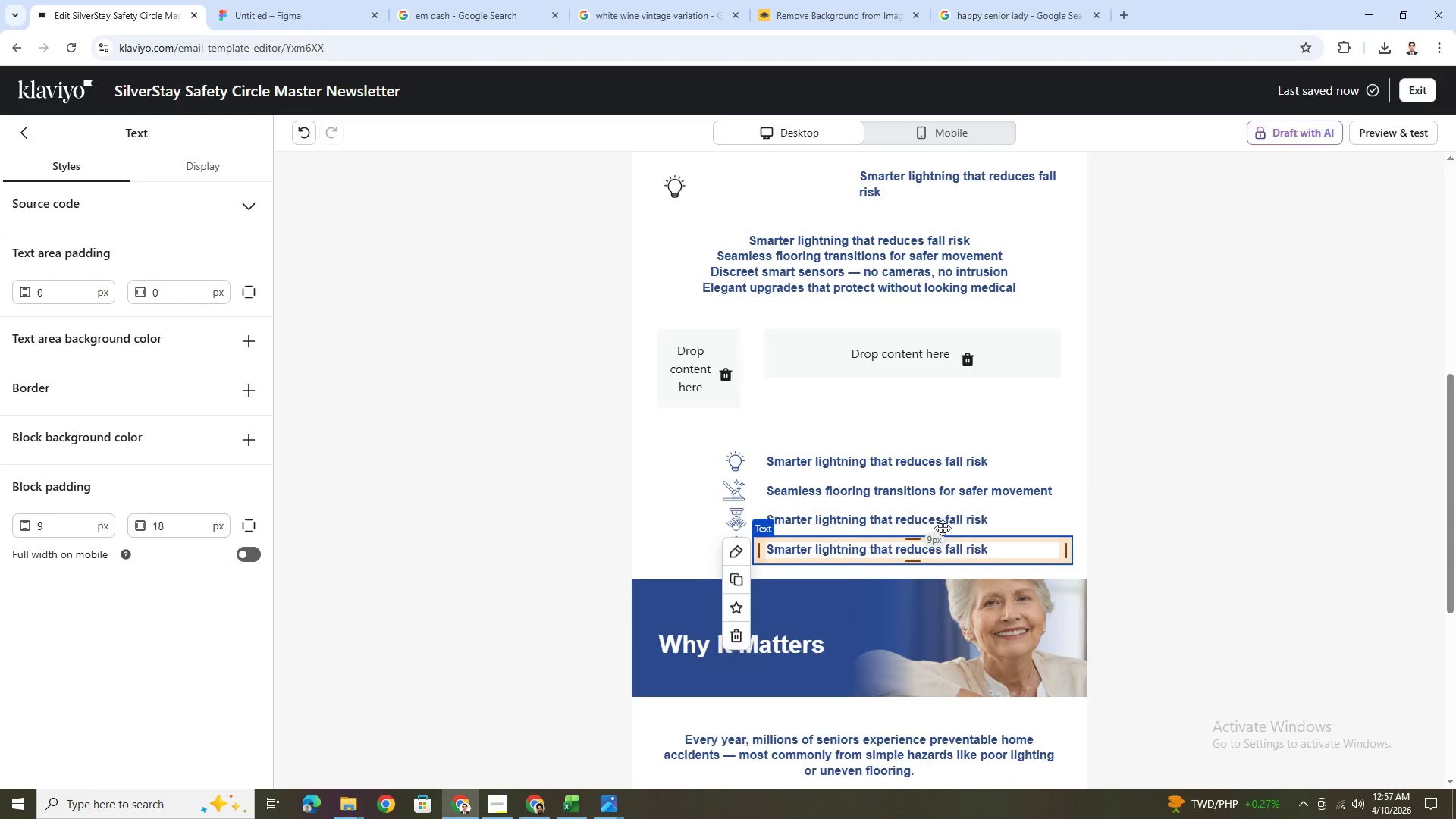 
double_click([943, 521])
 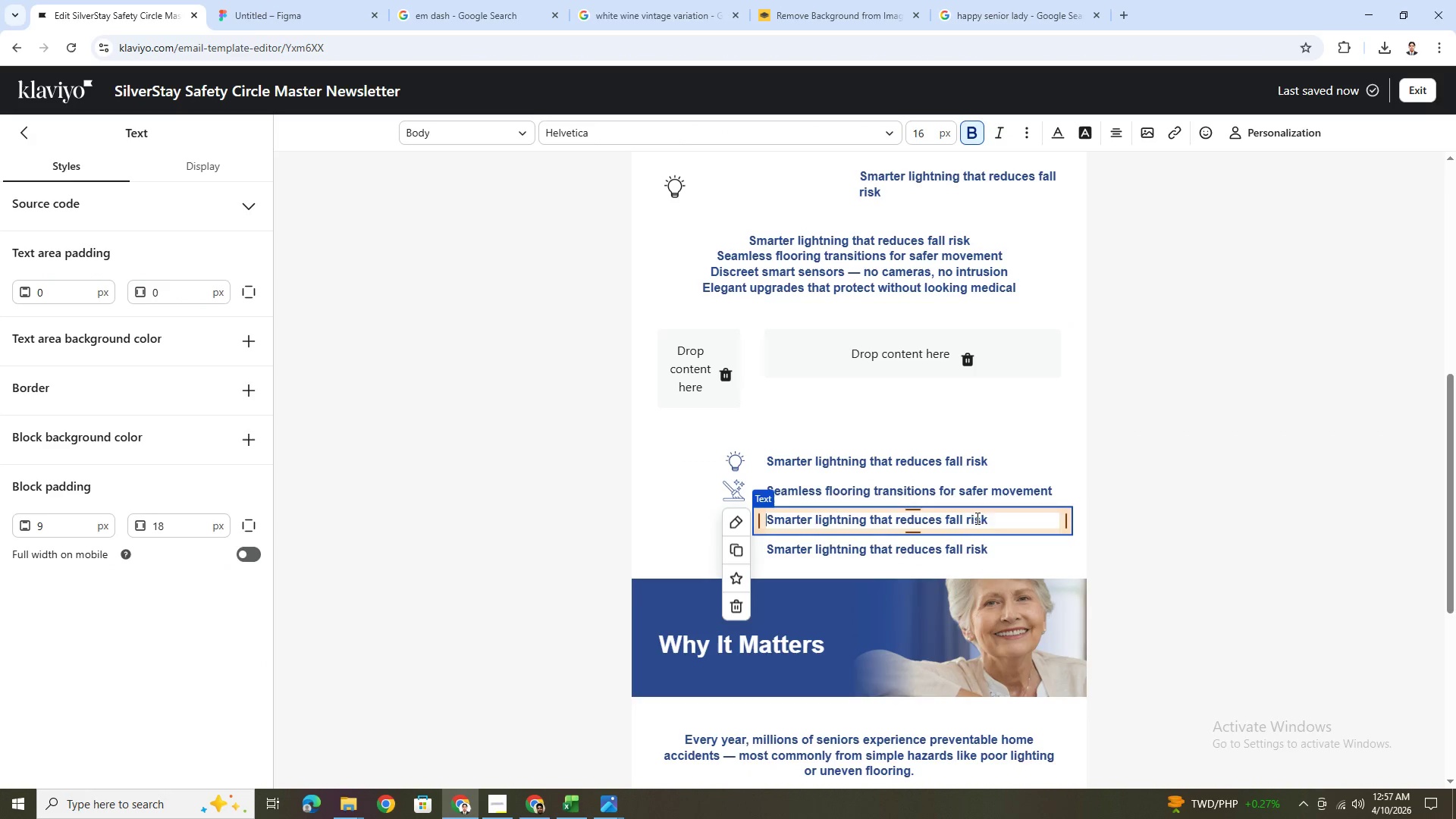 
left_click([999, 518])
 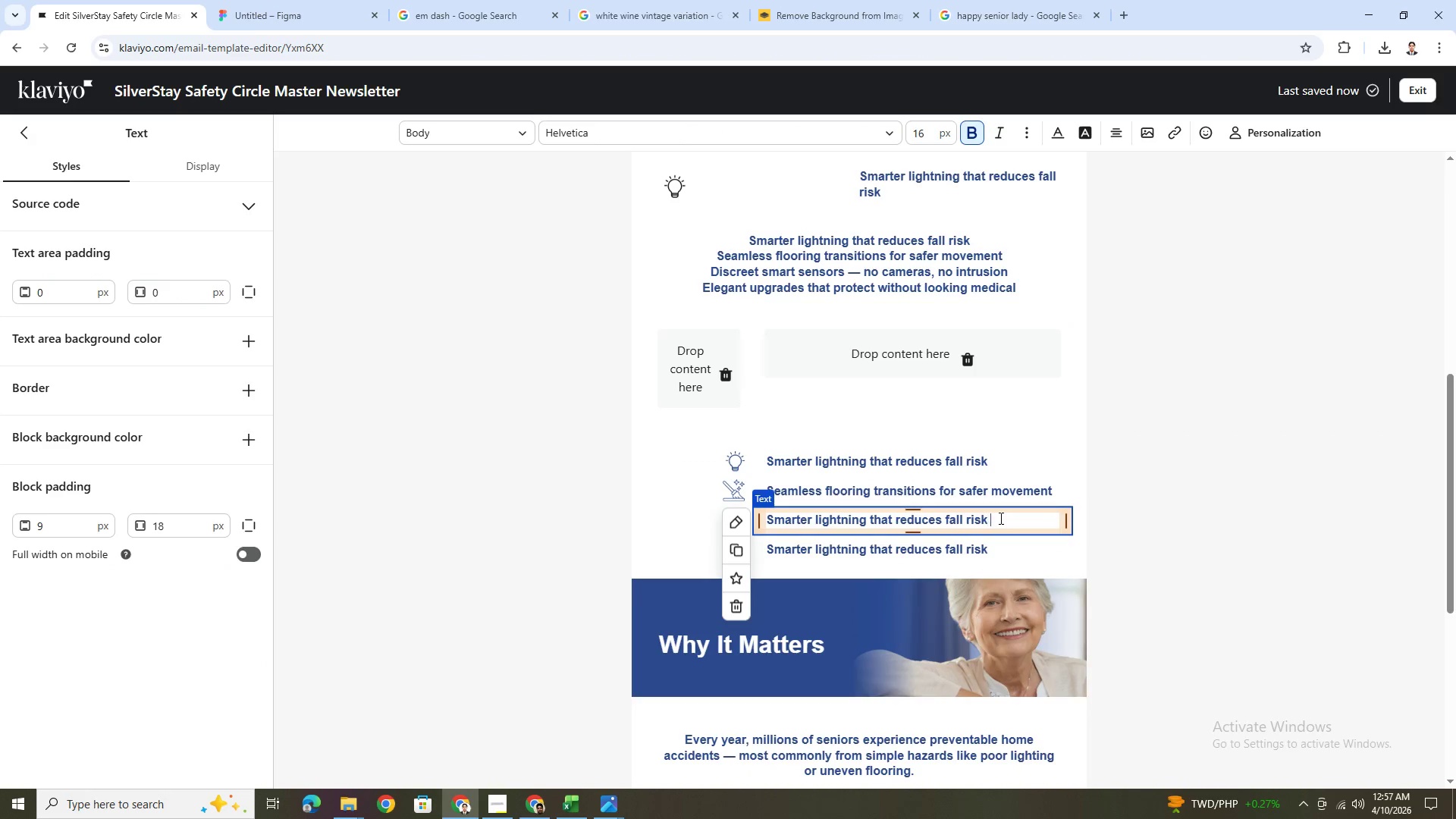 
key(Space)
 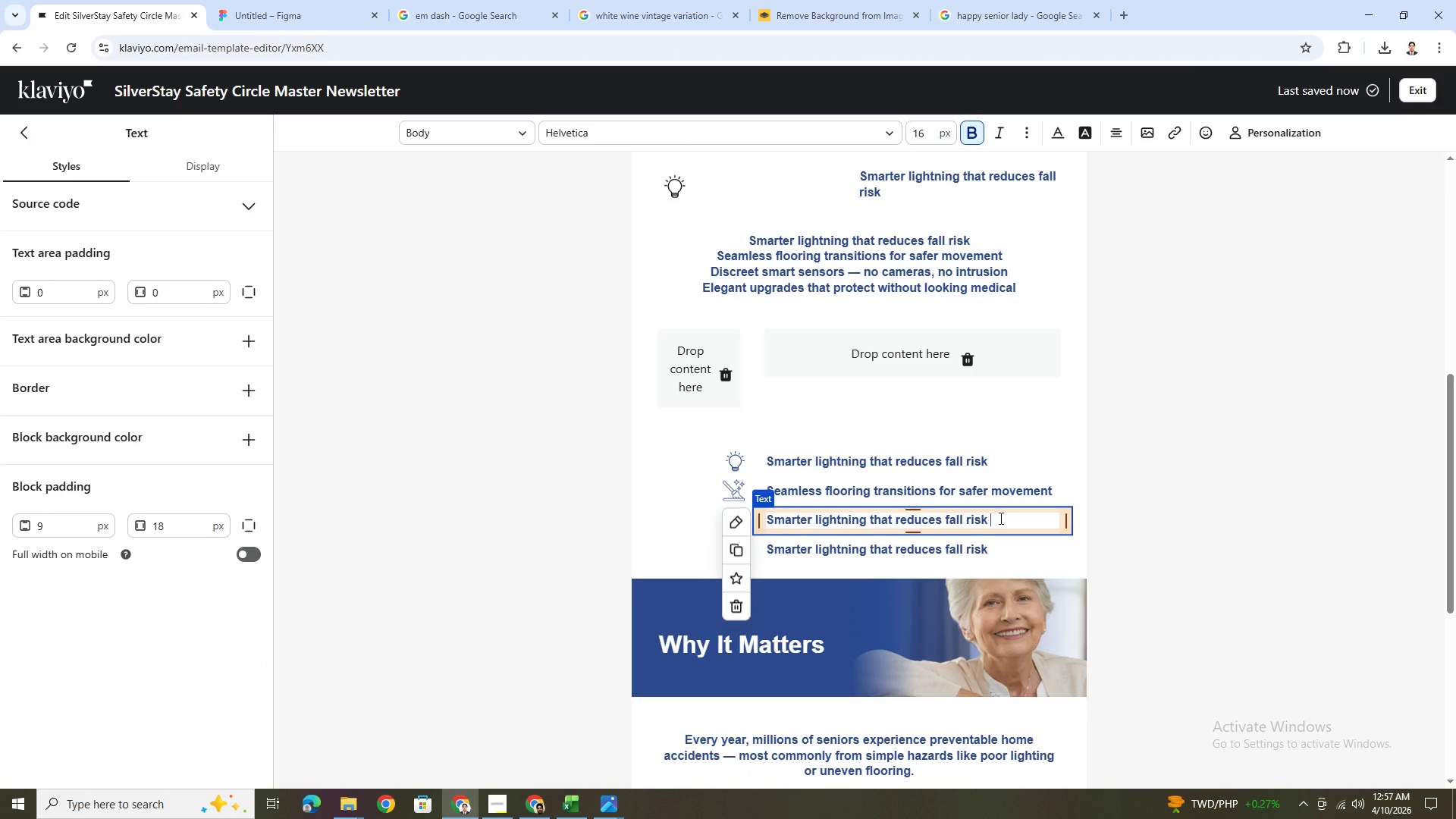 
key(Control+V)
 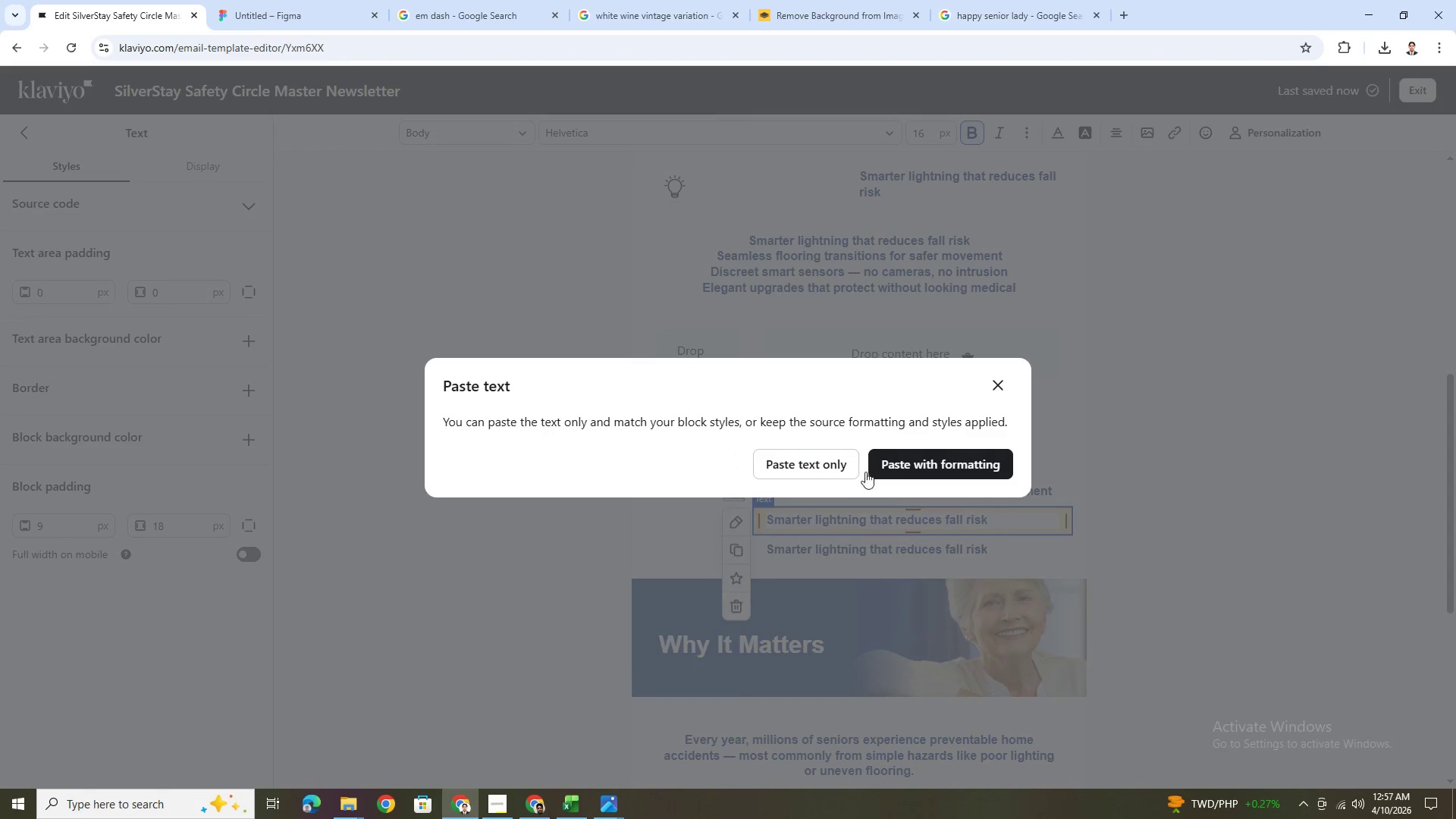 
left_click([828, 469])
 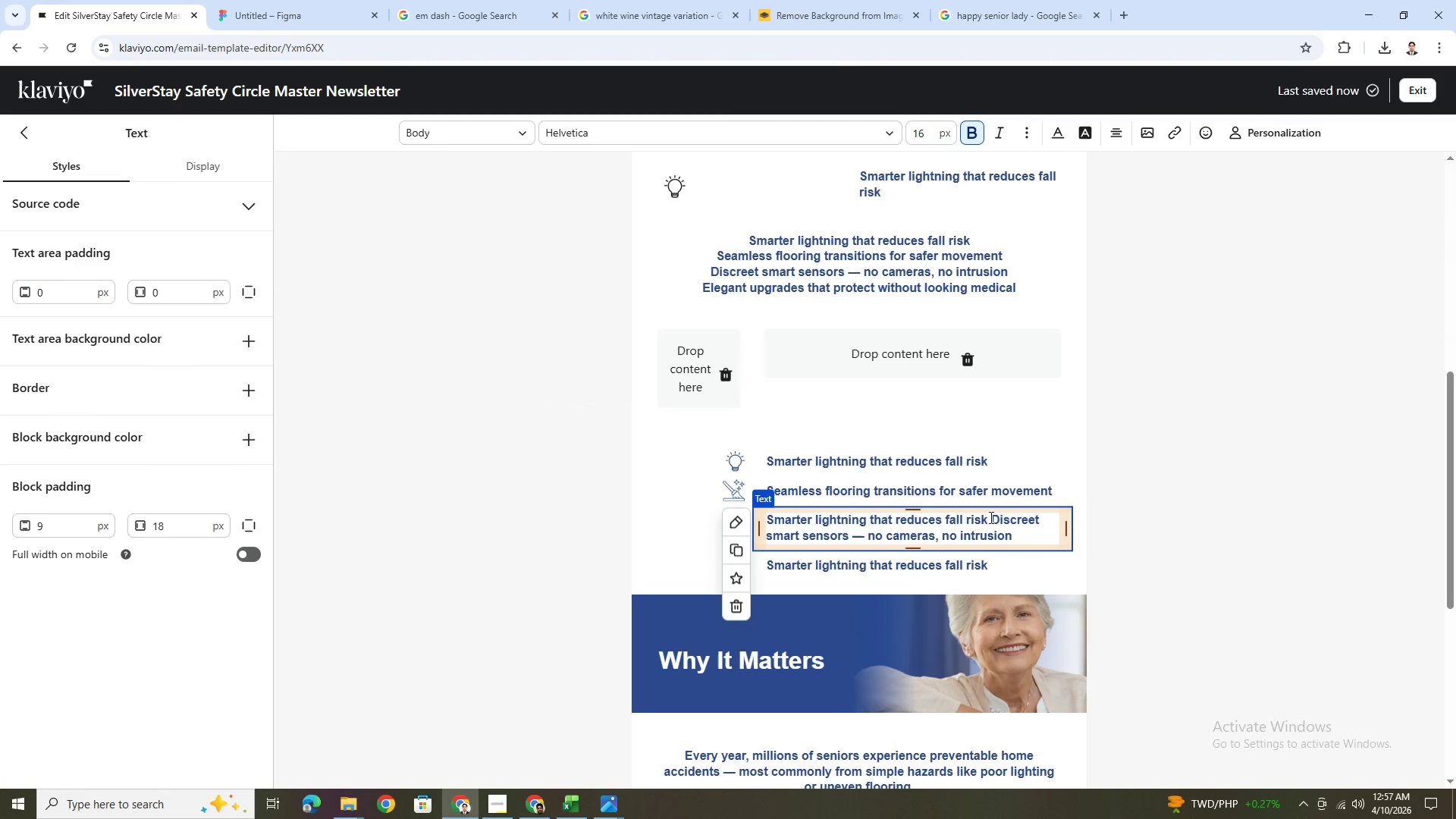 
left_click_drag(start_coordinate=[991, 518], to_coordinate=[759, 520])
 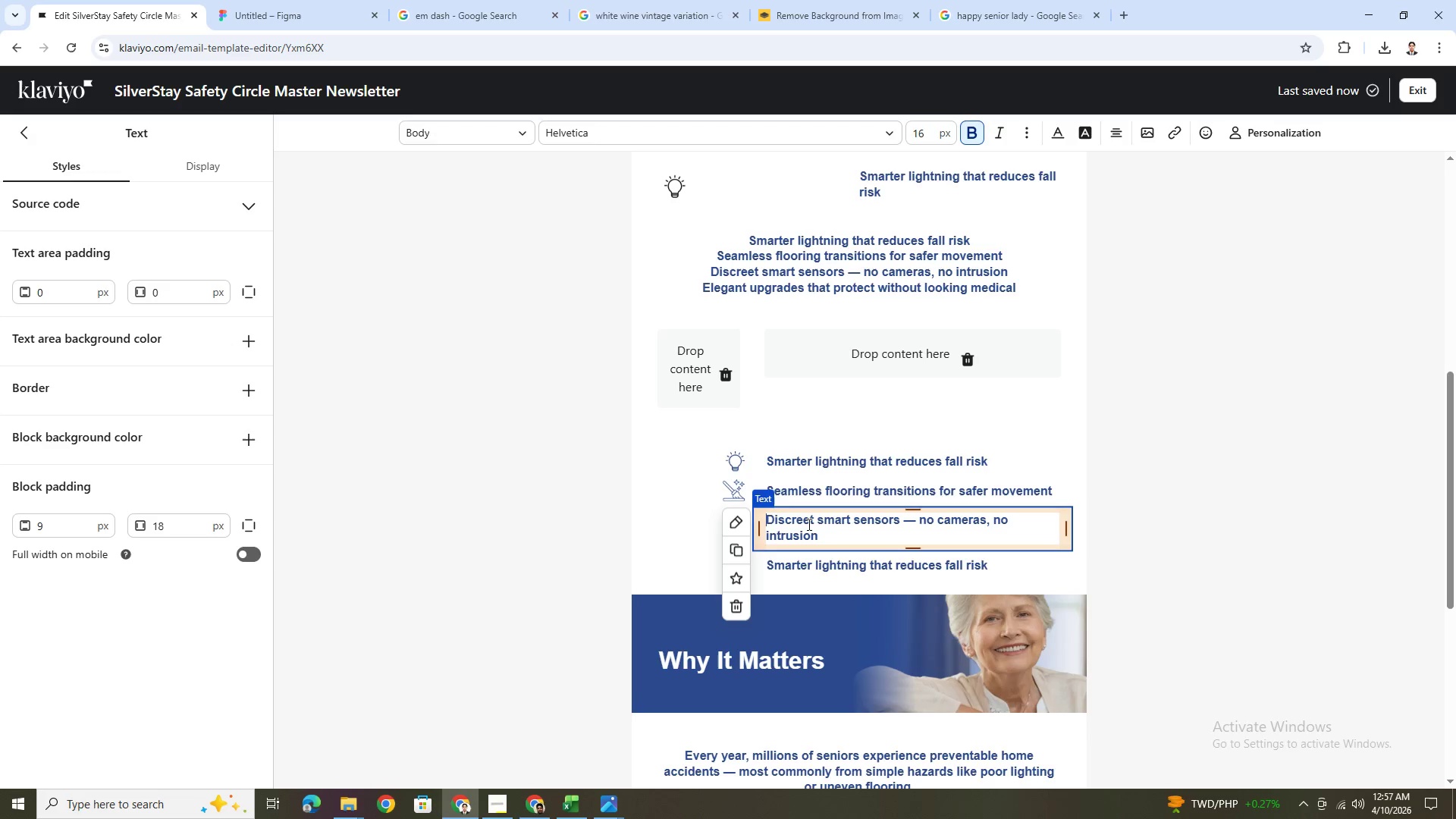 
key(Backspace)
 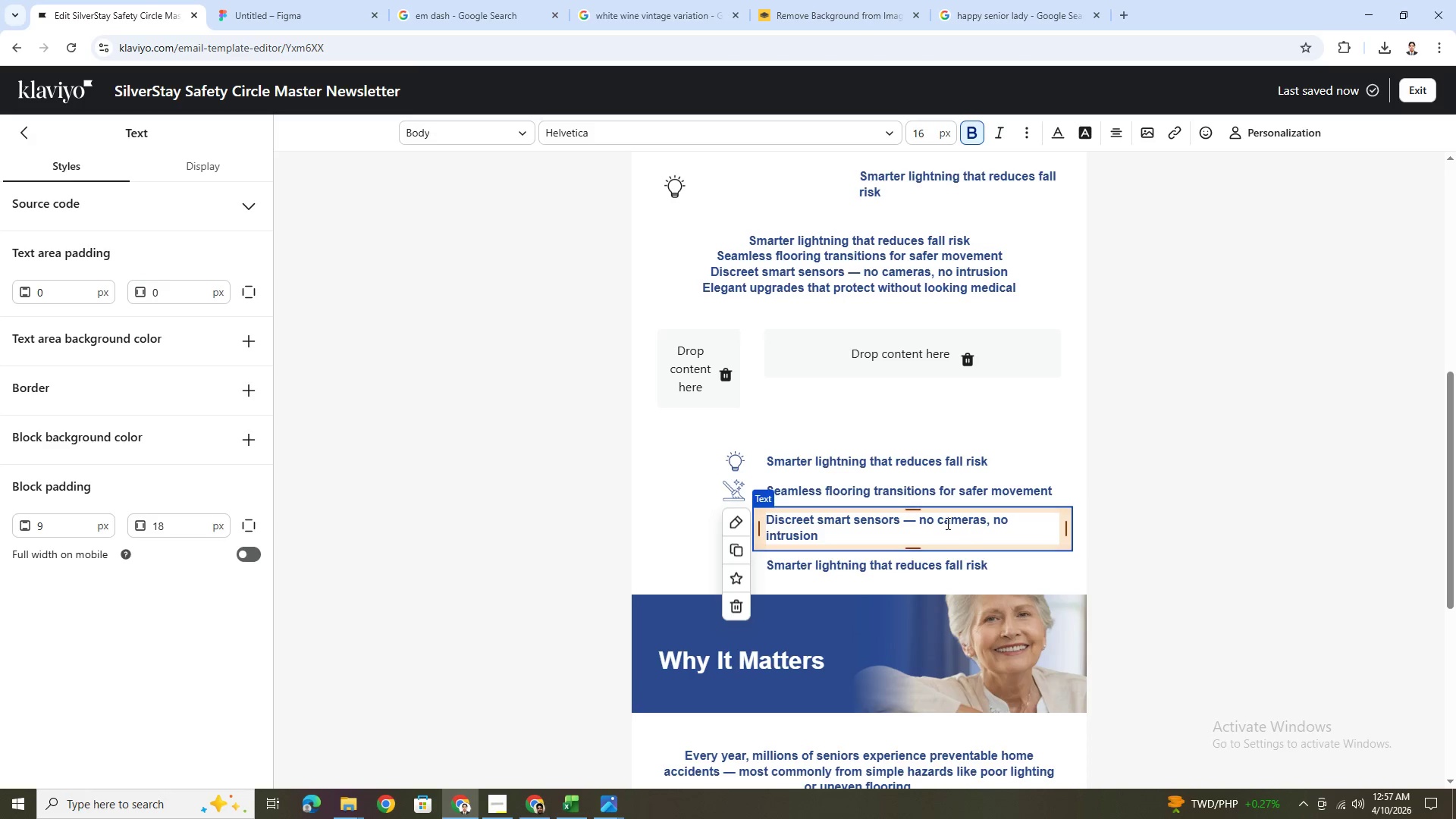 
left_click([1009, 592])
 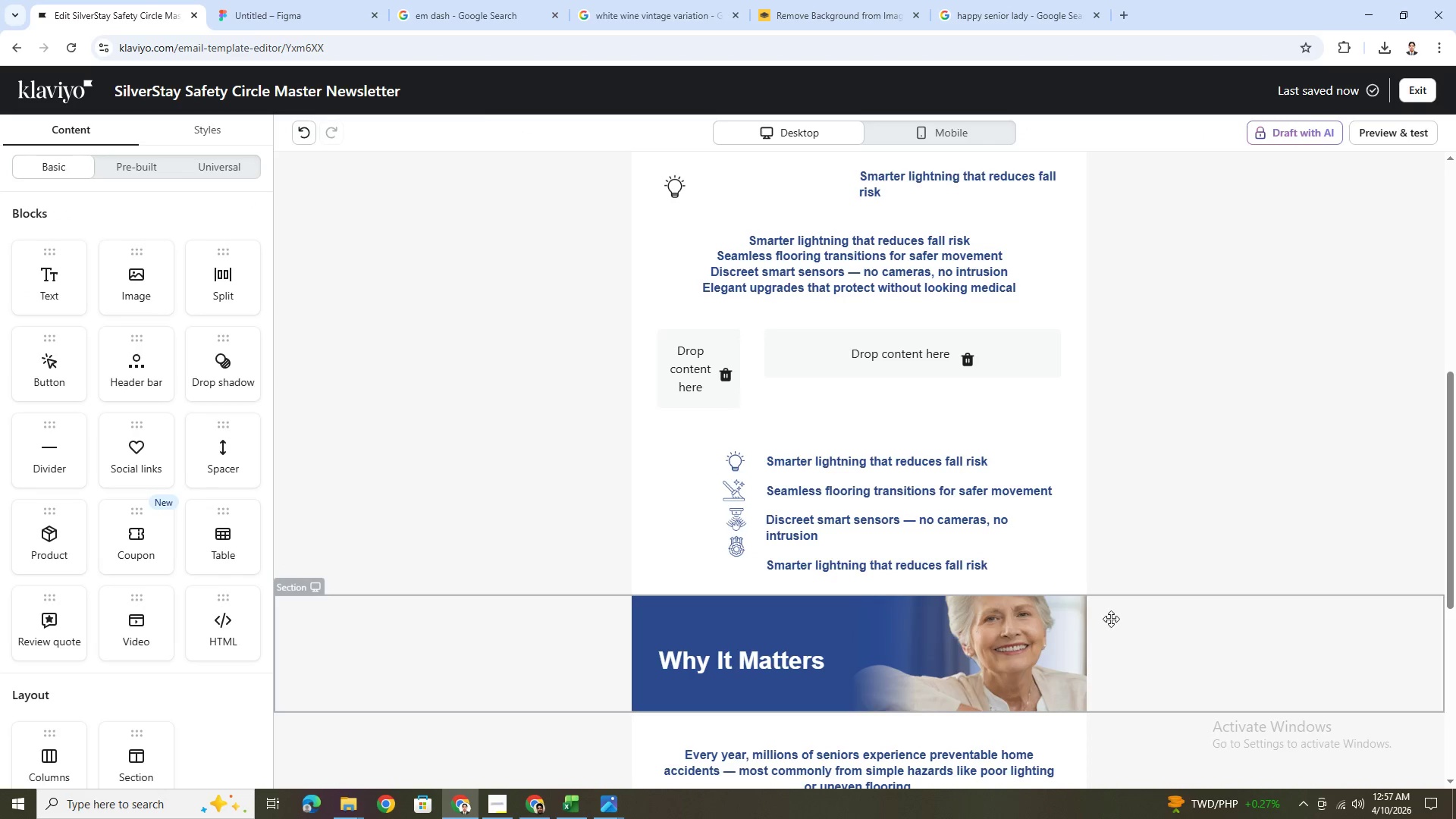 
wait(9.11)
 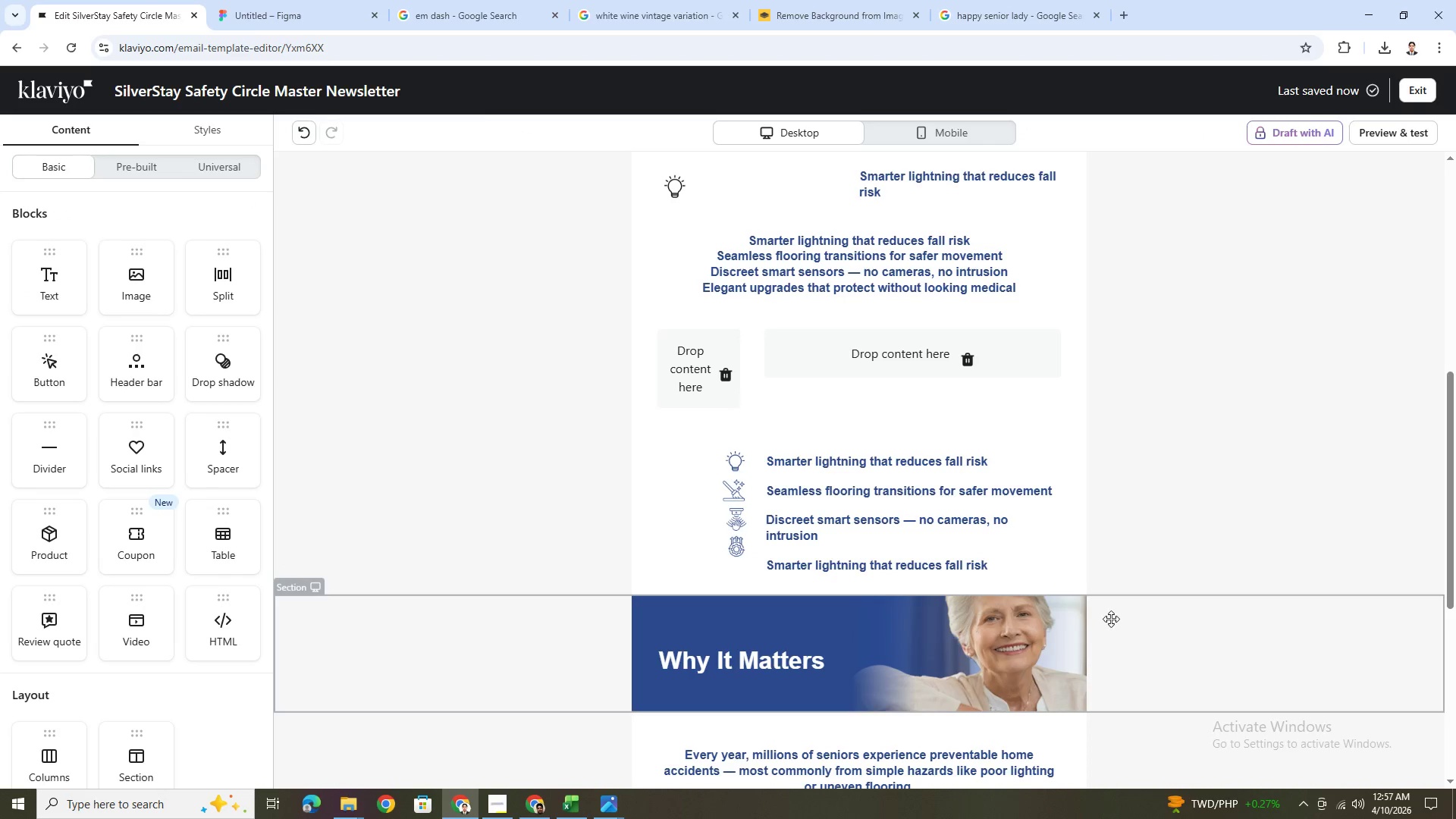 
left_click([907, 573])
 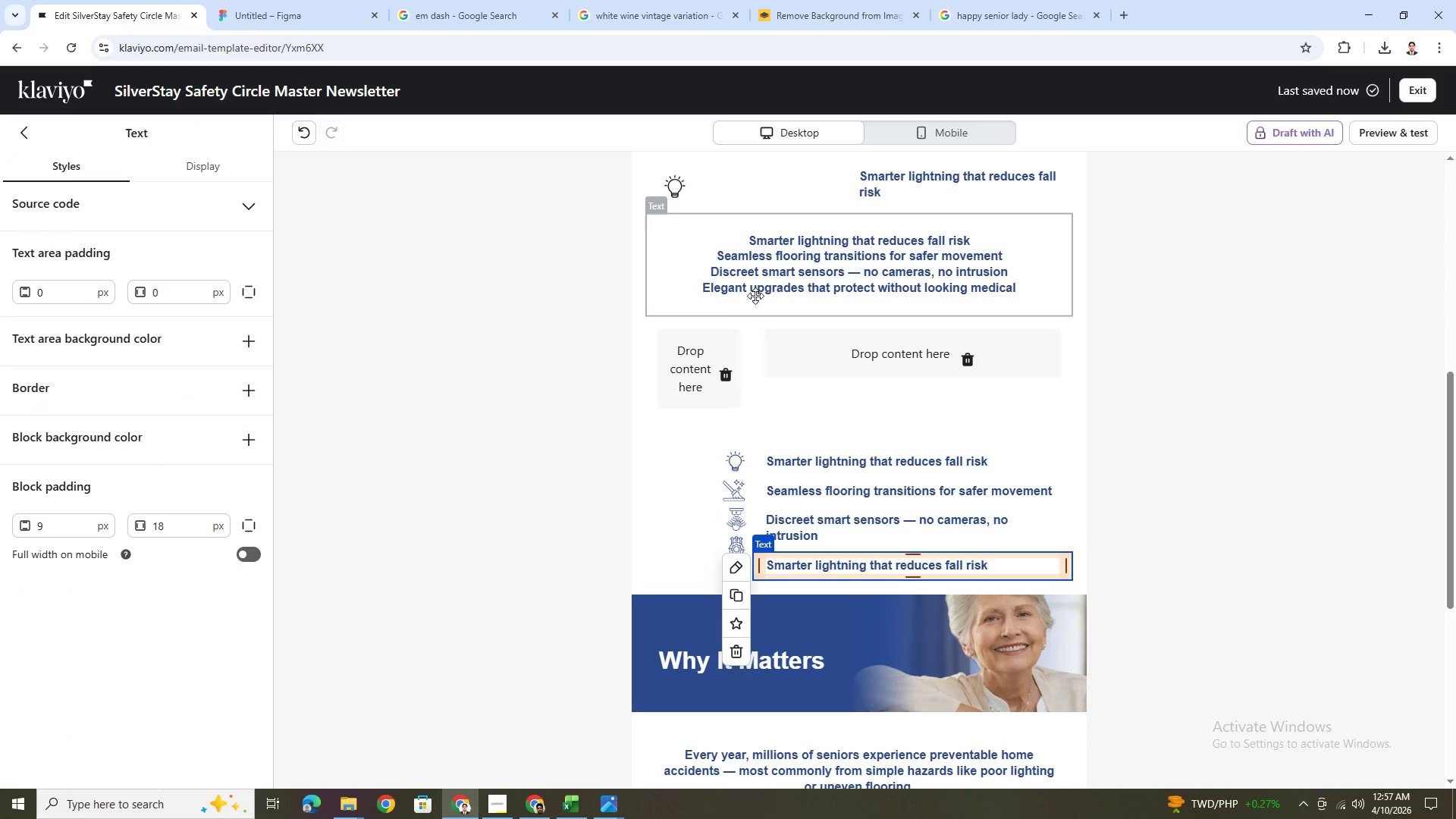 
double_click([757, 291])
 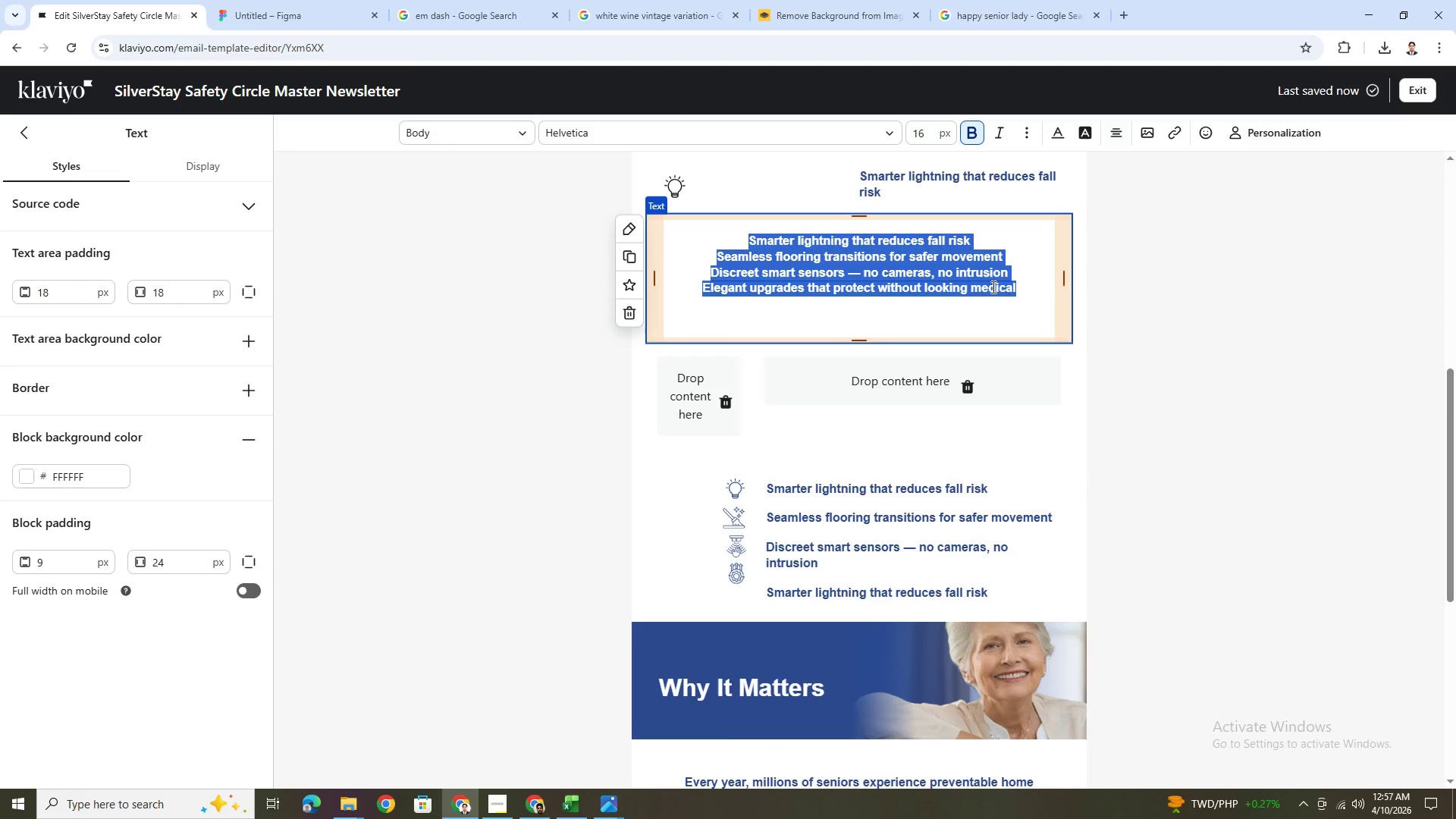 
left_click([996, 287])
 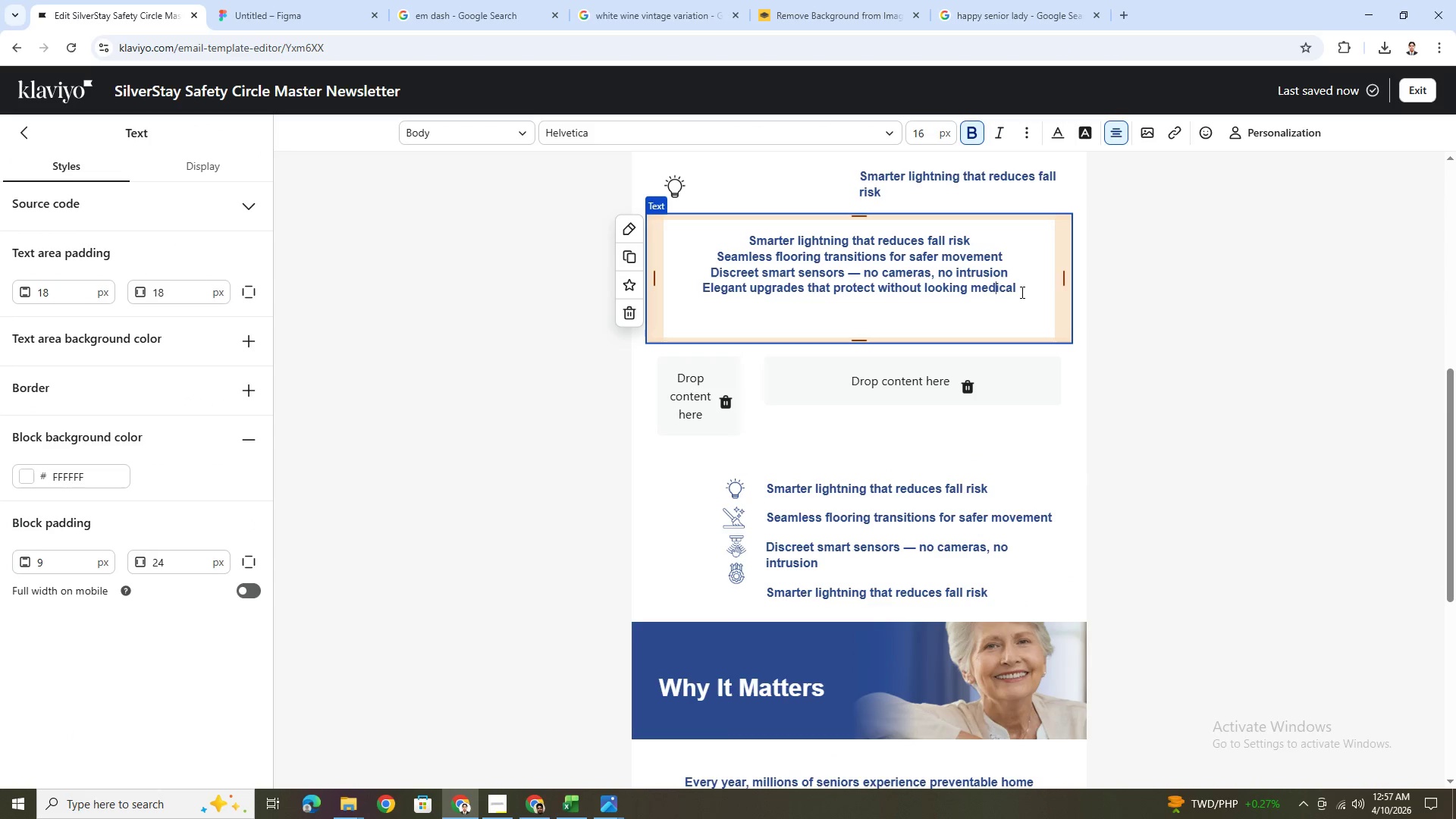 
left_click_drag(start_coordinate=[1022, 292], to_coordinate=[662, 292])
 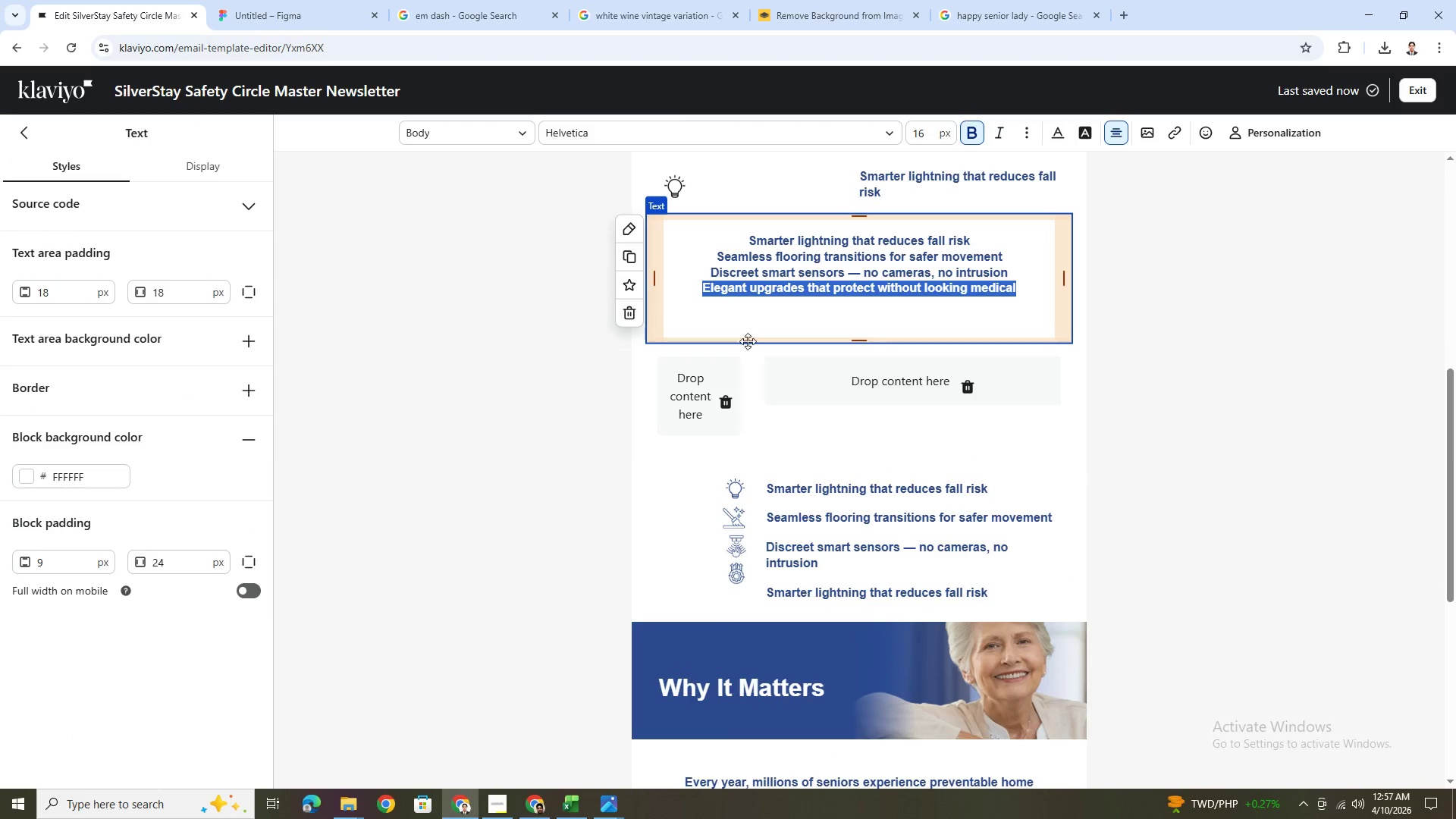 
key(Control+C)
 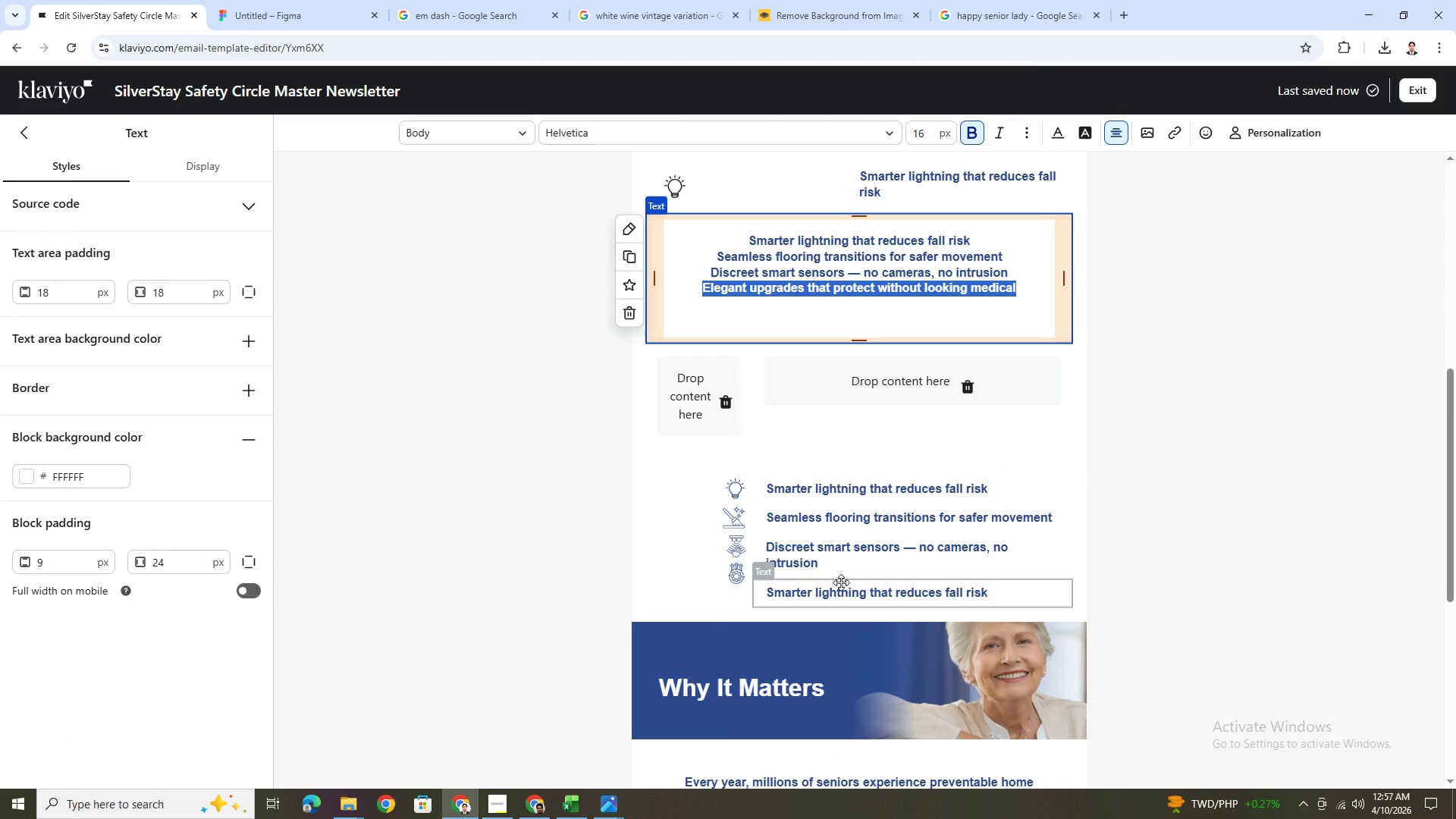 
double_click([841, 582])
 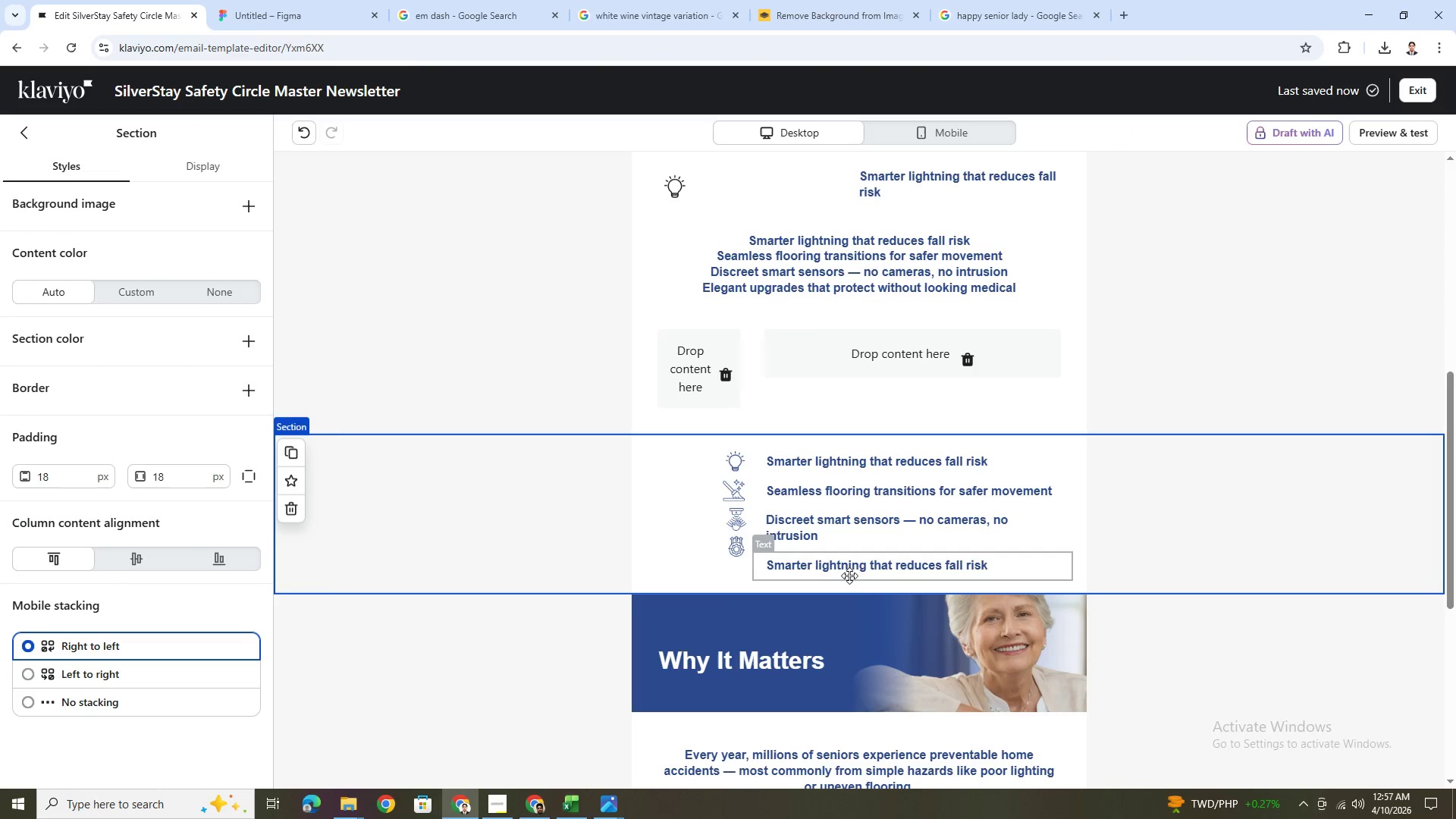 
double_click([849, 575])
 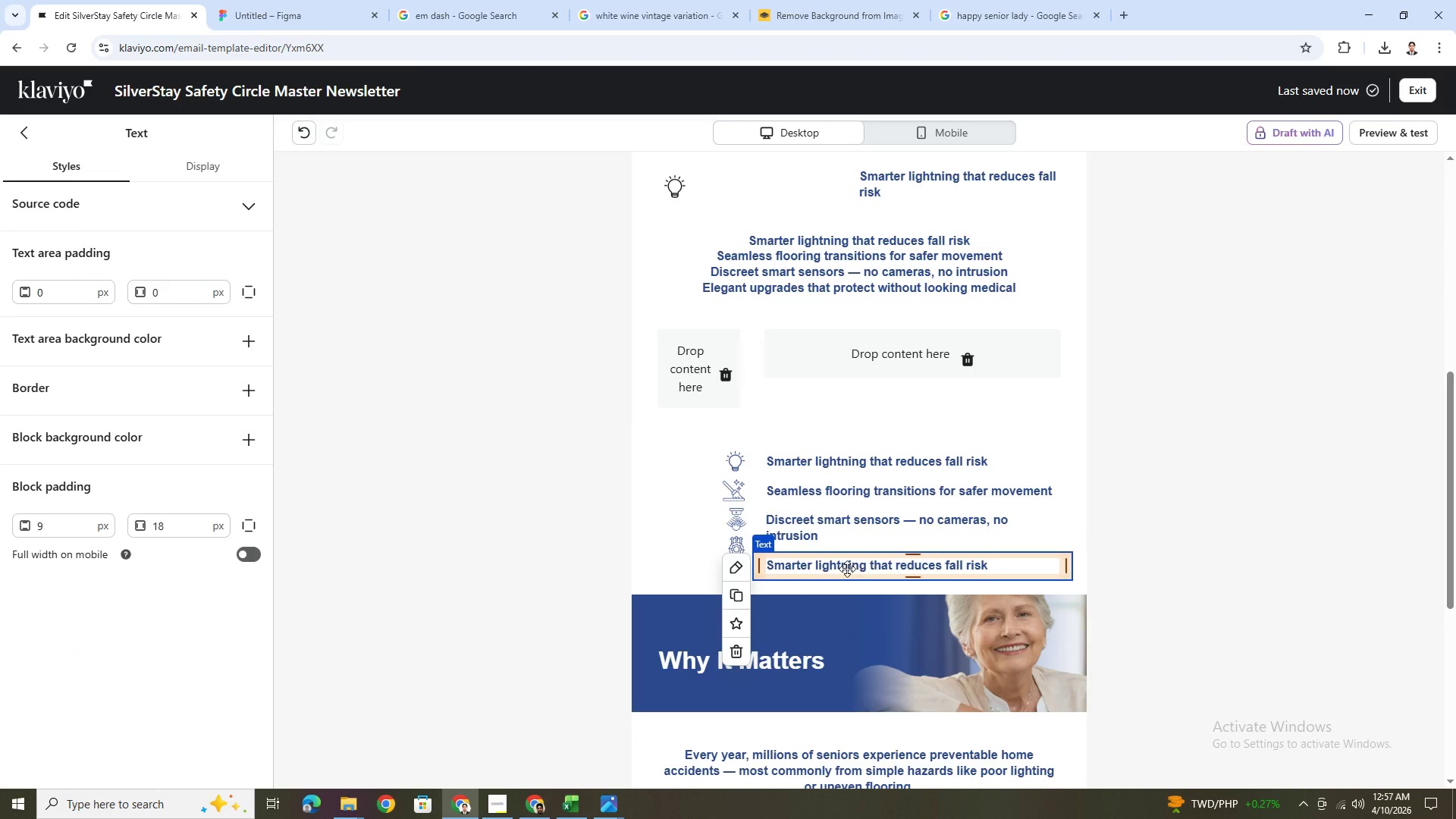 
double_click([847, 569])
 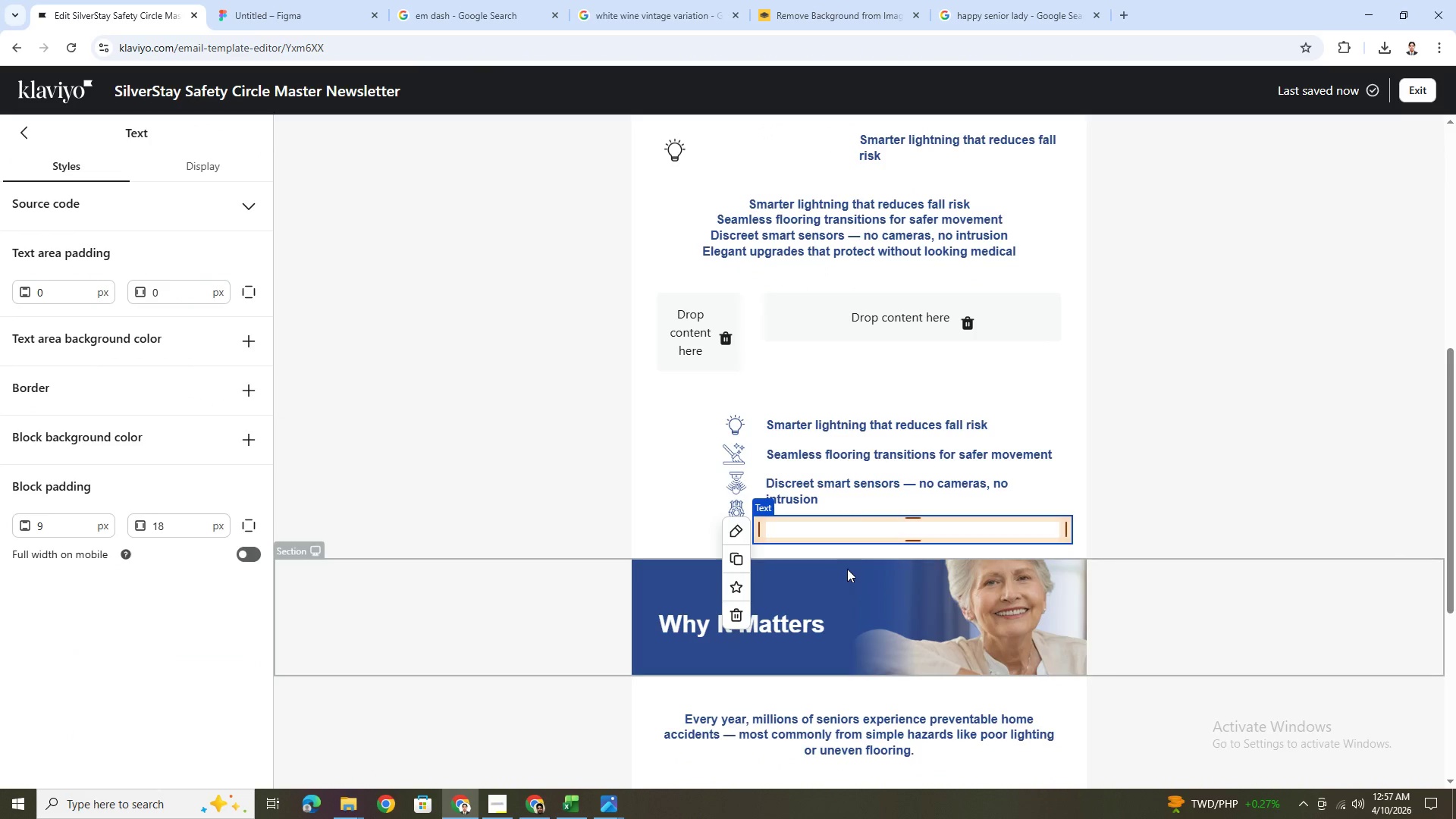 
key(Control+V)
 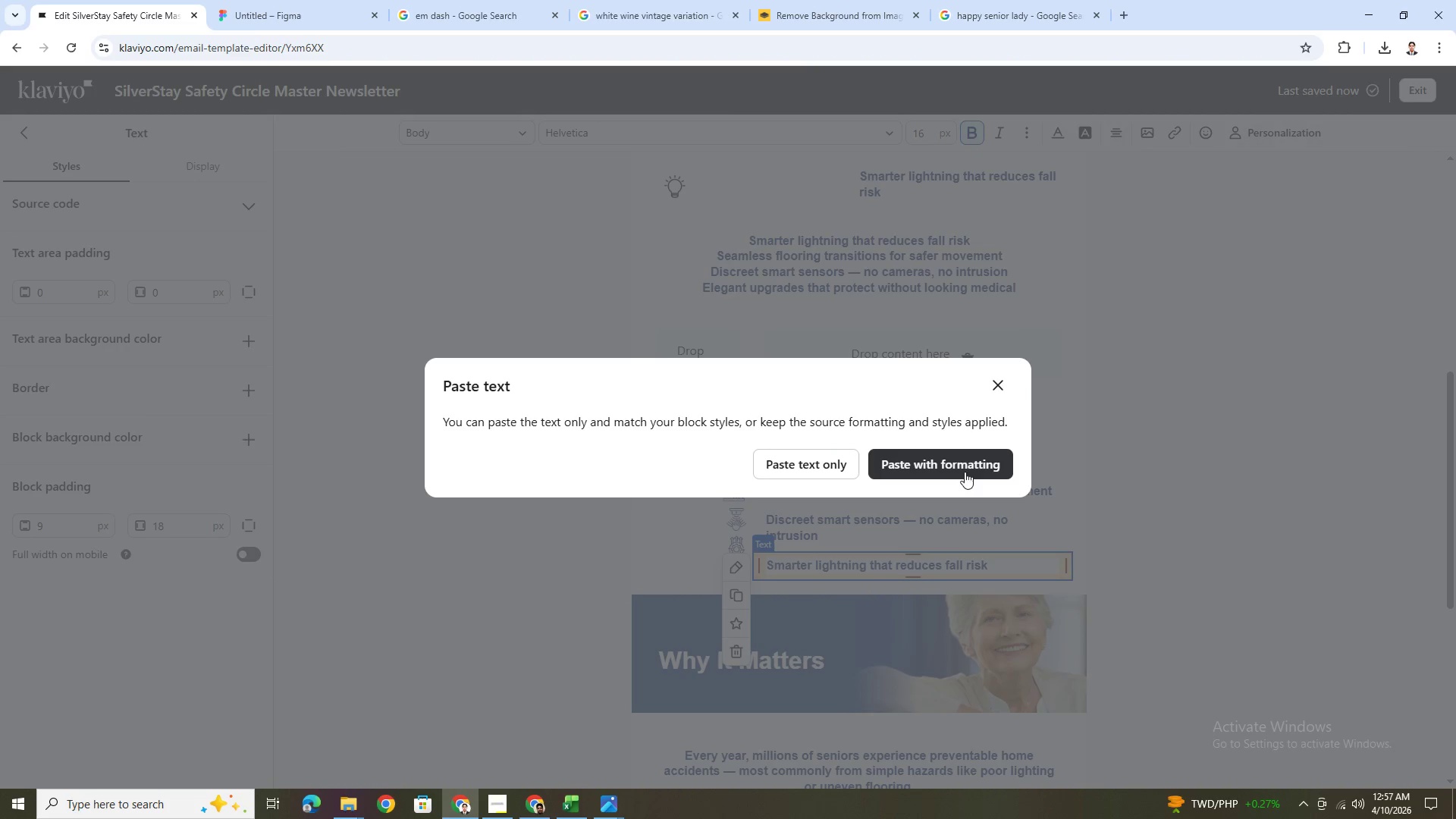 
left_click([1008, 375])
 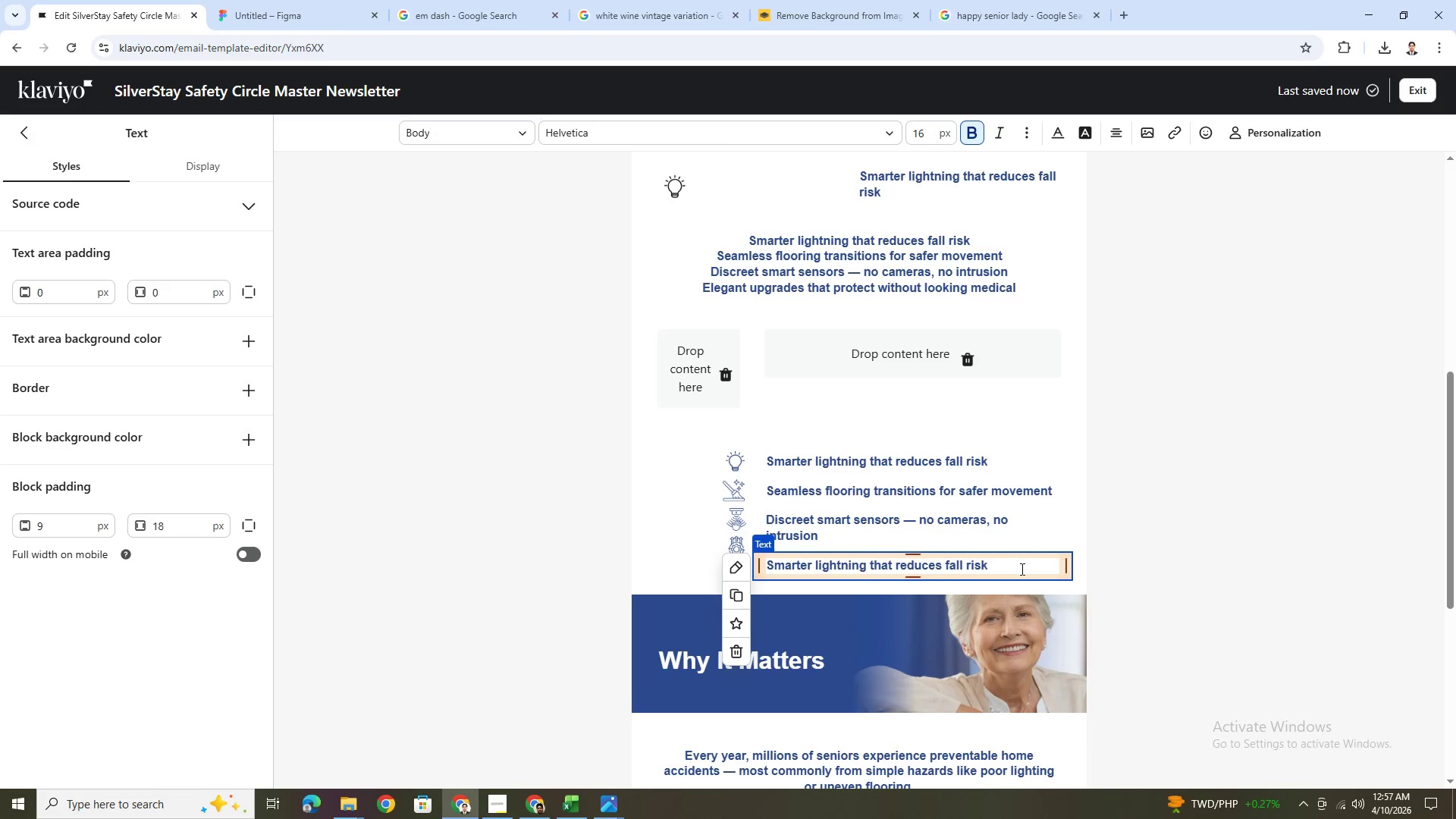 
left_click([1018, 565])
 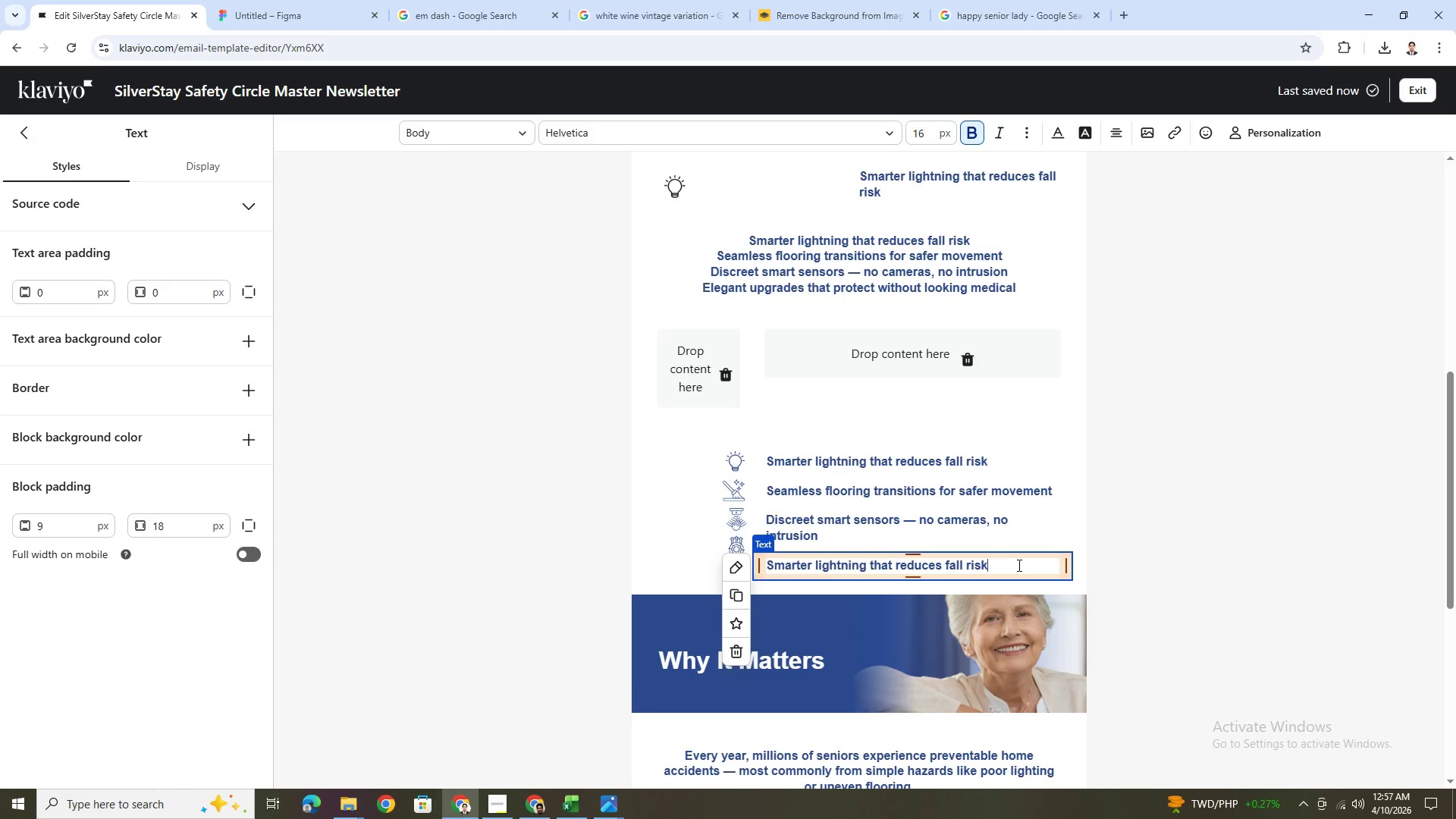 
key(Space)
 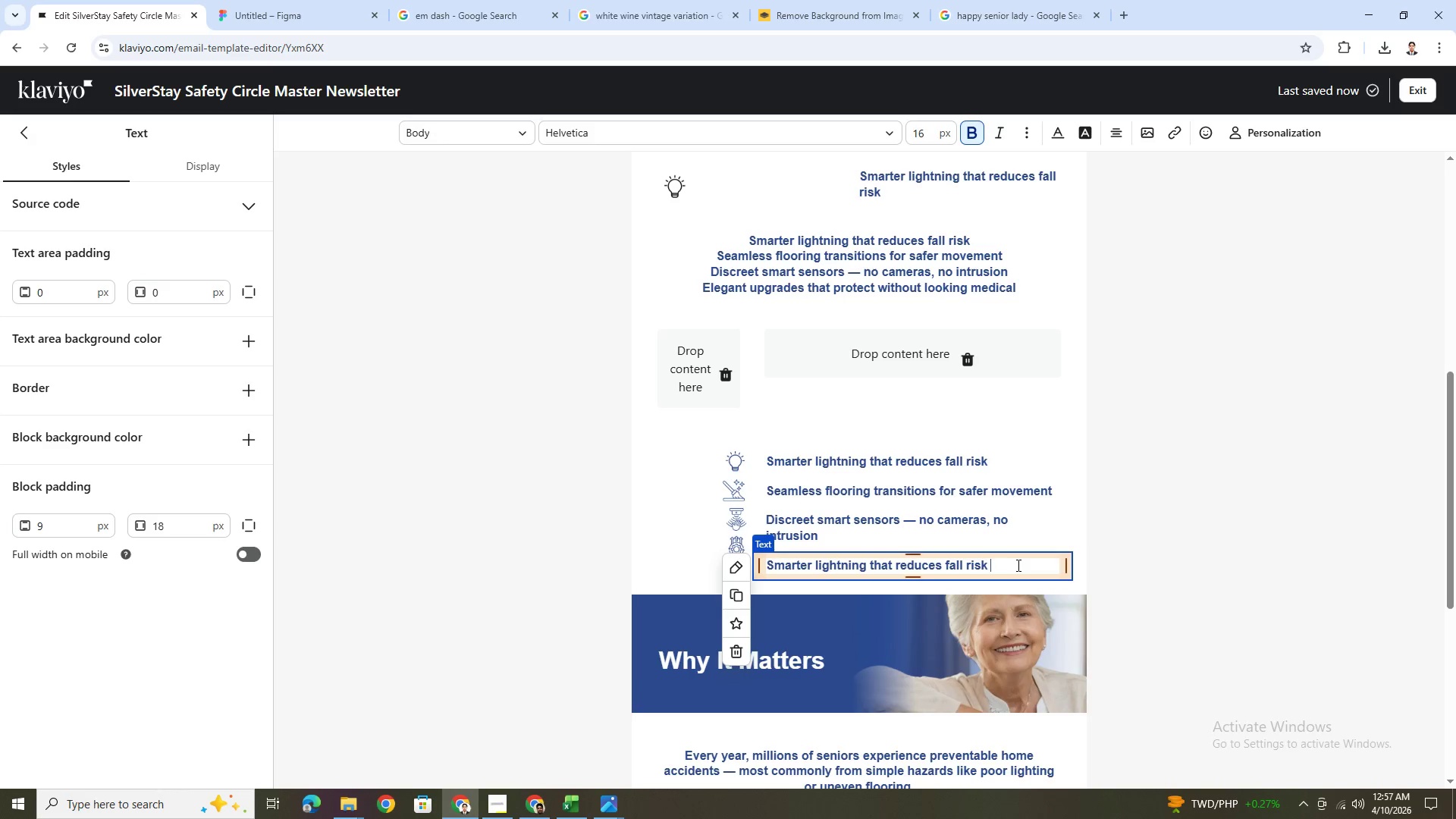 
key(Control+V)
 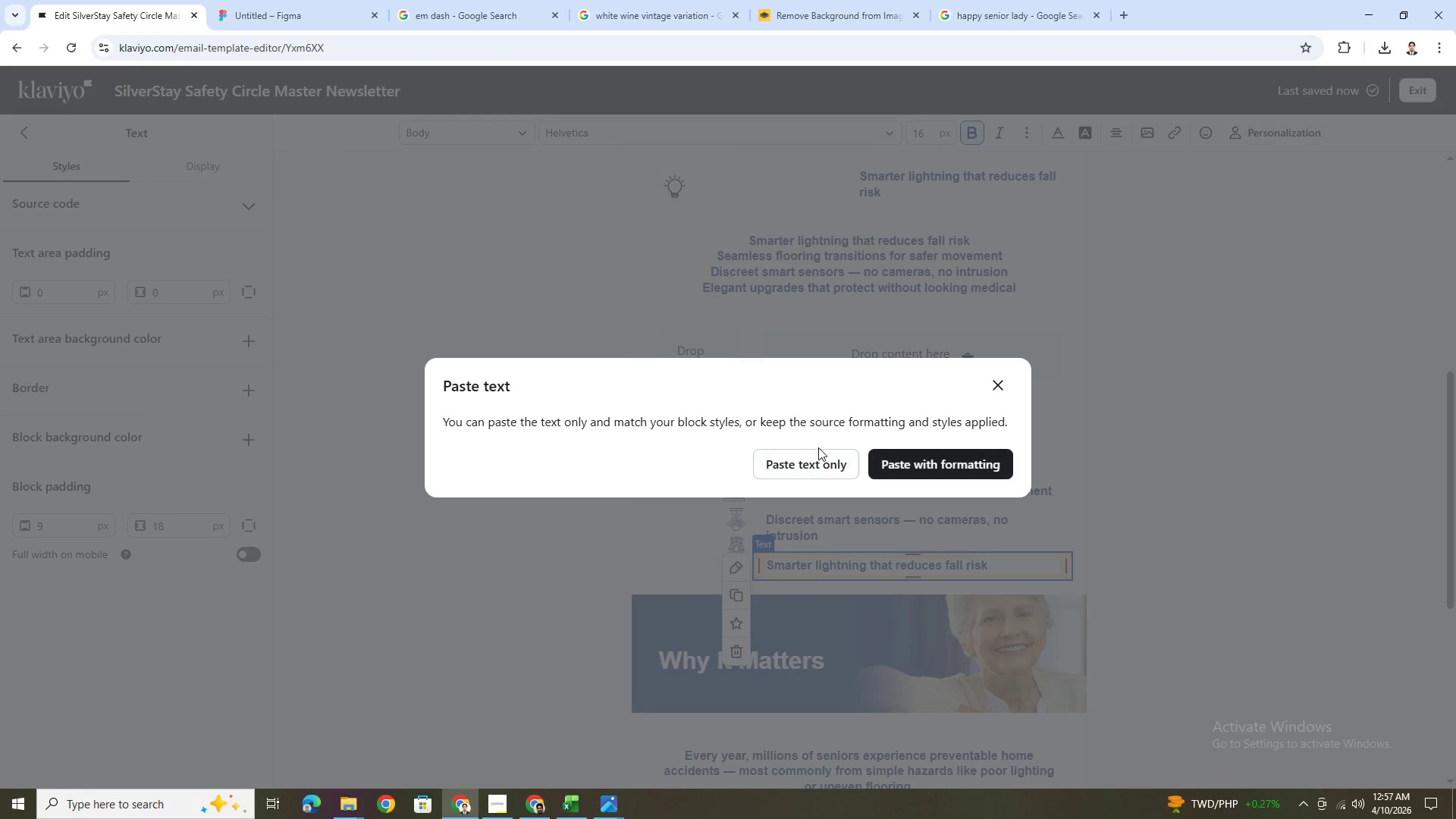 
left_click([824, 453])
 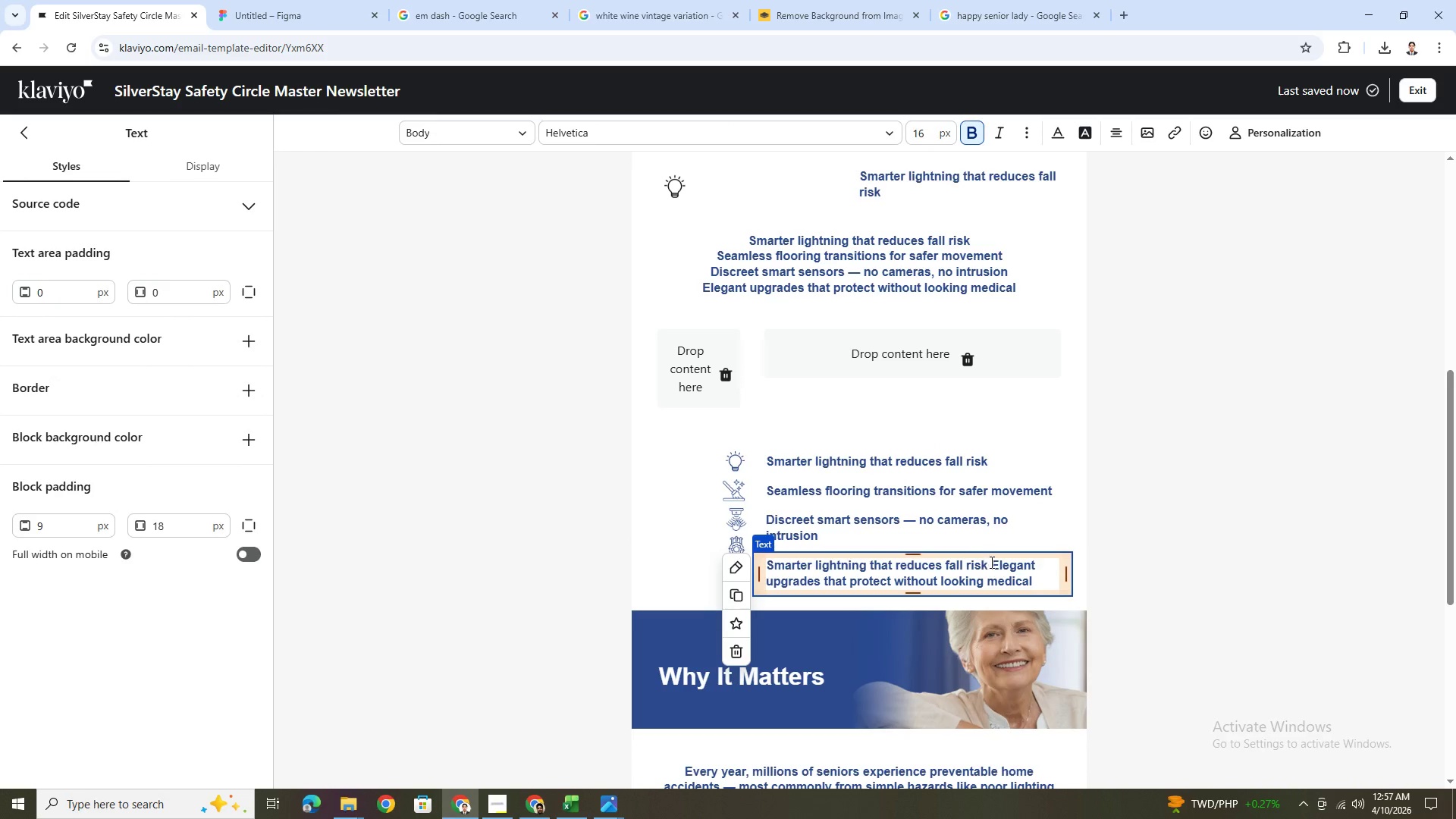 
left_click_drag(start_coordinate=[991, 562], to_coordinate=[733, 564])
 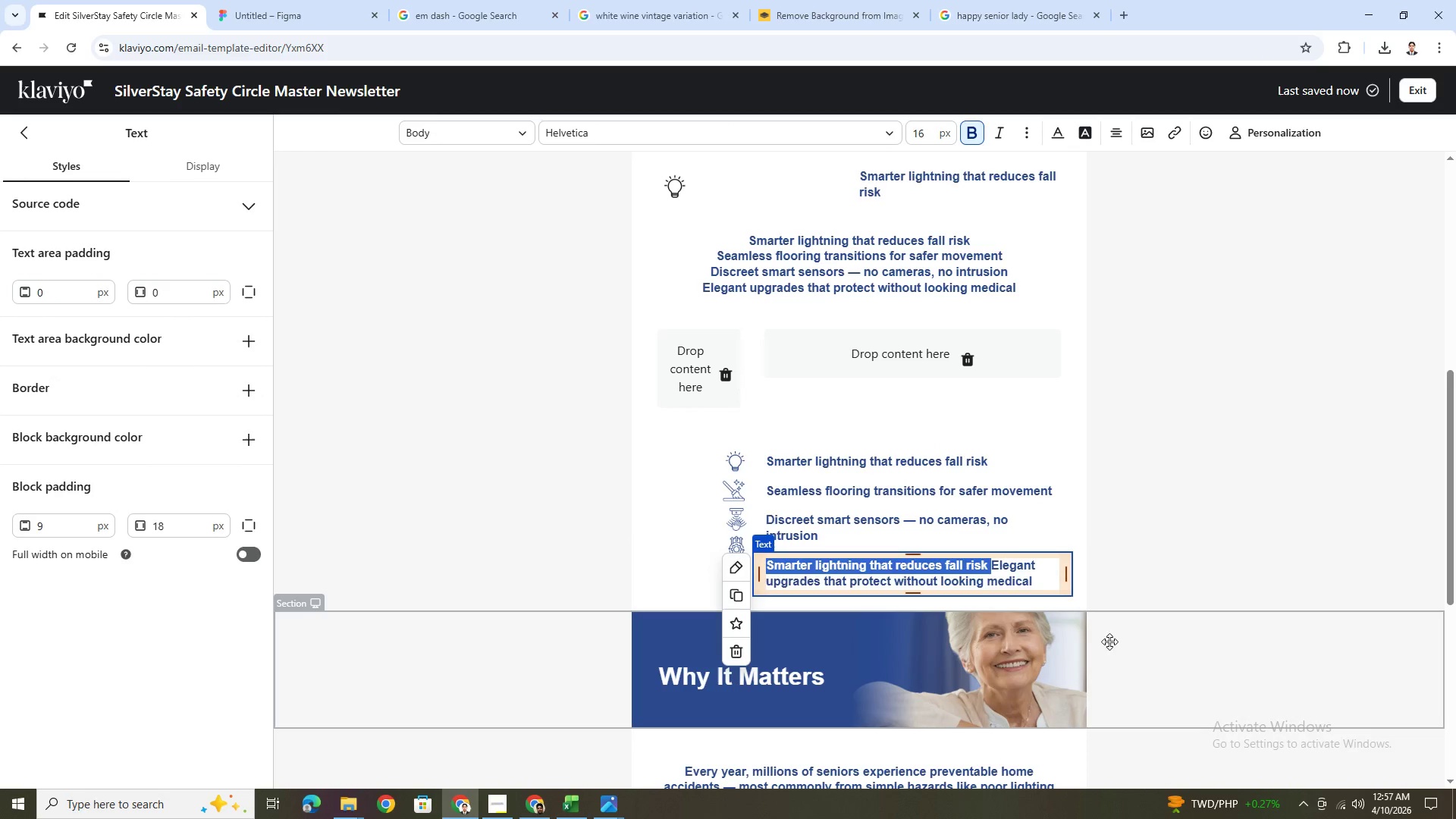 
key(Backspace)
 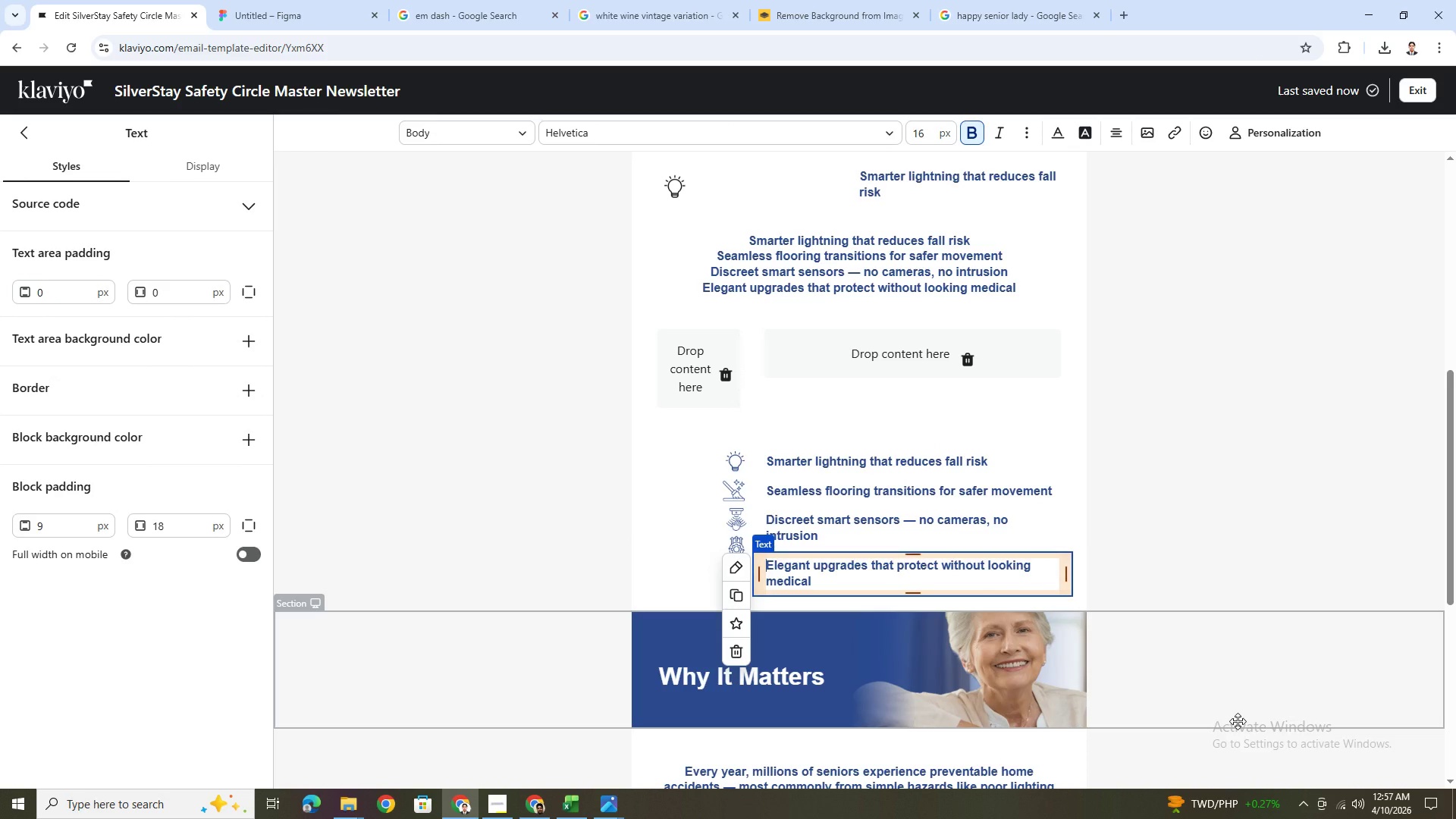 
left_click([1238, 721])
 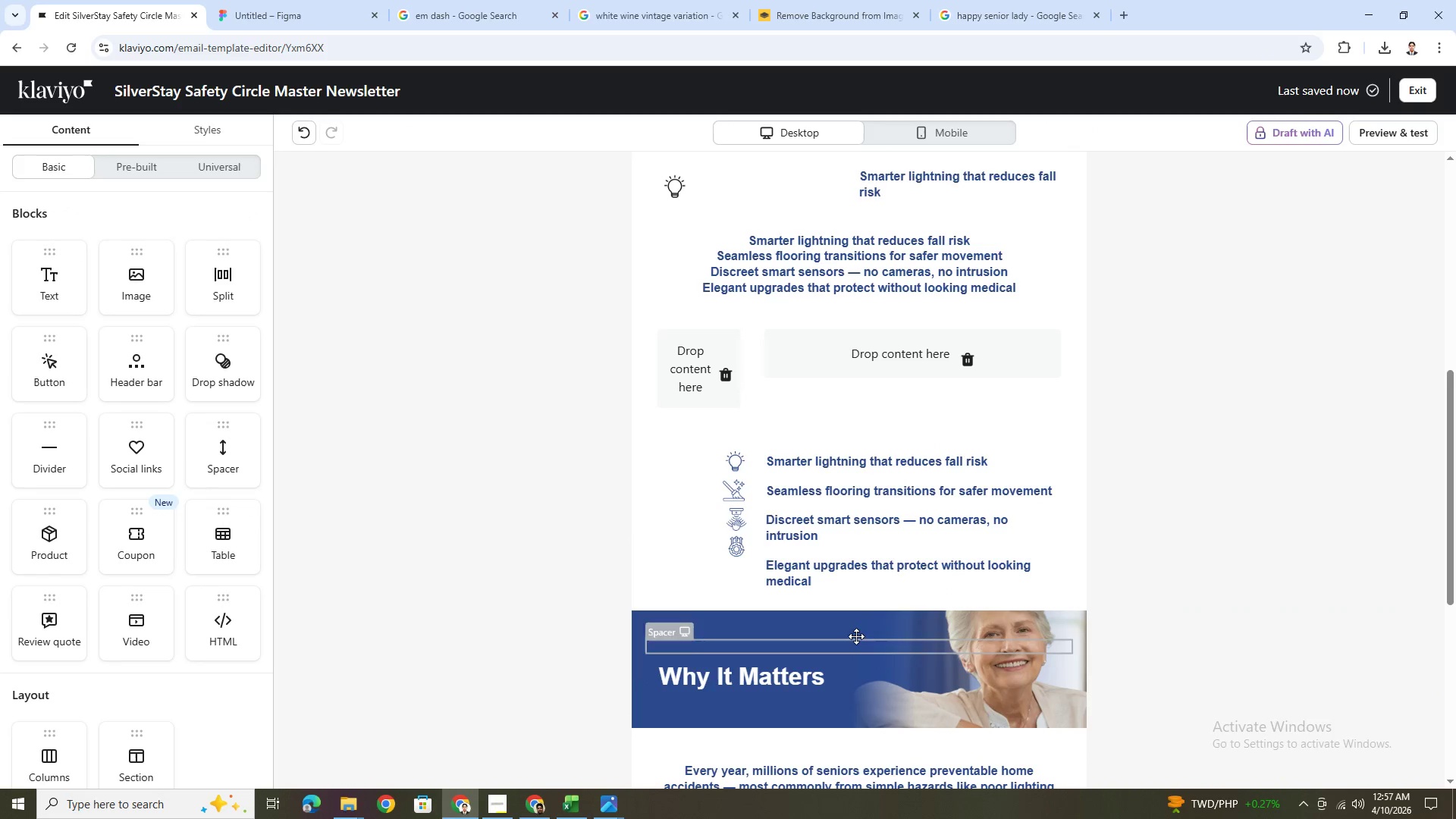 
left_click([733, 544])
 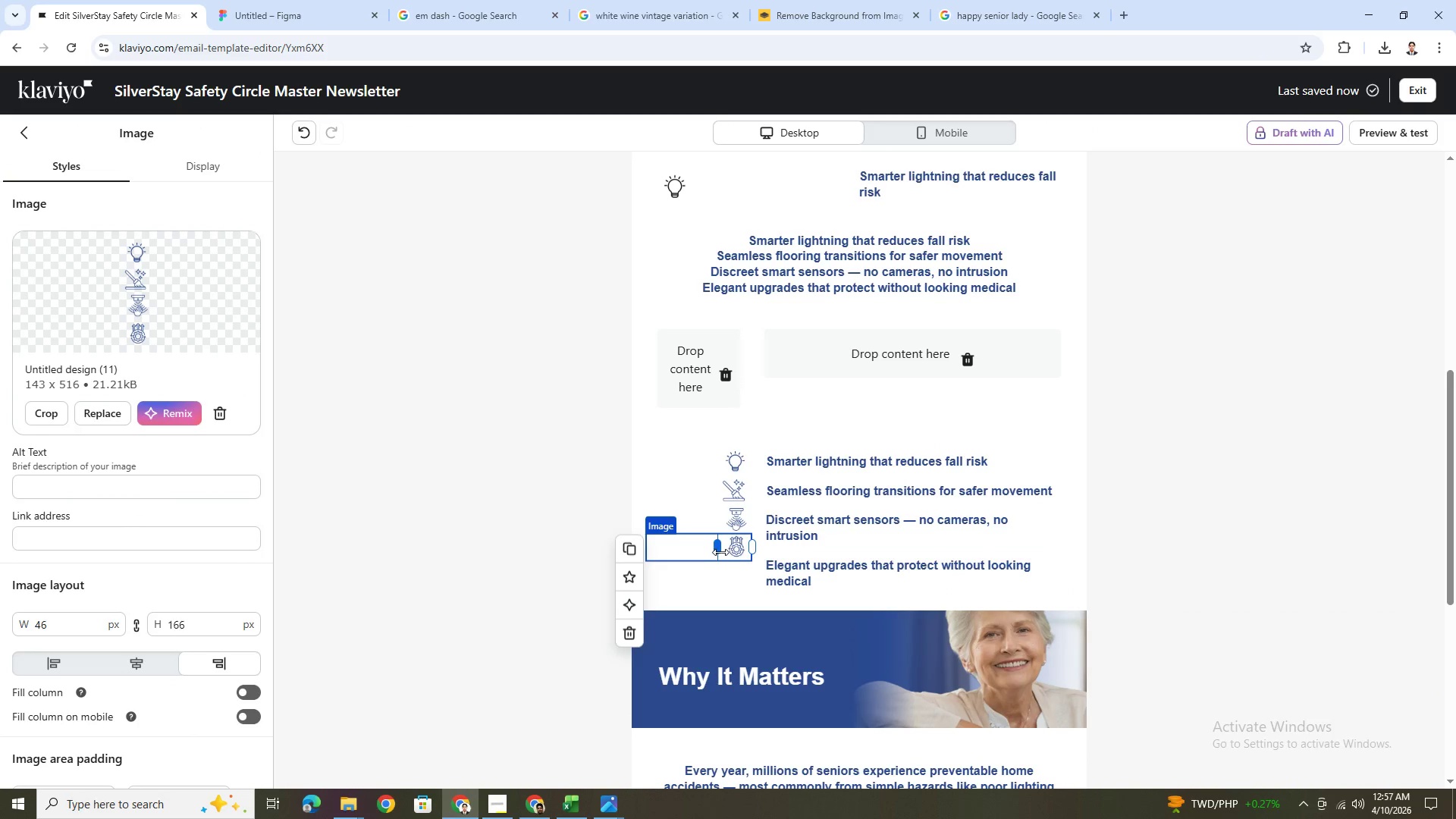 
left_click_drag(start_coordinate=[719, 550], to_coordinate=[707, 550])
 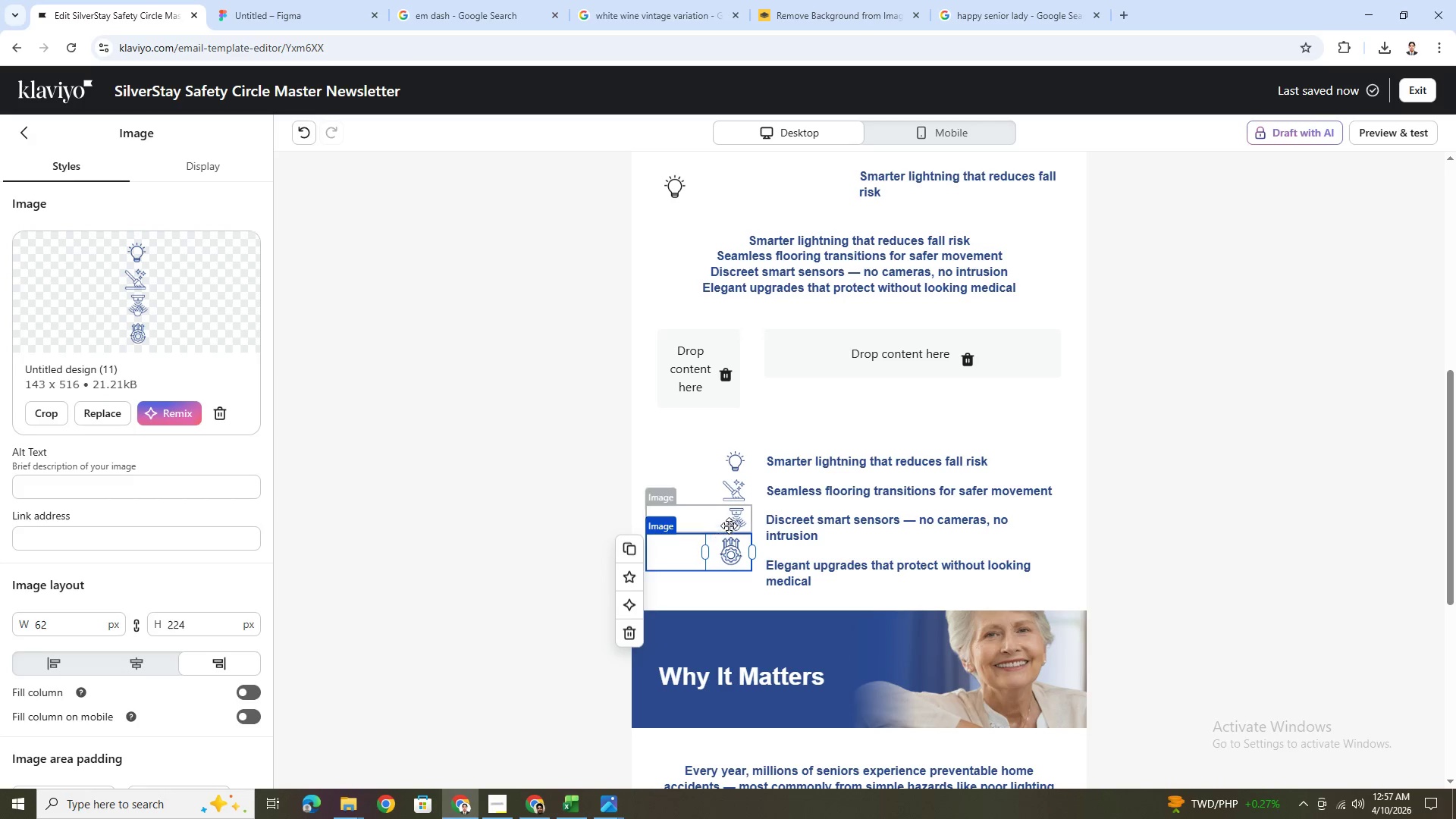 
left_click([730, 523])
 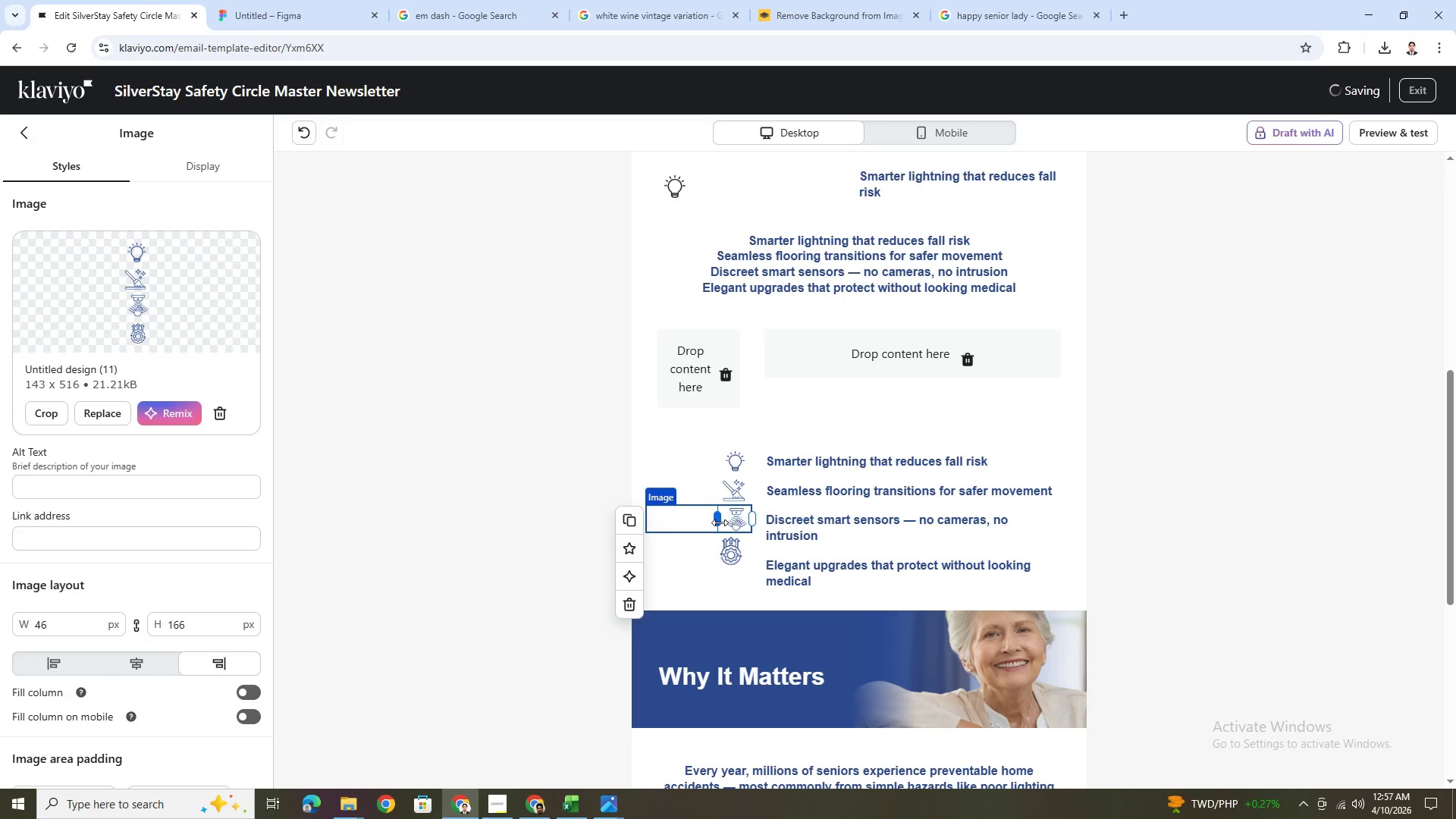 
left_click_drag(start_coordinate=[723, 521], to_coordinate=[714, 522])
 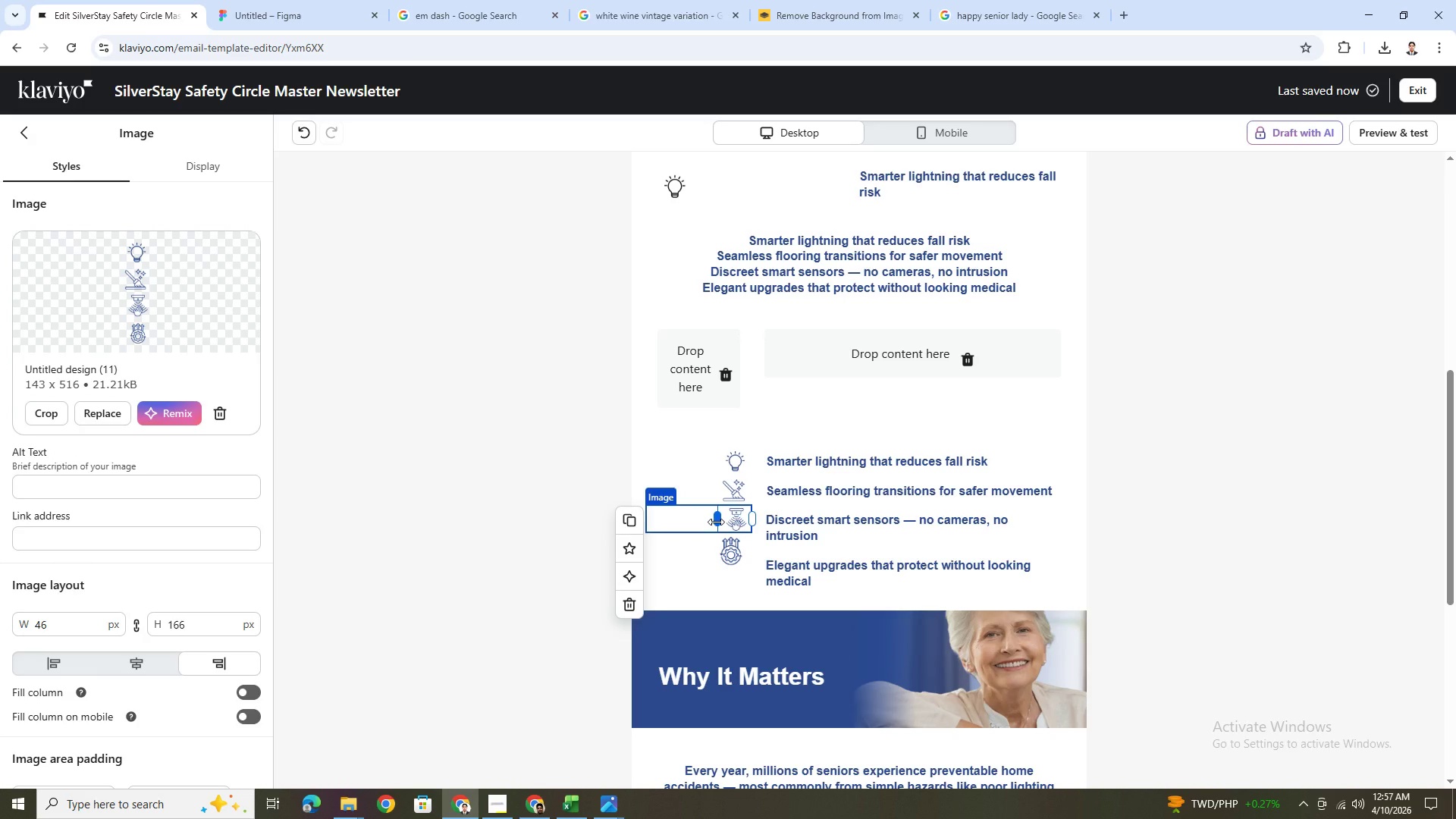 
left_click_drag(start_coordinate=[716, 522], to_coordinate=[704, 522])
 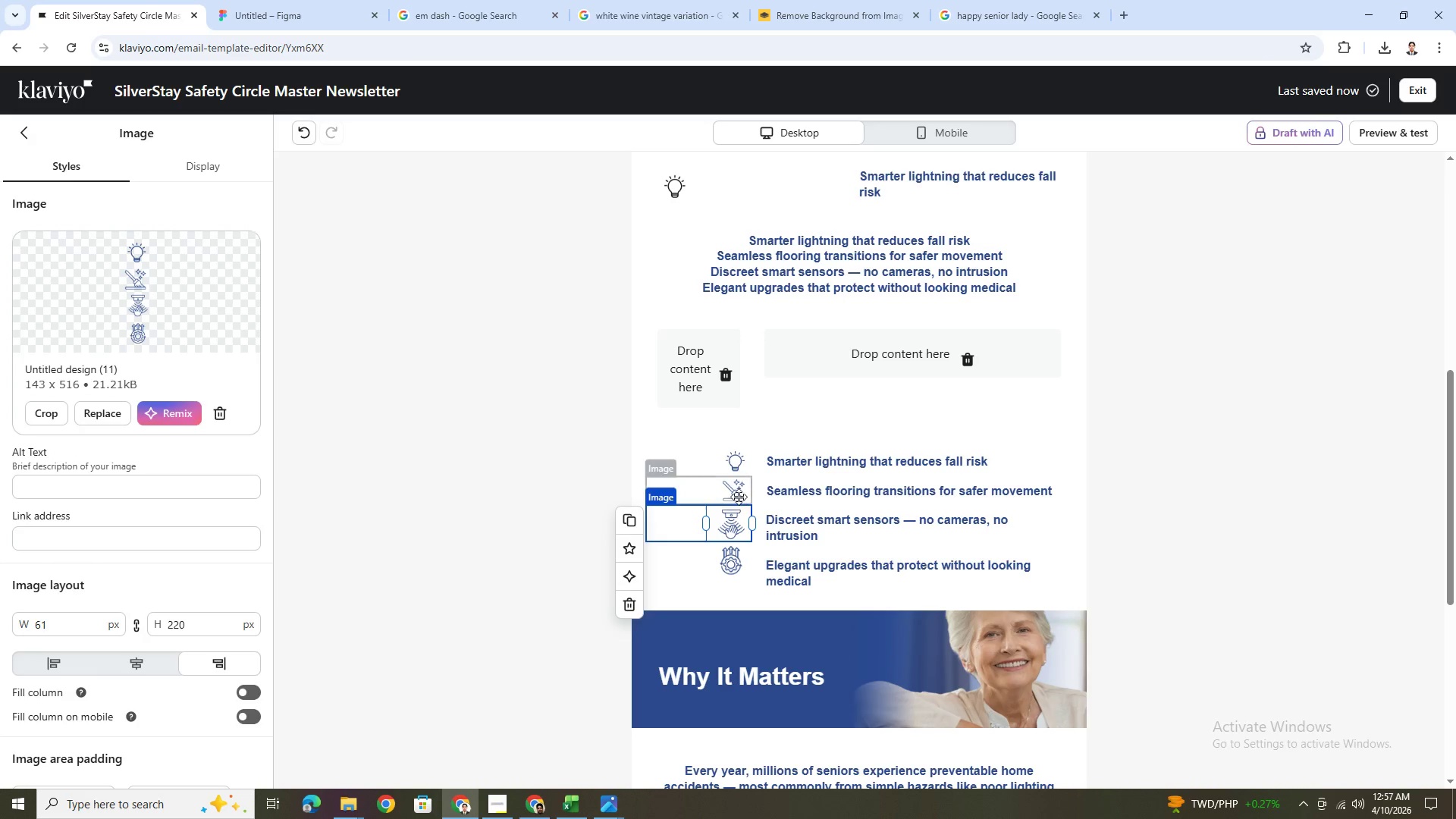 
left_click([738, 496])
 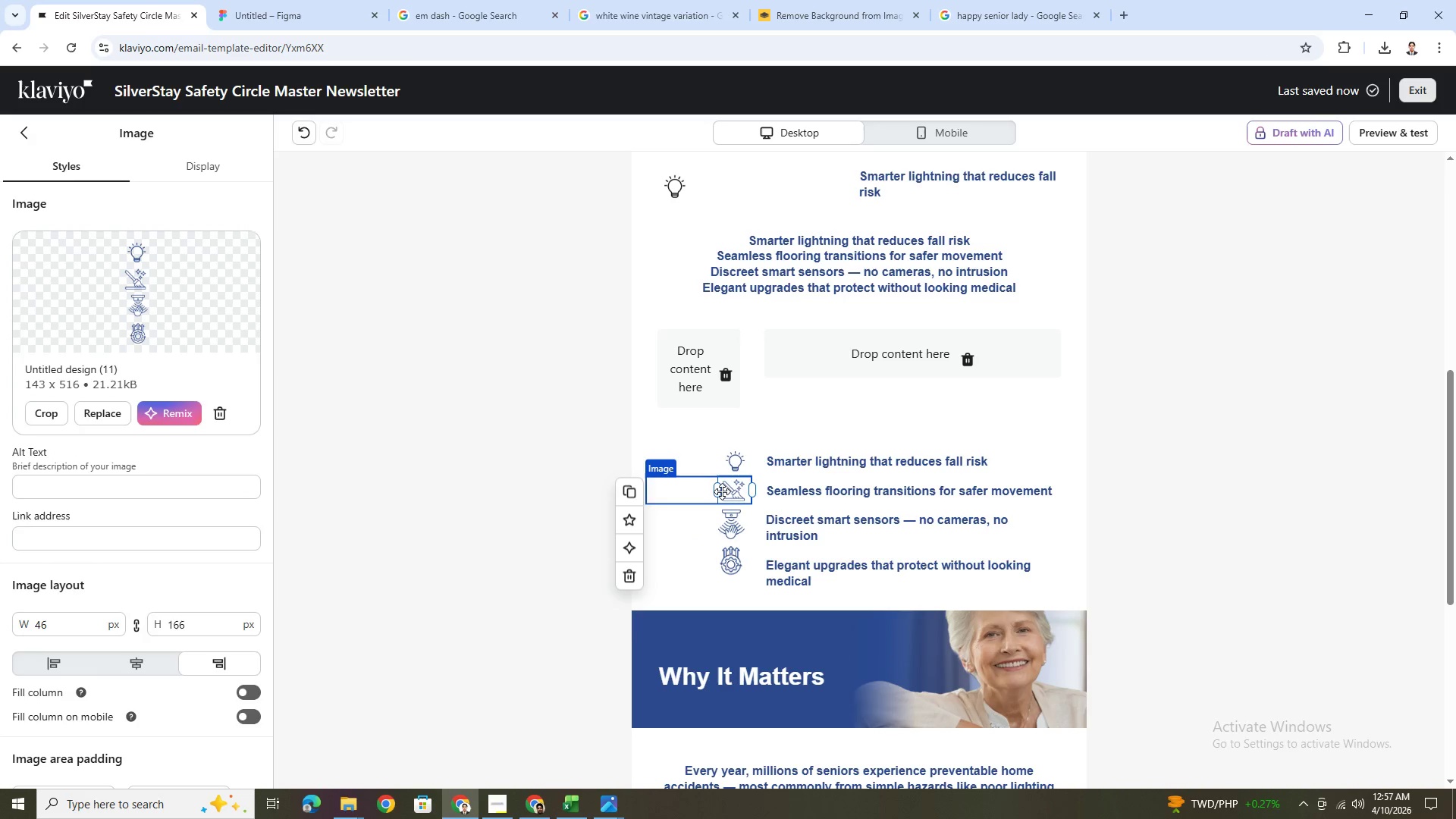 
left_click_drag(start_coordinate=[720, 491], to_coordinate=[708, 492])
 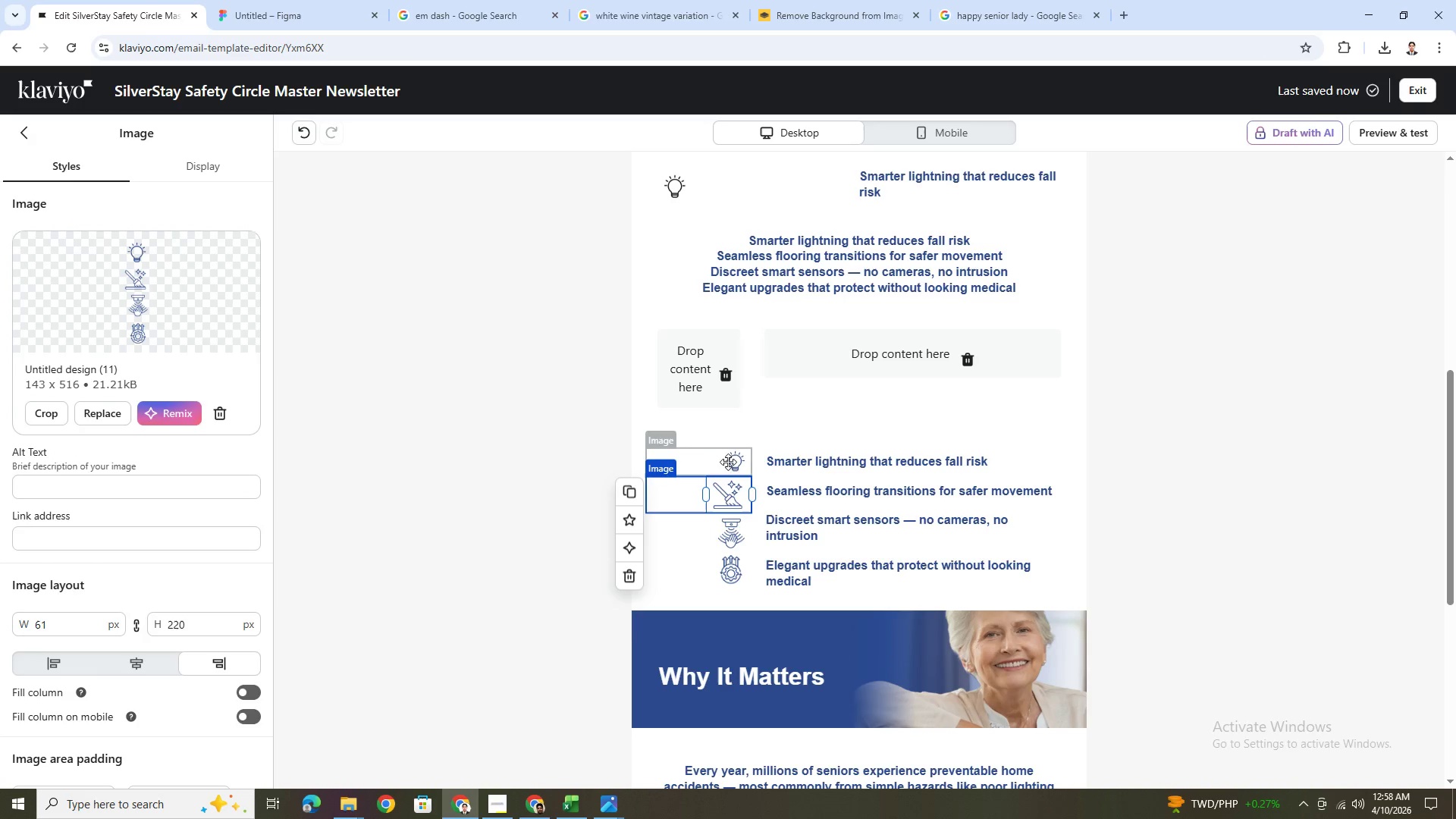 
left_click([730, 460])
 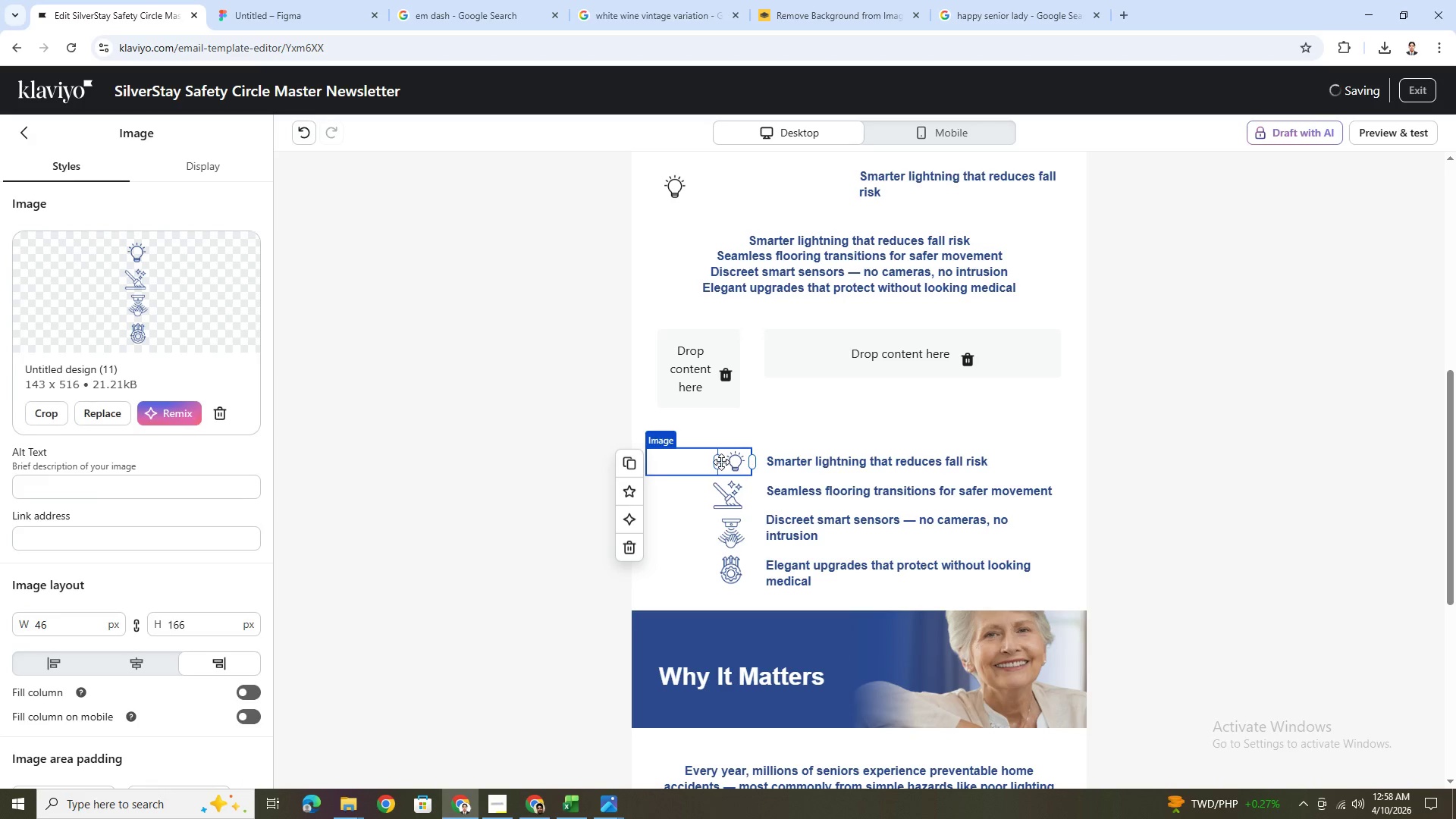 
left_click_drag(start_coordinate=[720, 462], to_coordinate=[711, 463])
 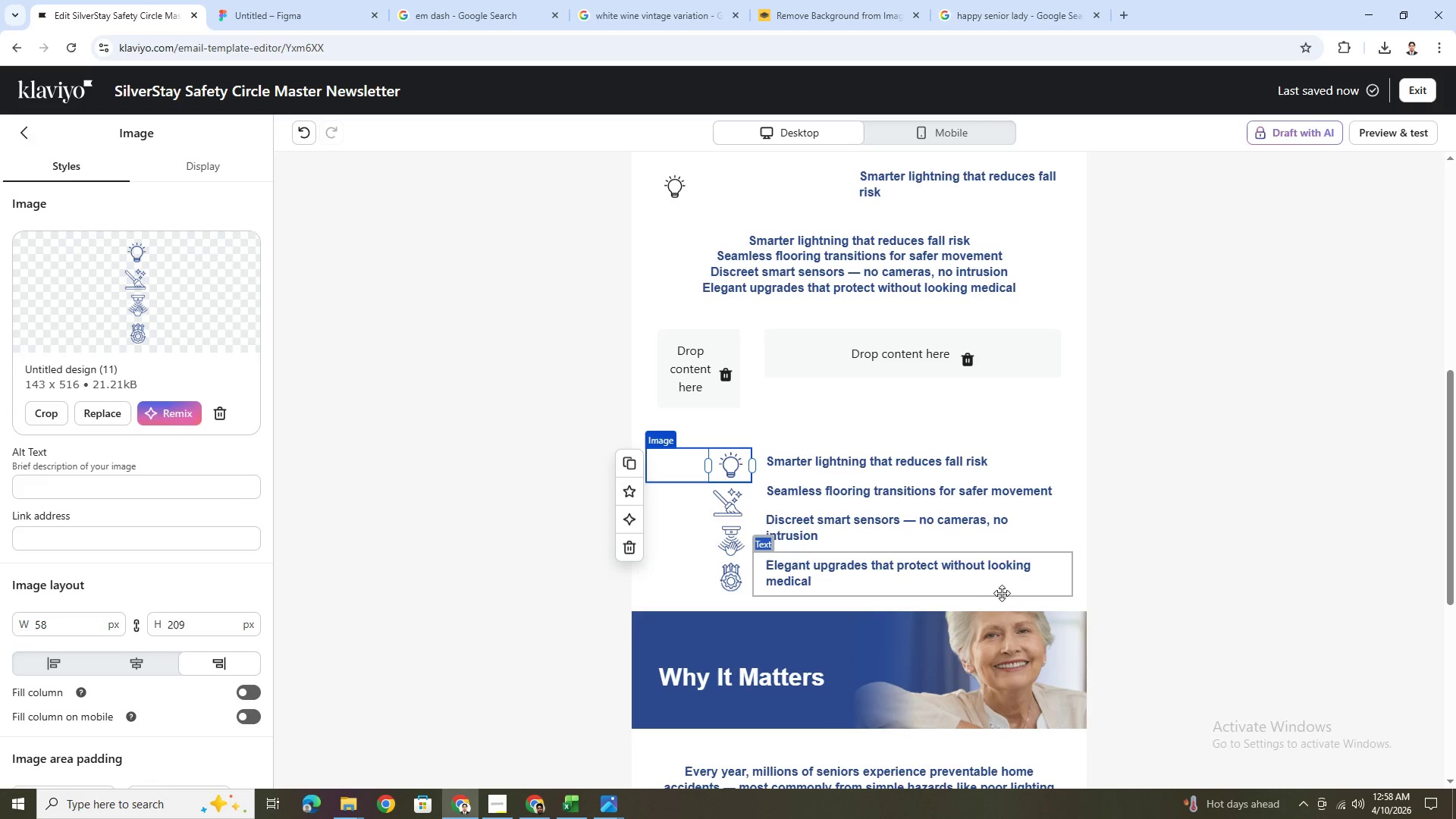 
left_click([1002, 594])
 